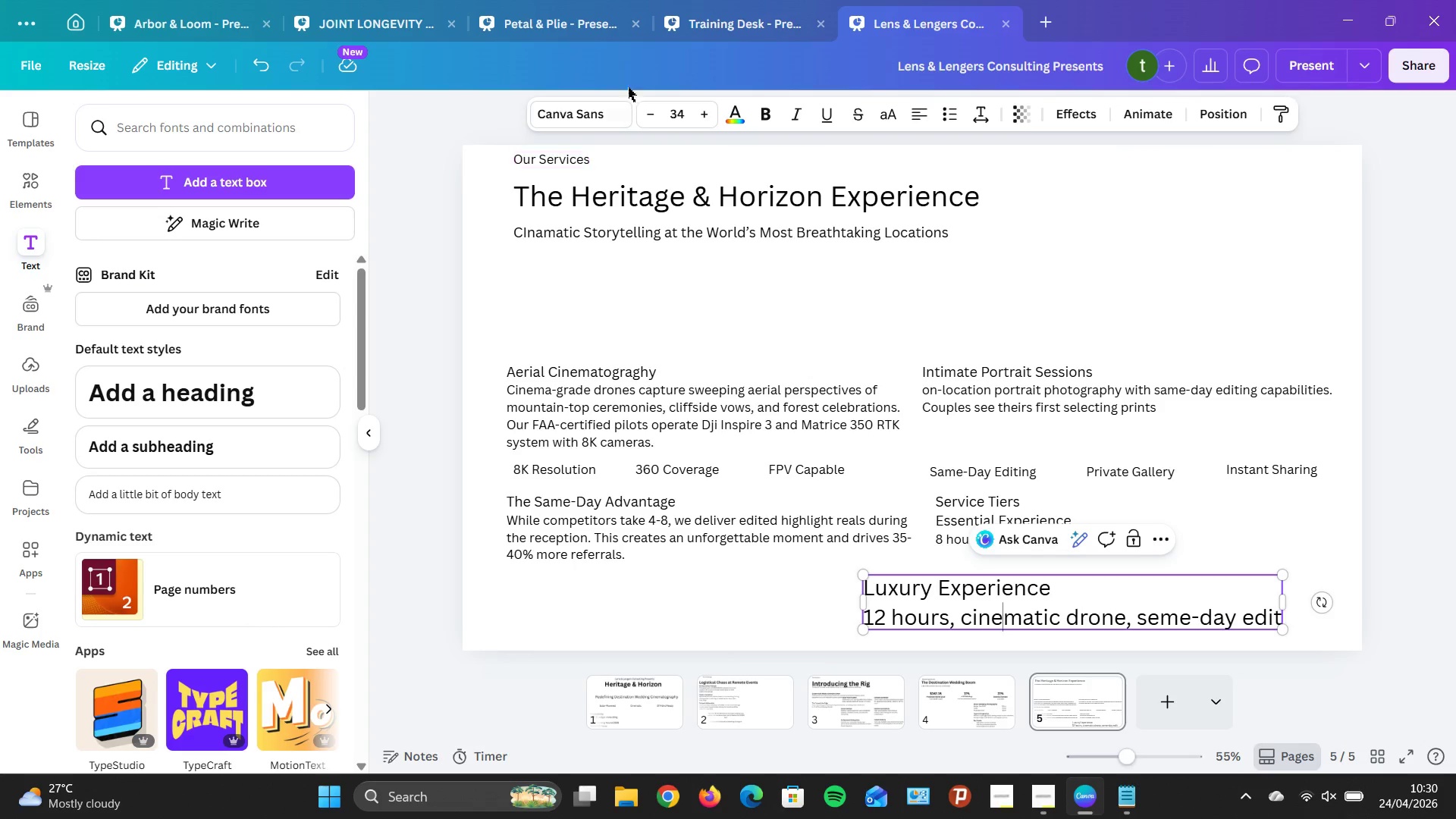 
left_click([665, 107])
 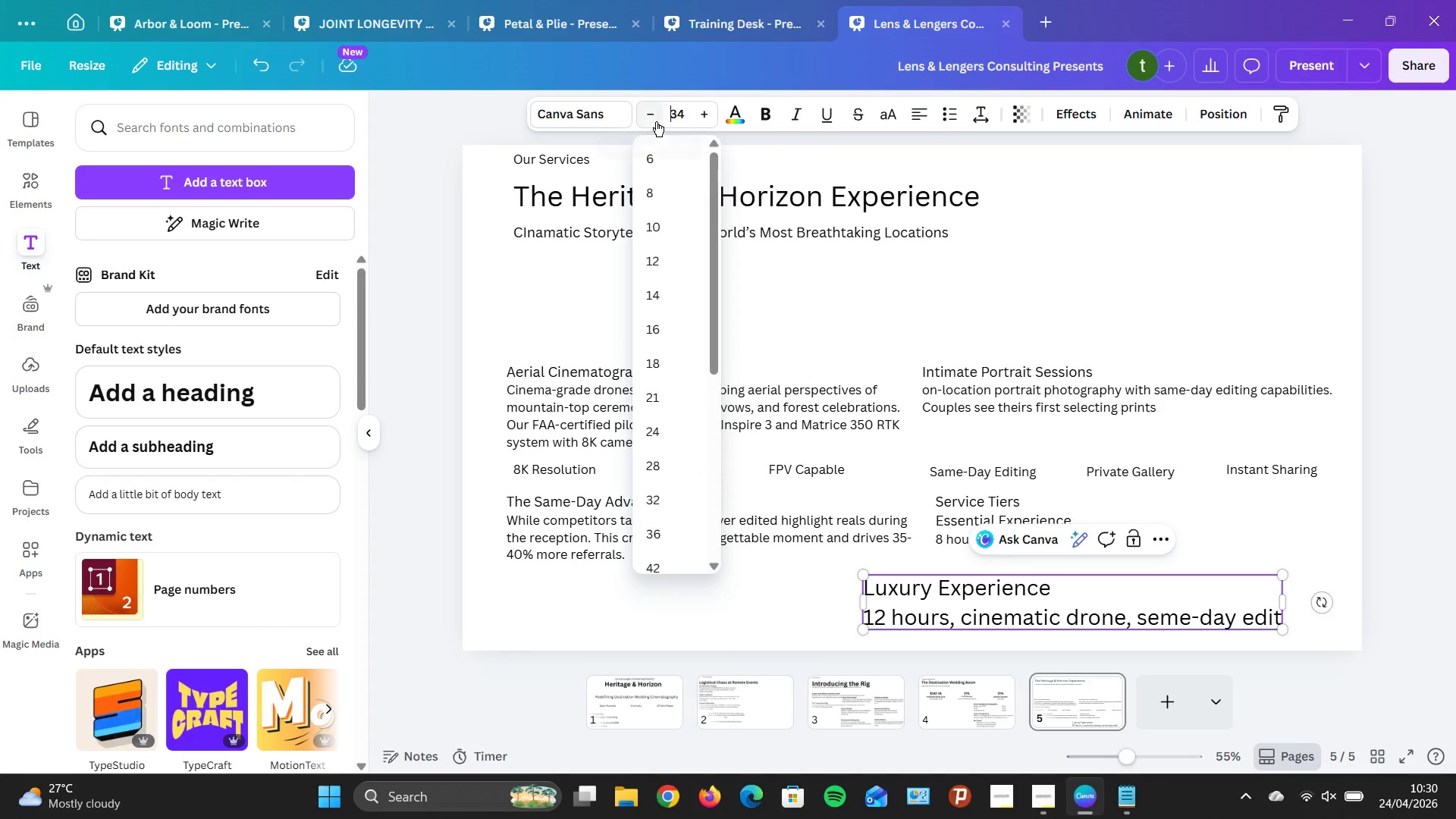 
triple_click([657, 121])
 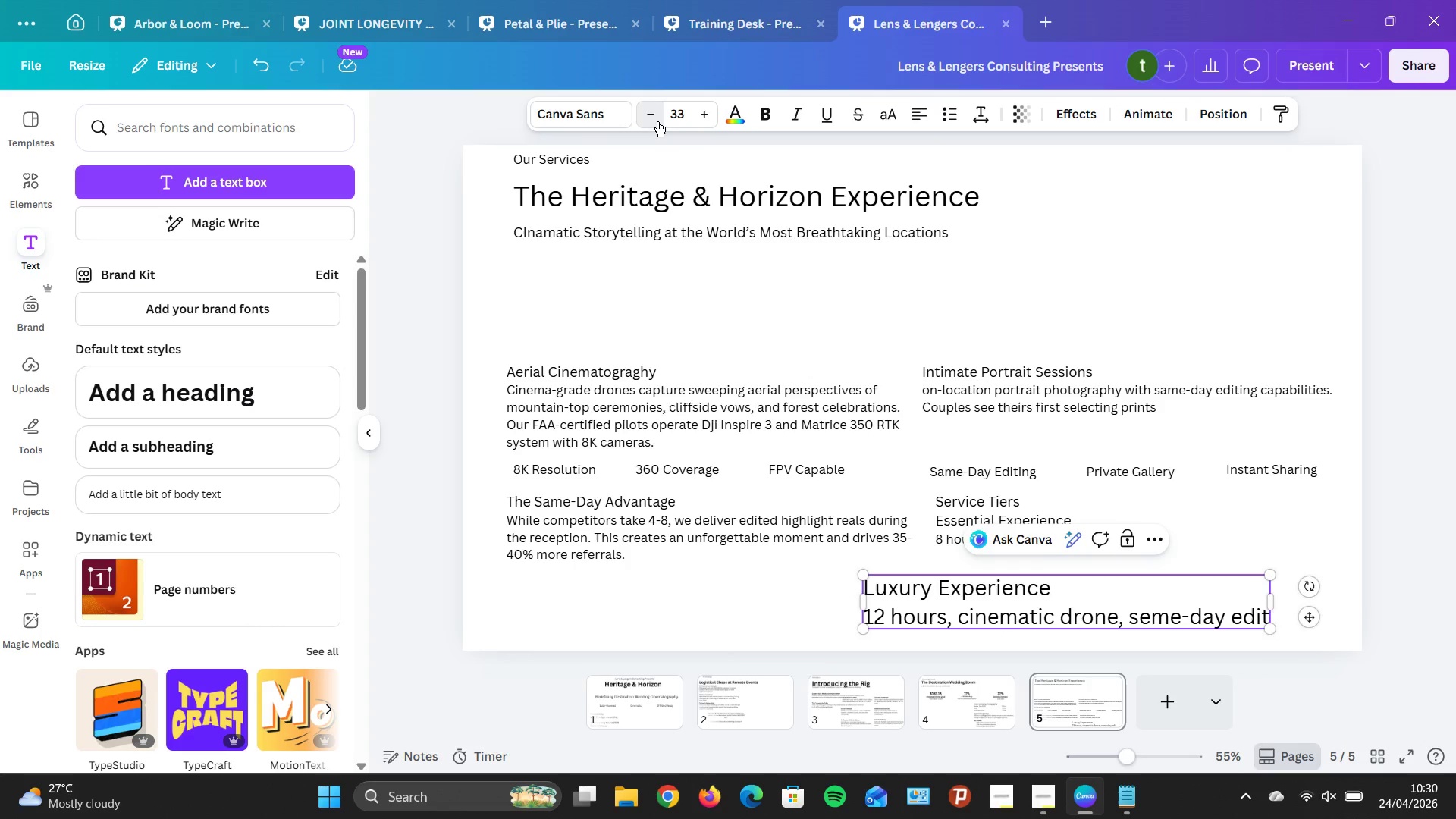 
triple_click([657, 121])
 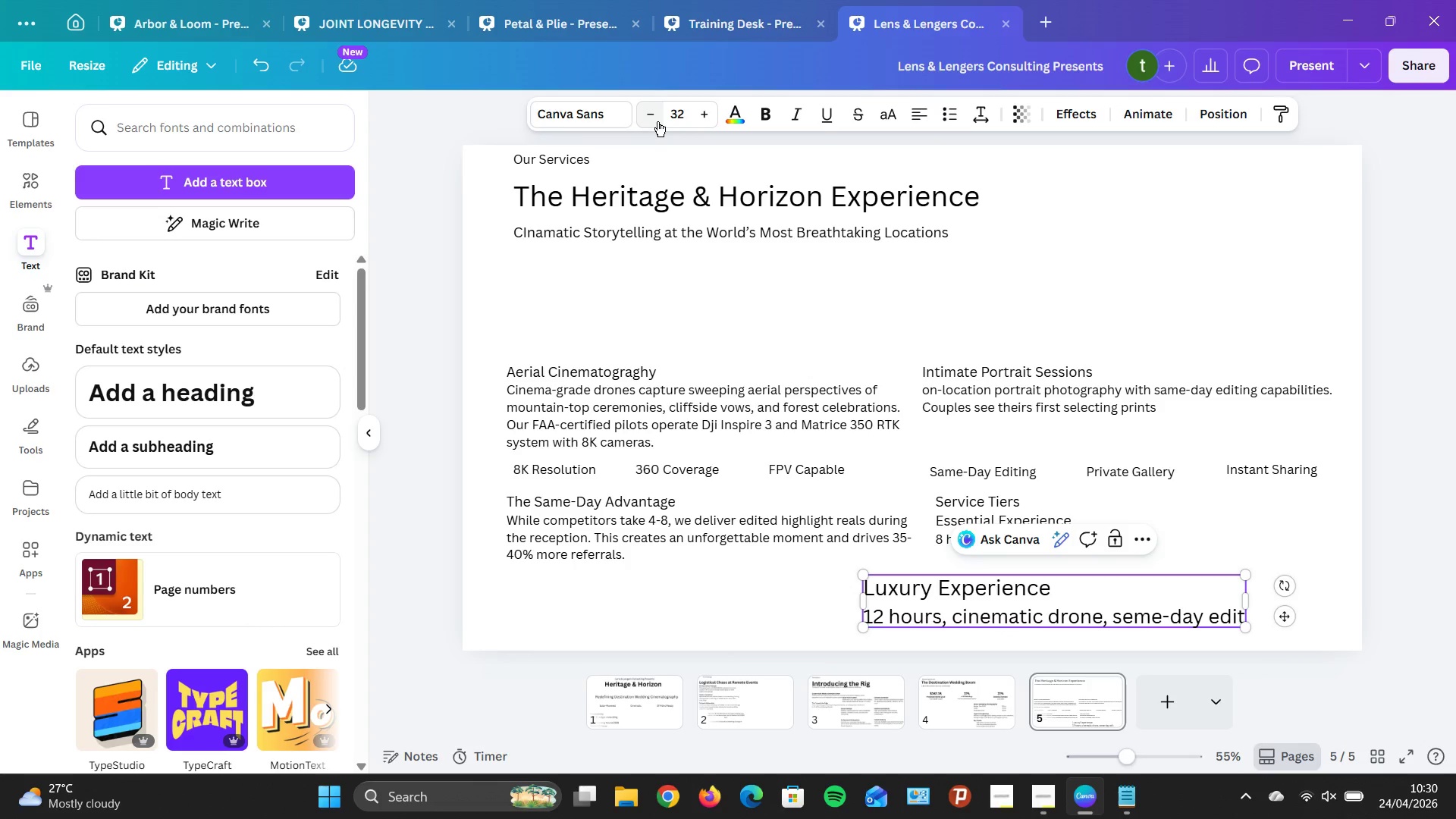 
triple_click([657, 121])
 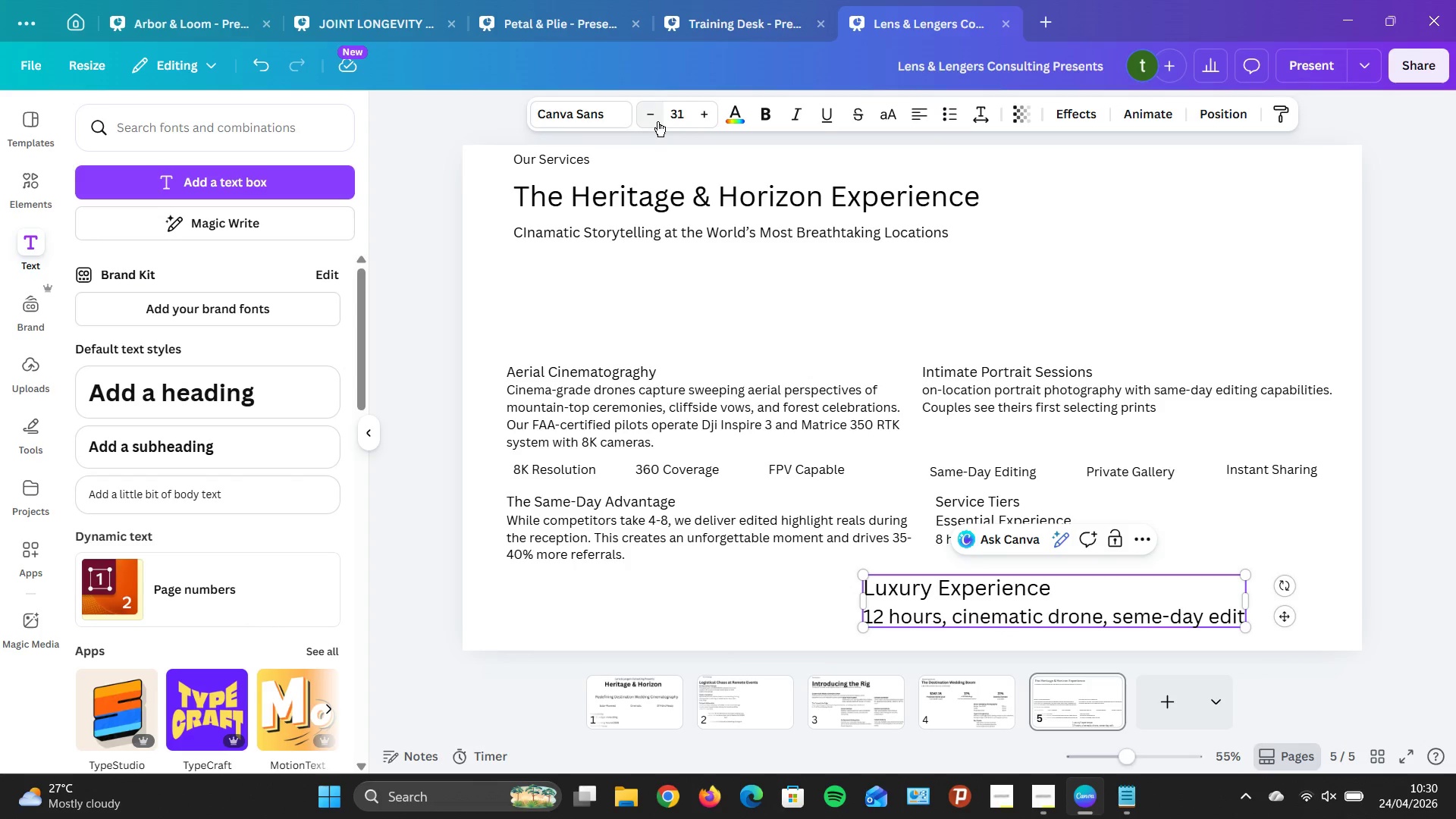 
triple_click([657, 121])
 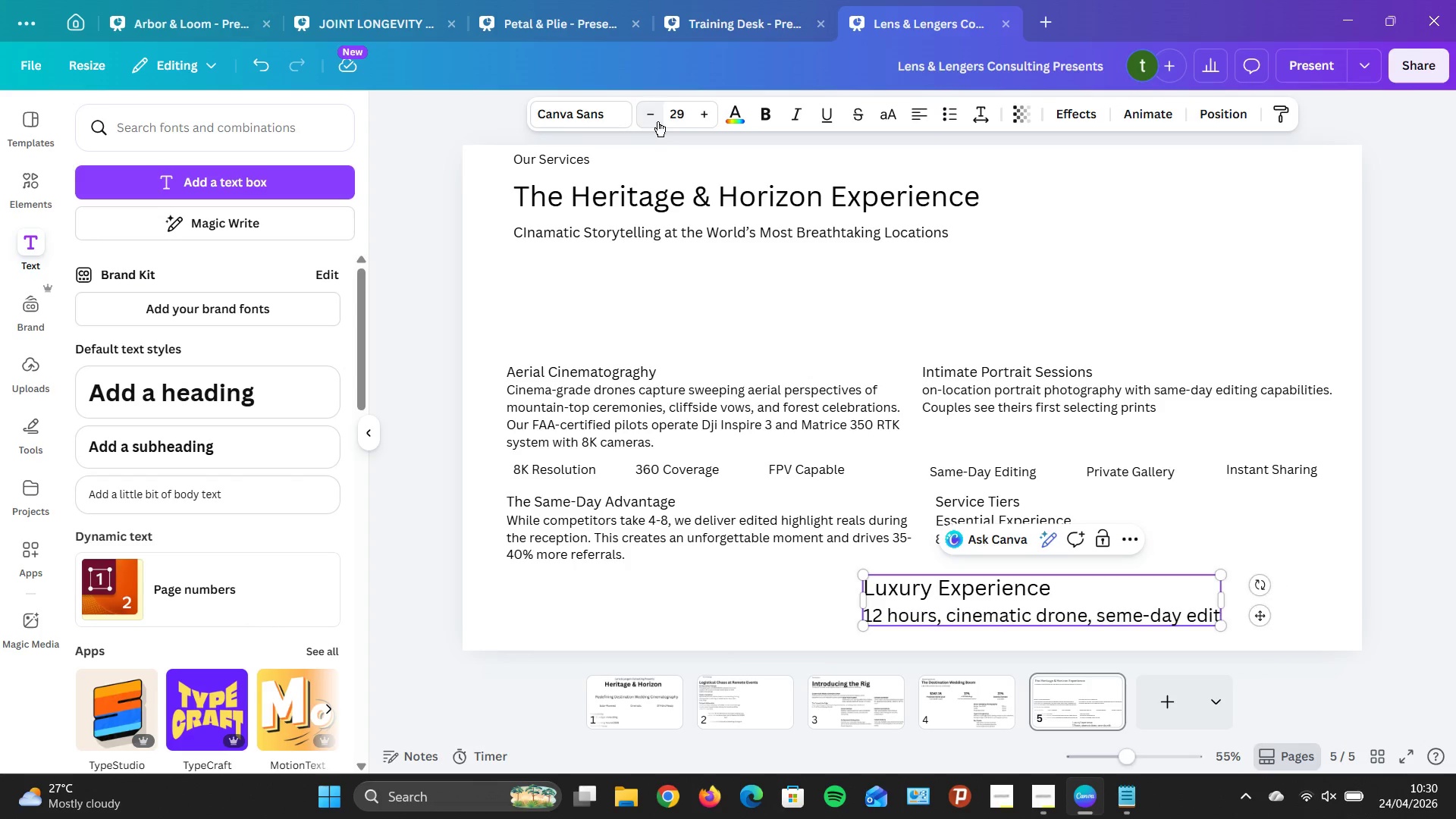 
triple_click([657, 121])
 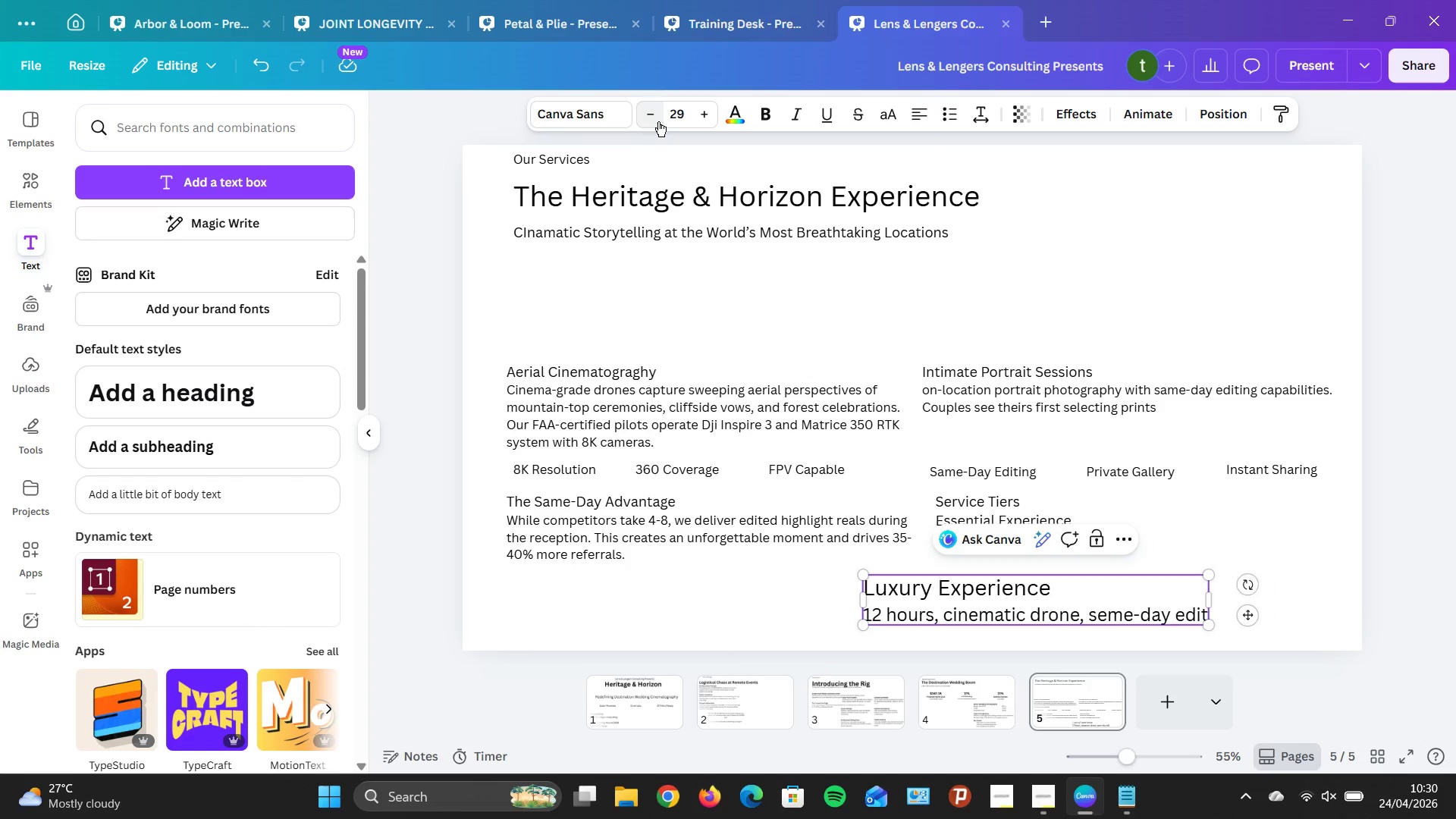 
triple_click([658, 121])
 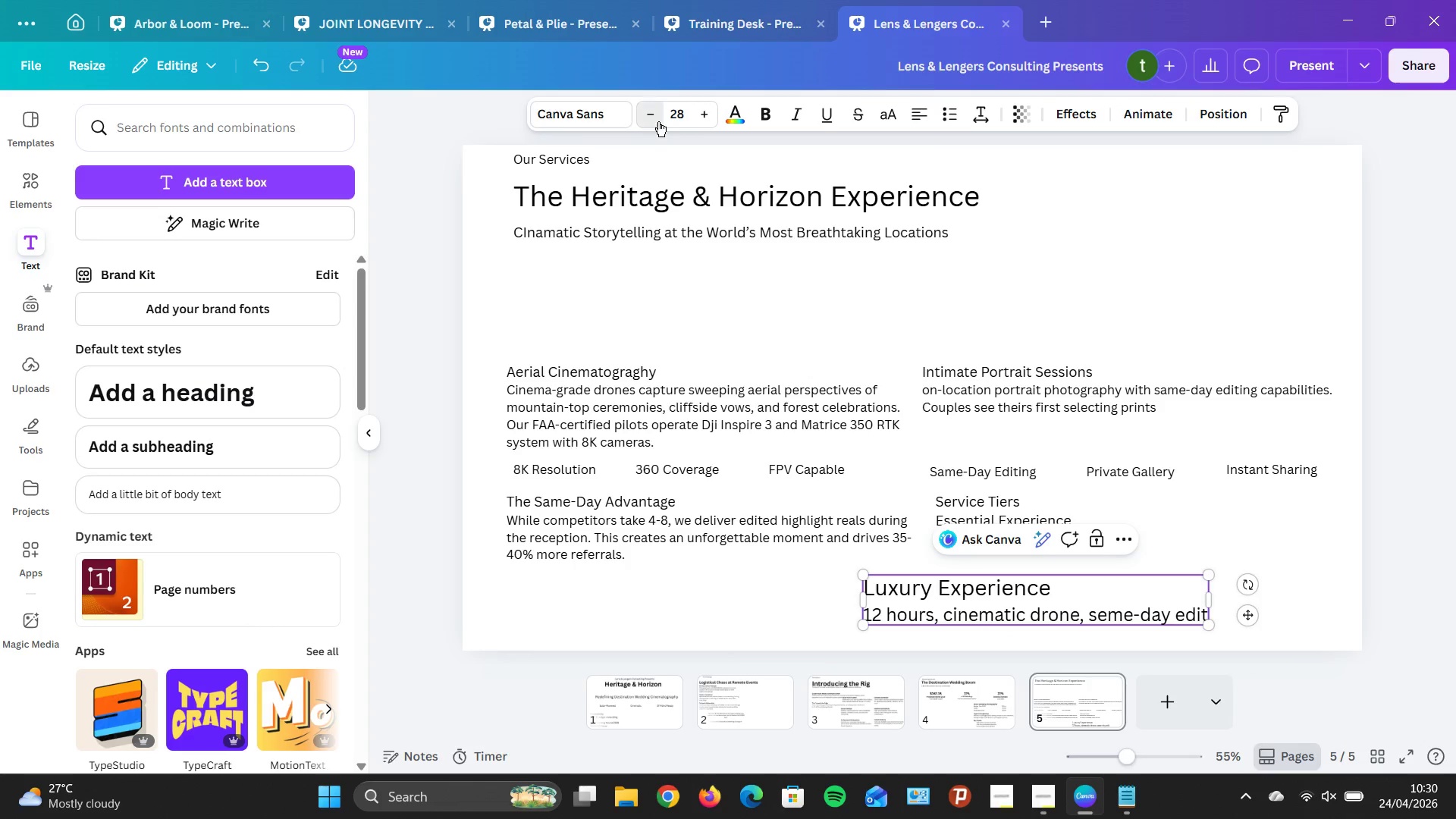 
triple_click([658, 121])
 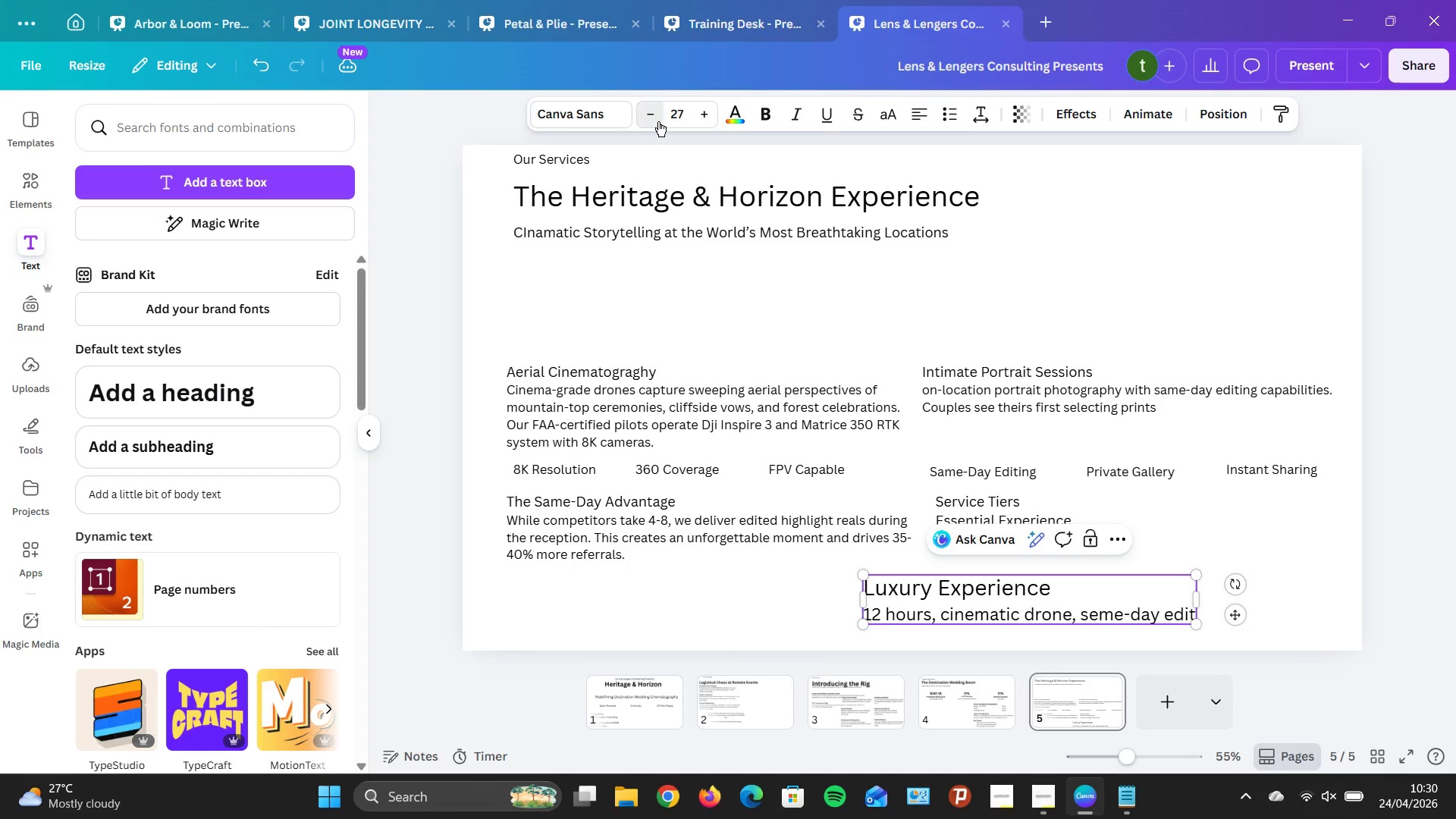 
triple_click([659, 121])
 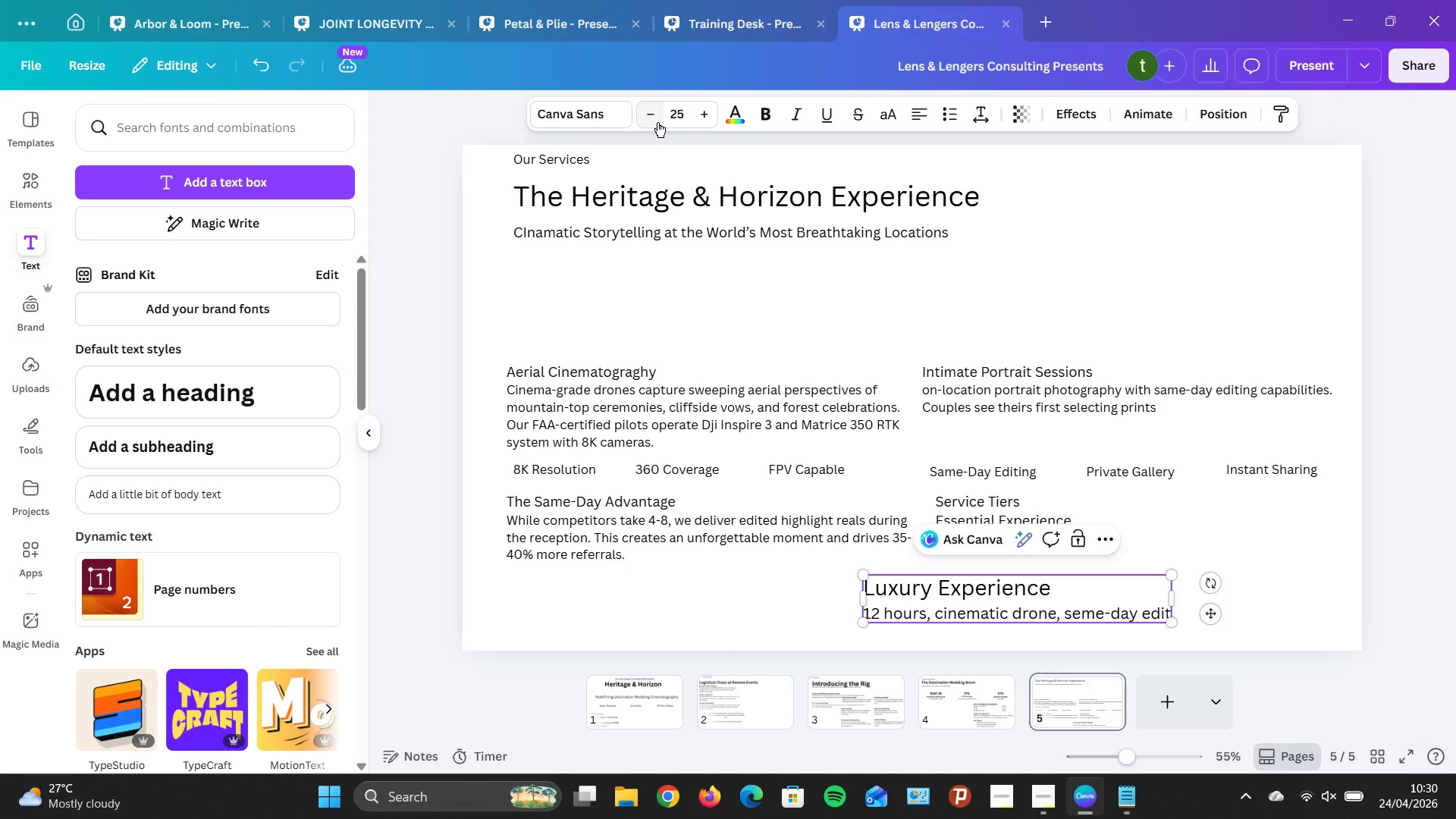 
triple_click([657, 122])
 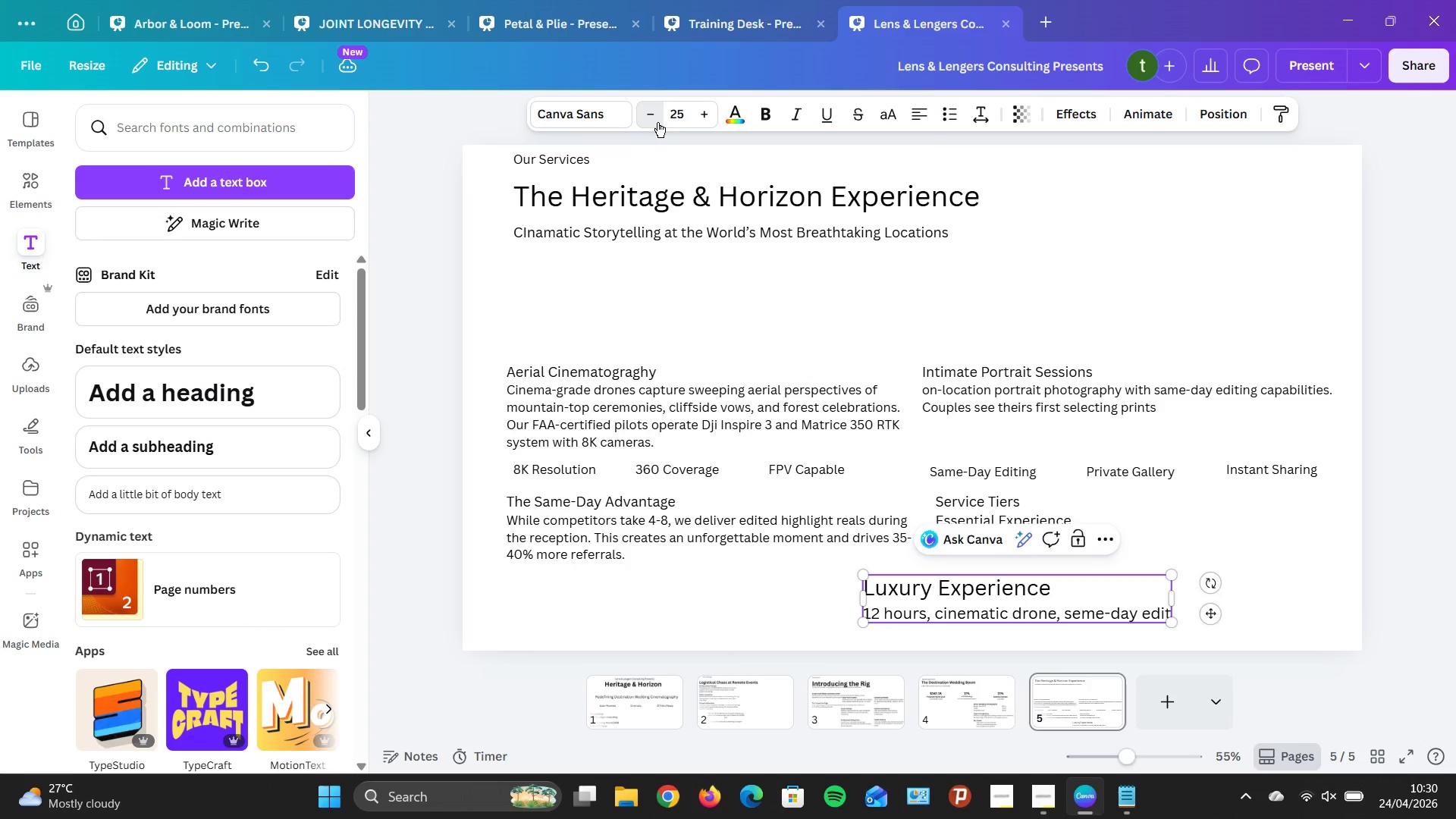 
triple_click([657, 122])
 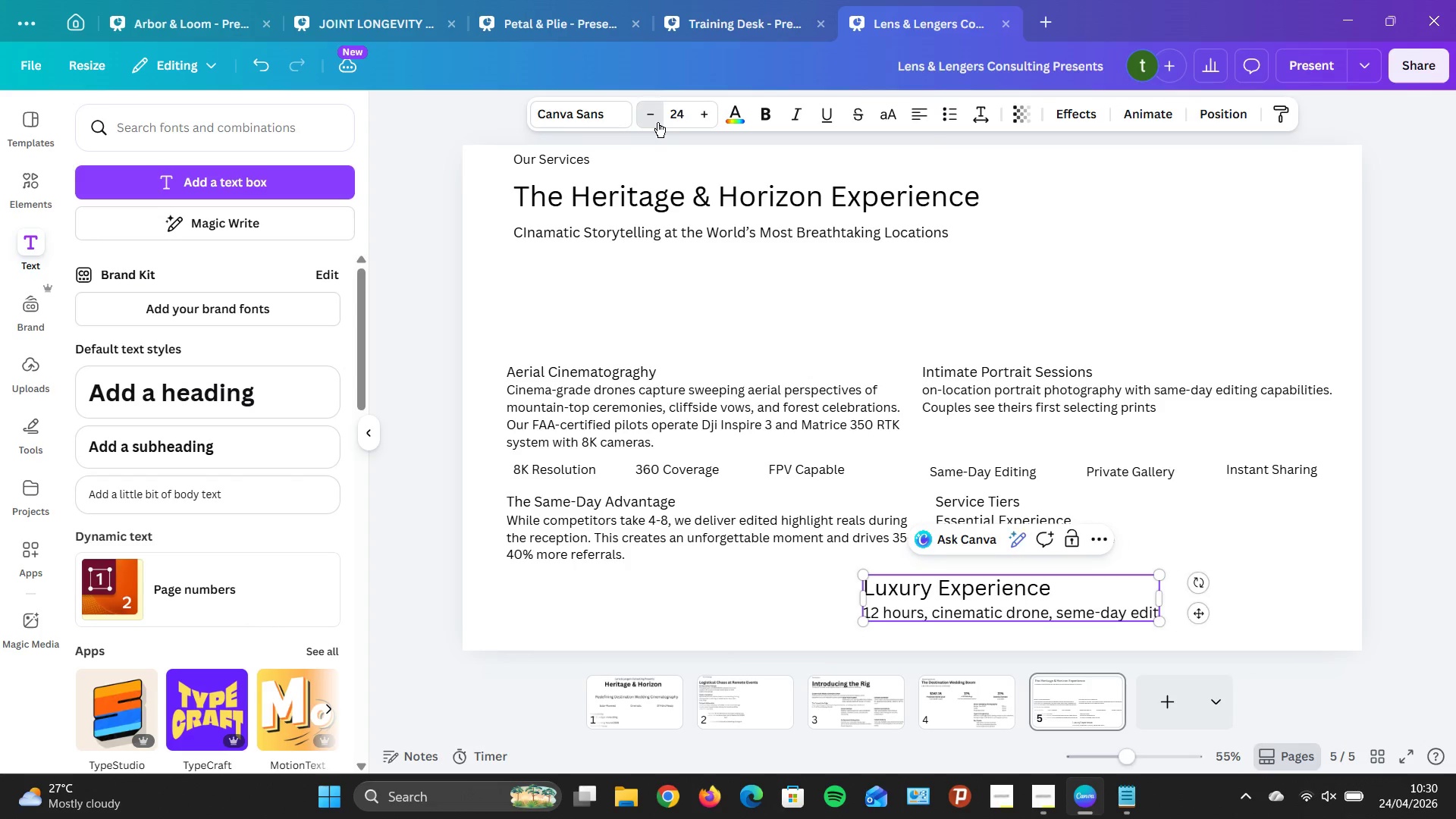 
triple_click([657, 122])
 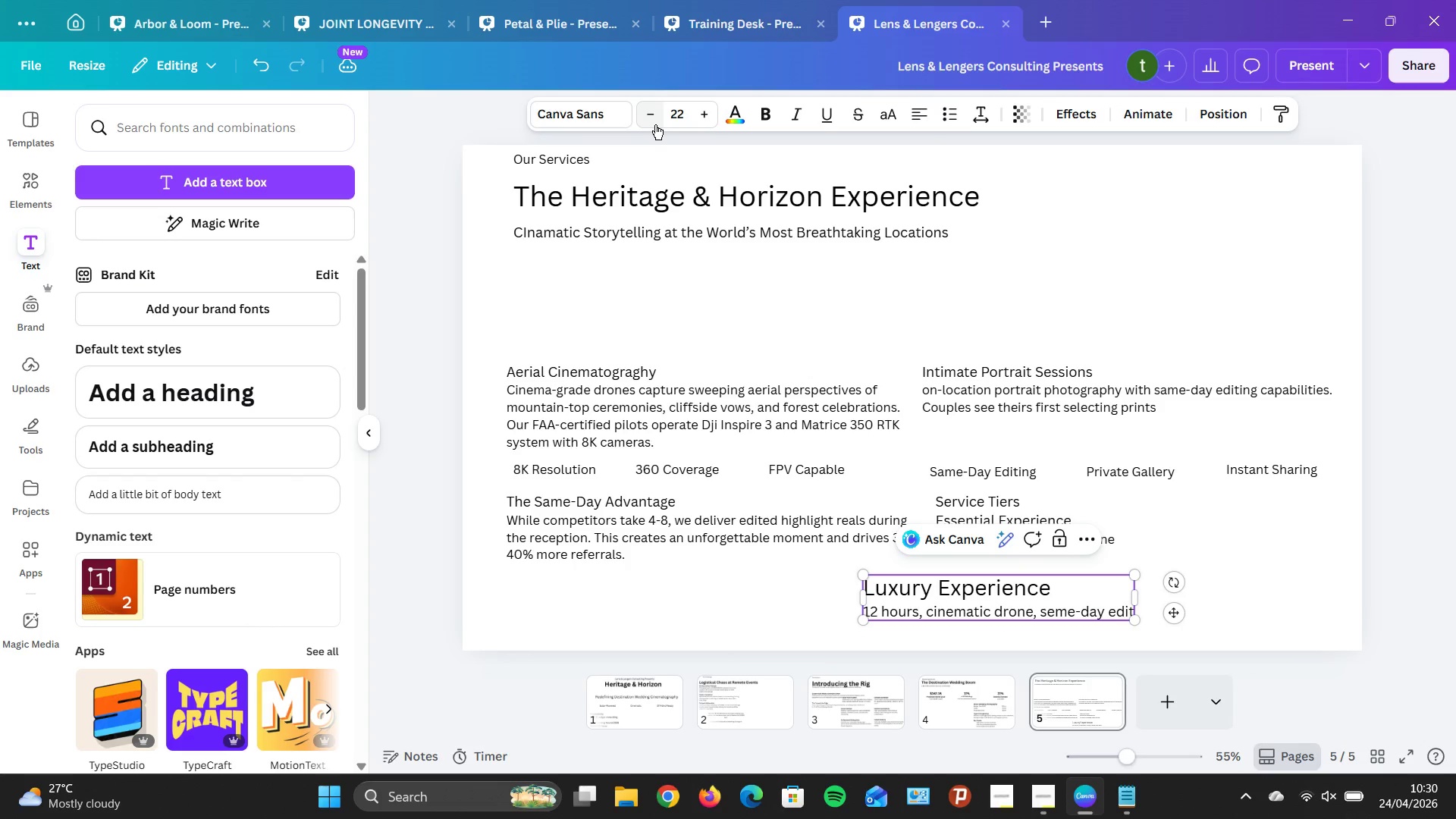 
triple_click([655, 124])
 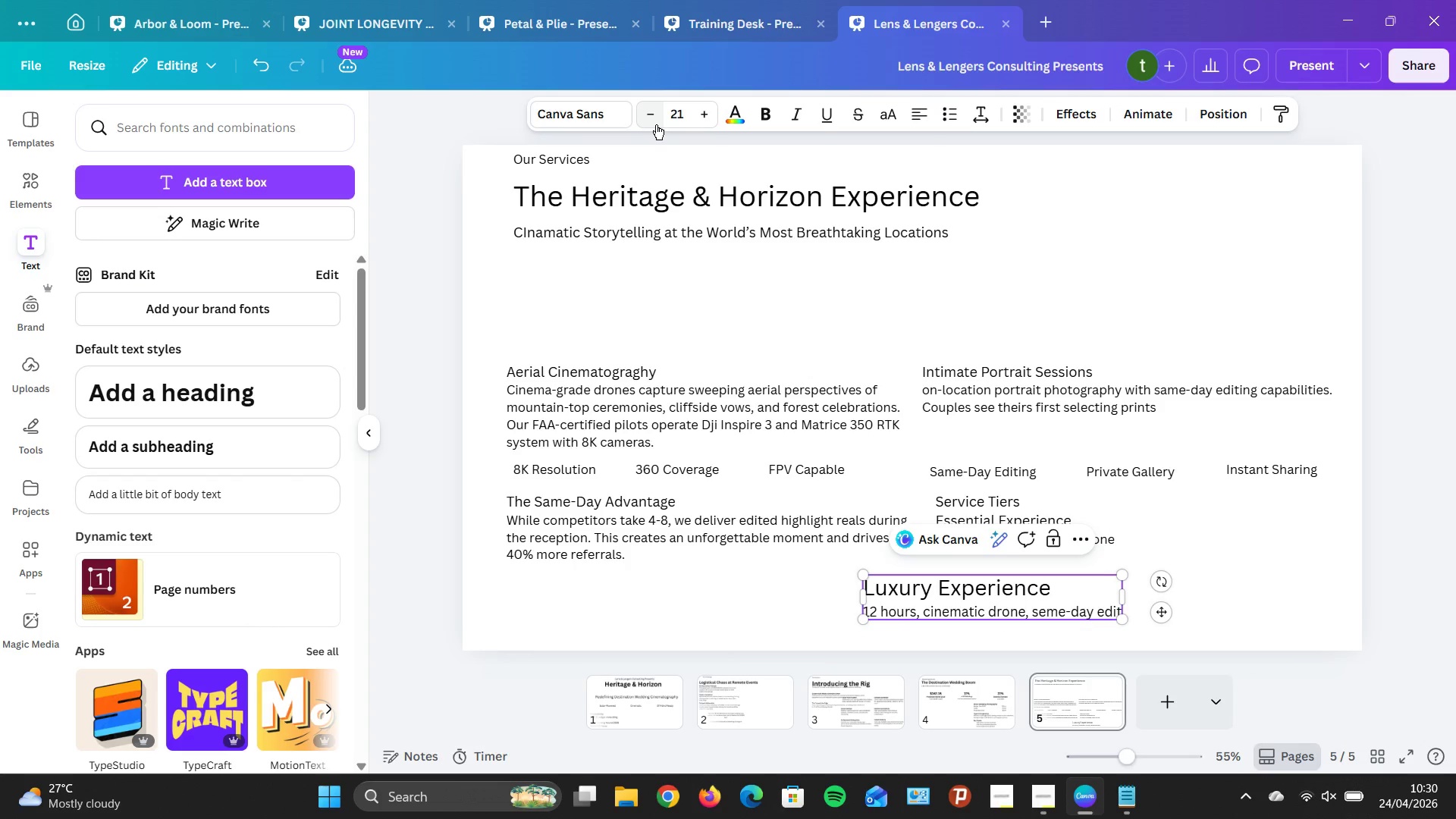 
left_click([656, 124])
 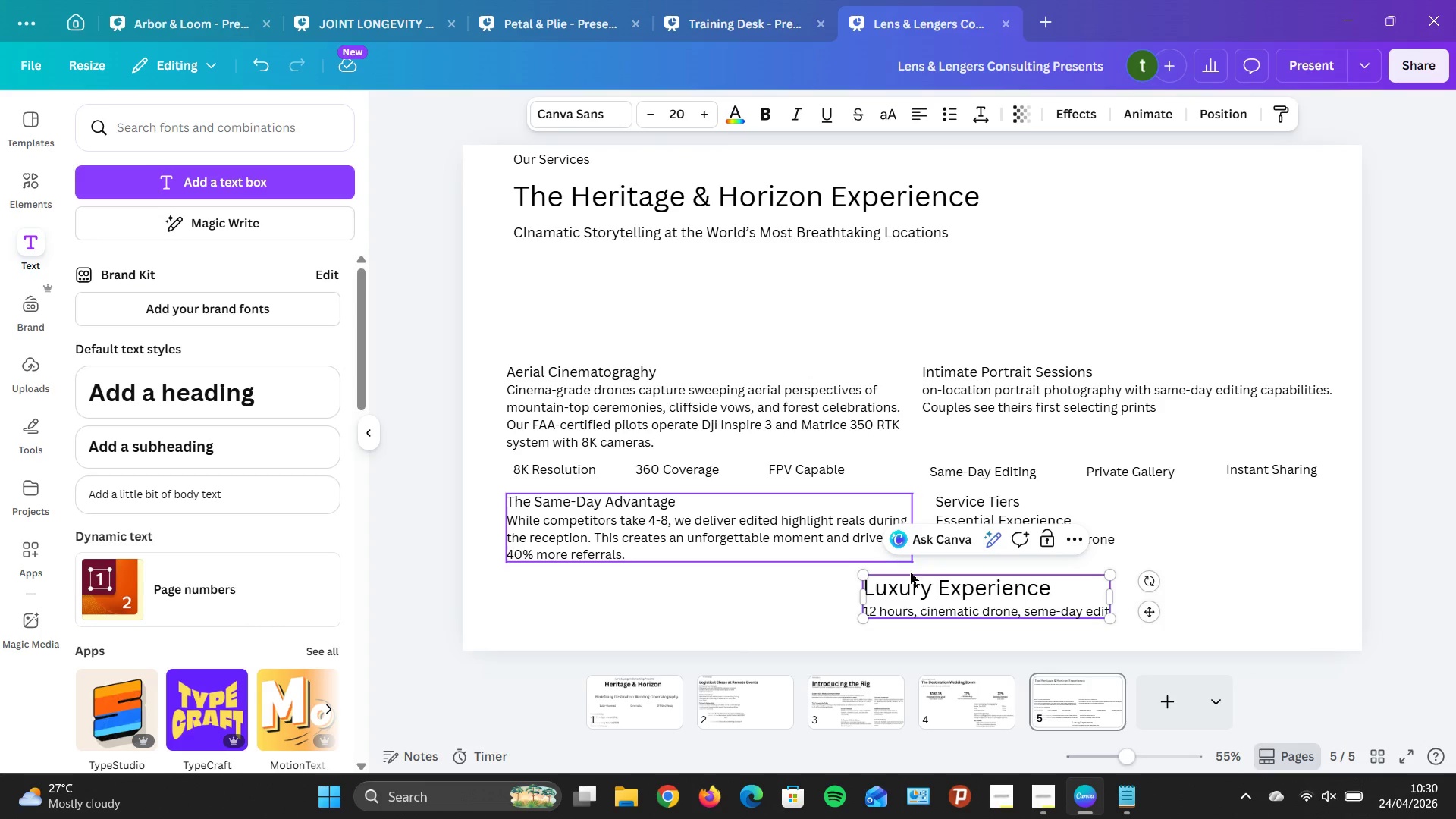 
left_click([924, 586])
 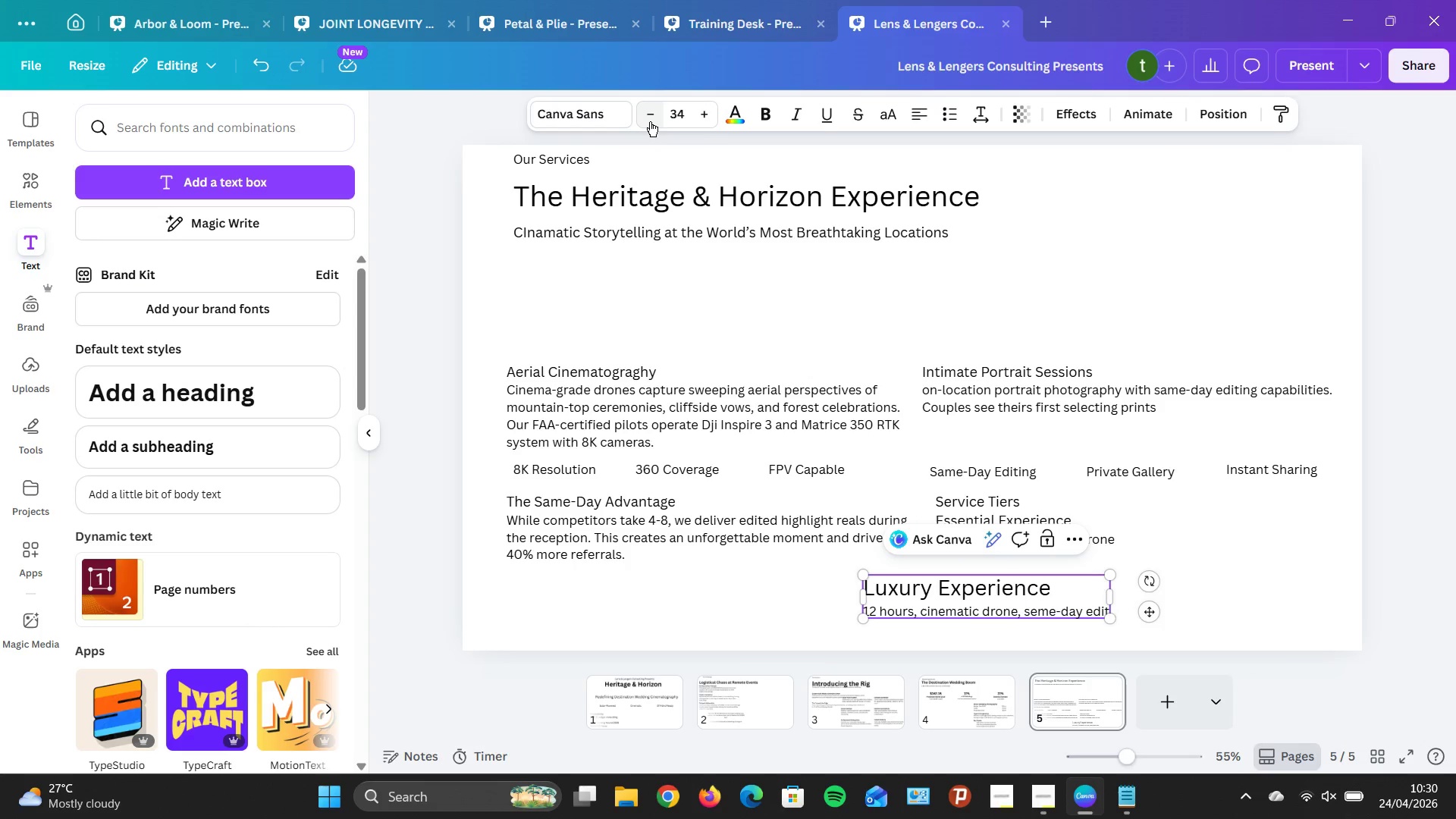 
double_click([648, 121])
 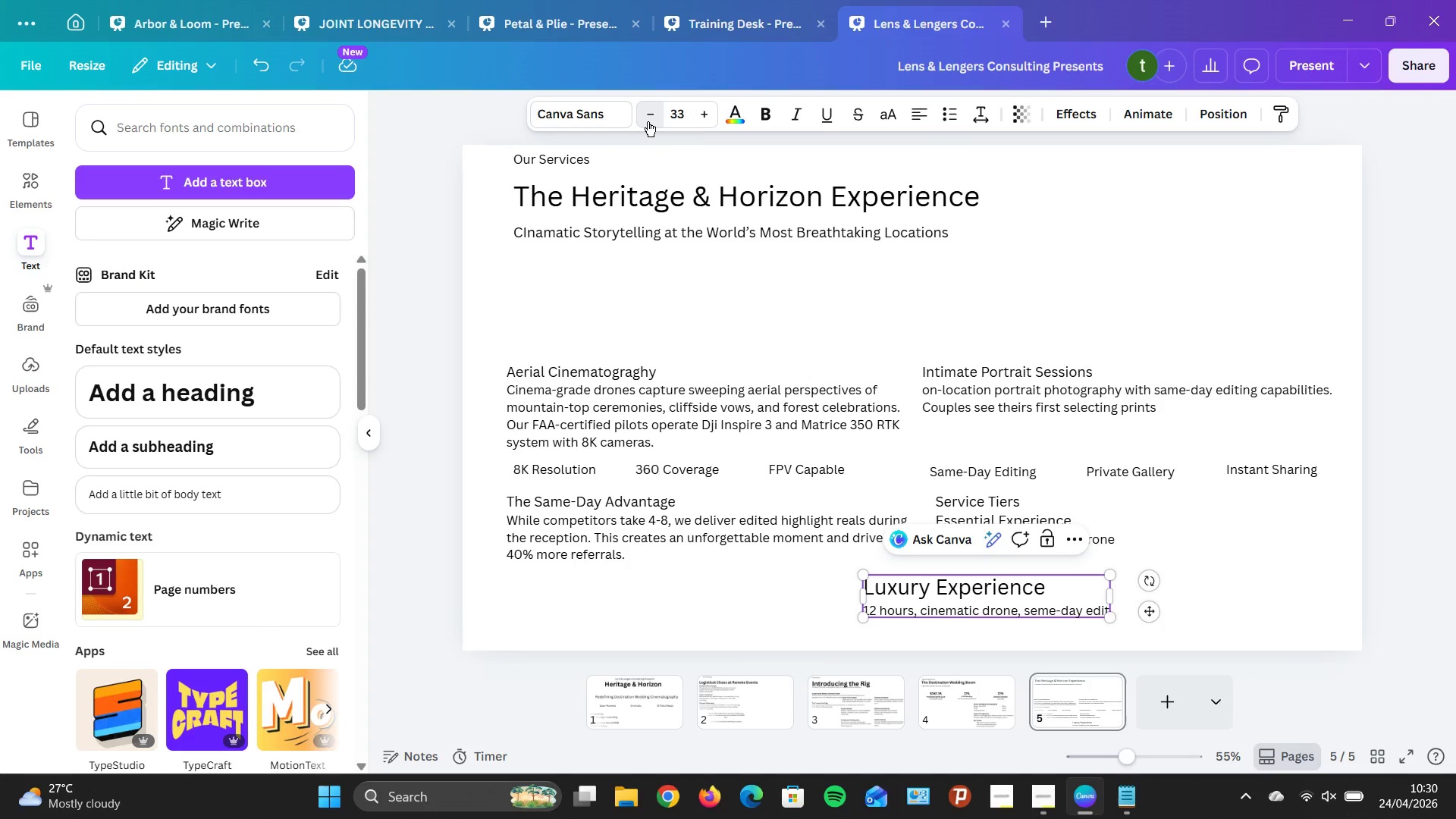 
triple_click([648, 121])
 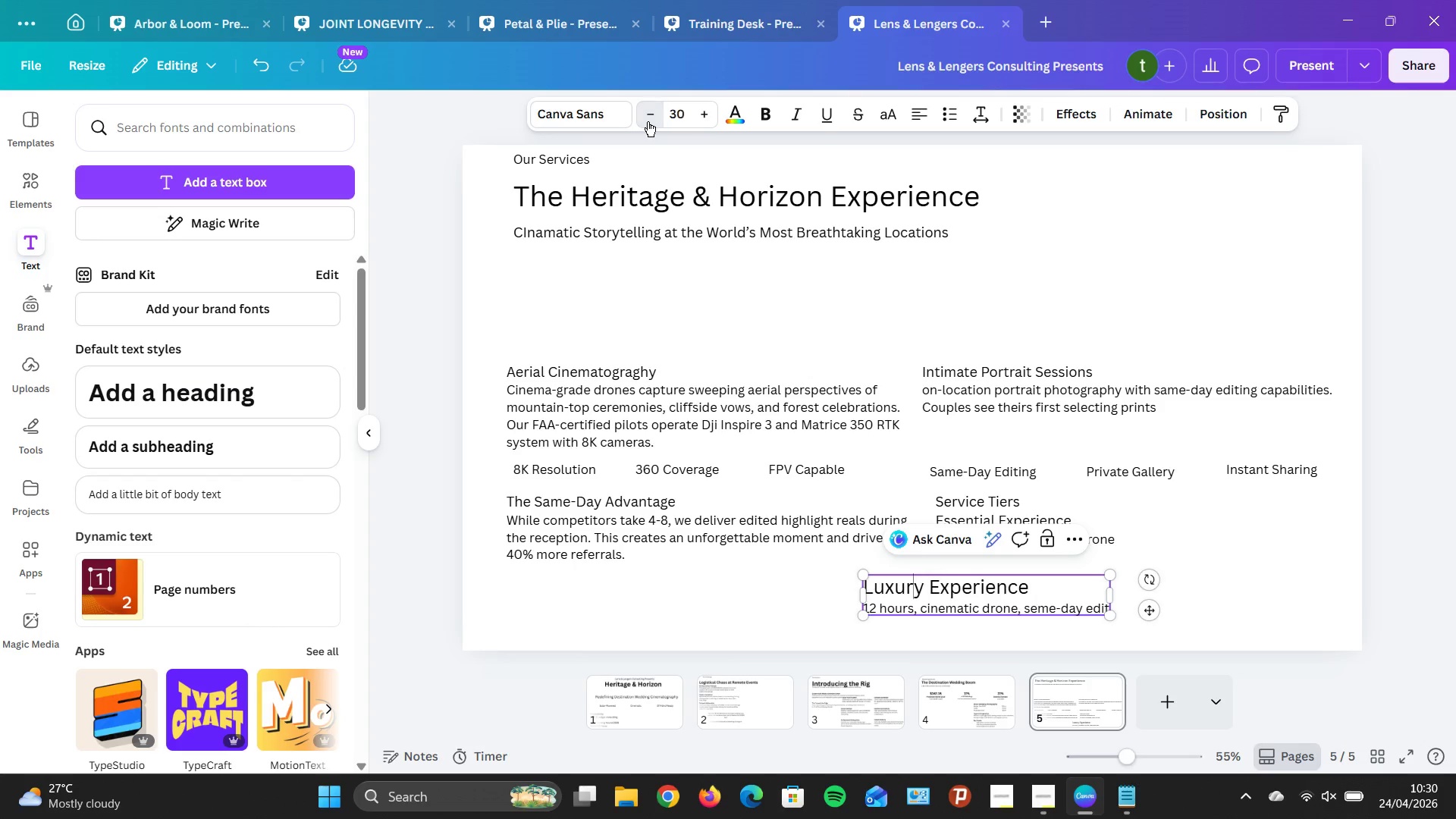 
triple_click([648, 121])
 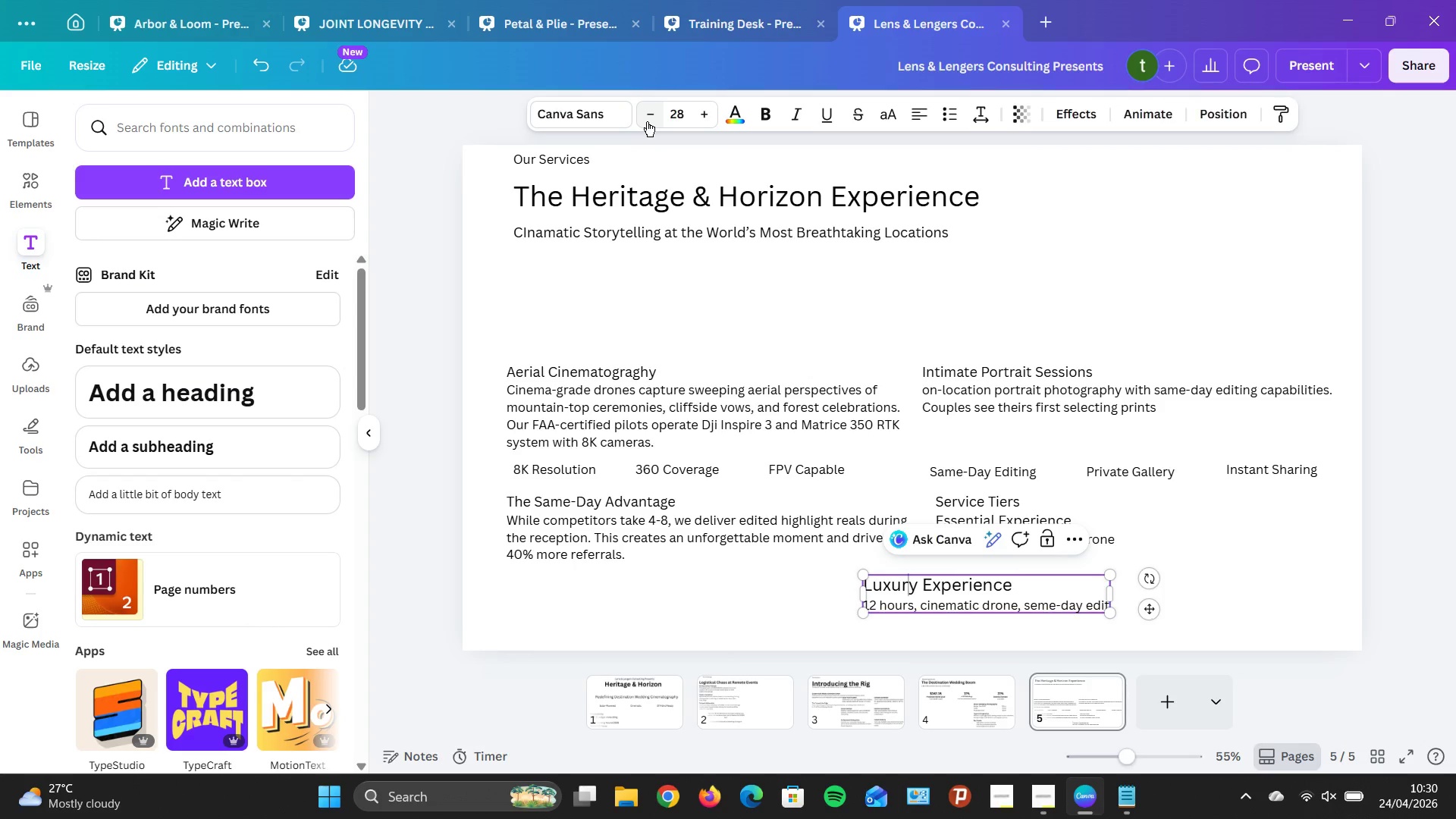 
double_click([647, 121])
 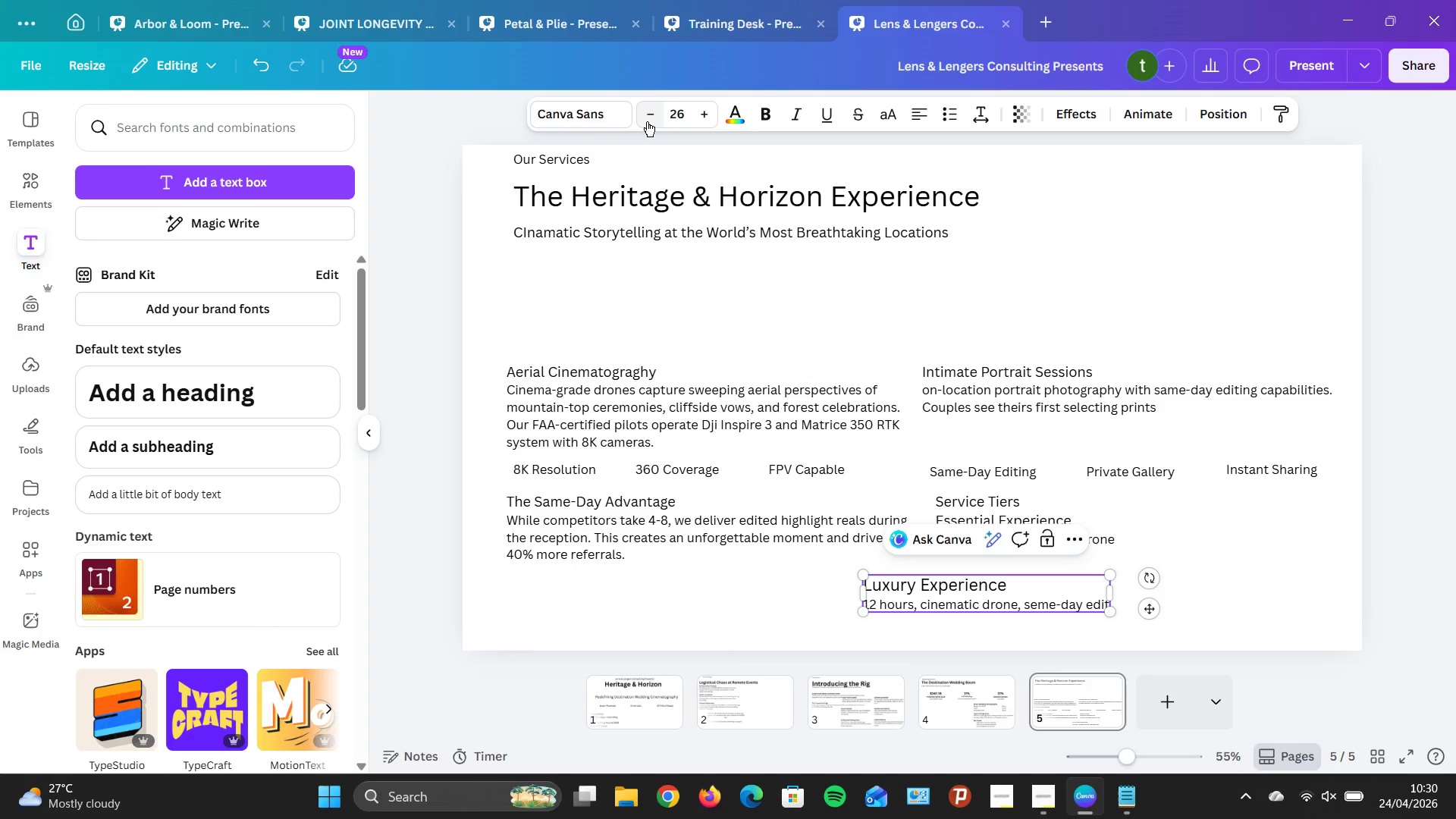 
triple_click([647, 121])
 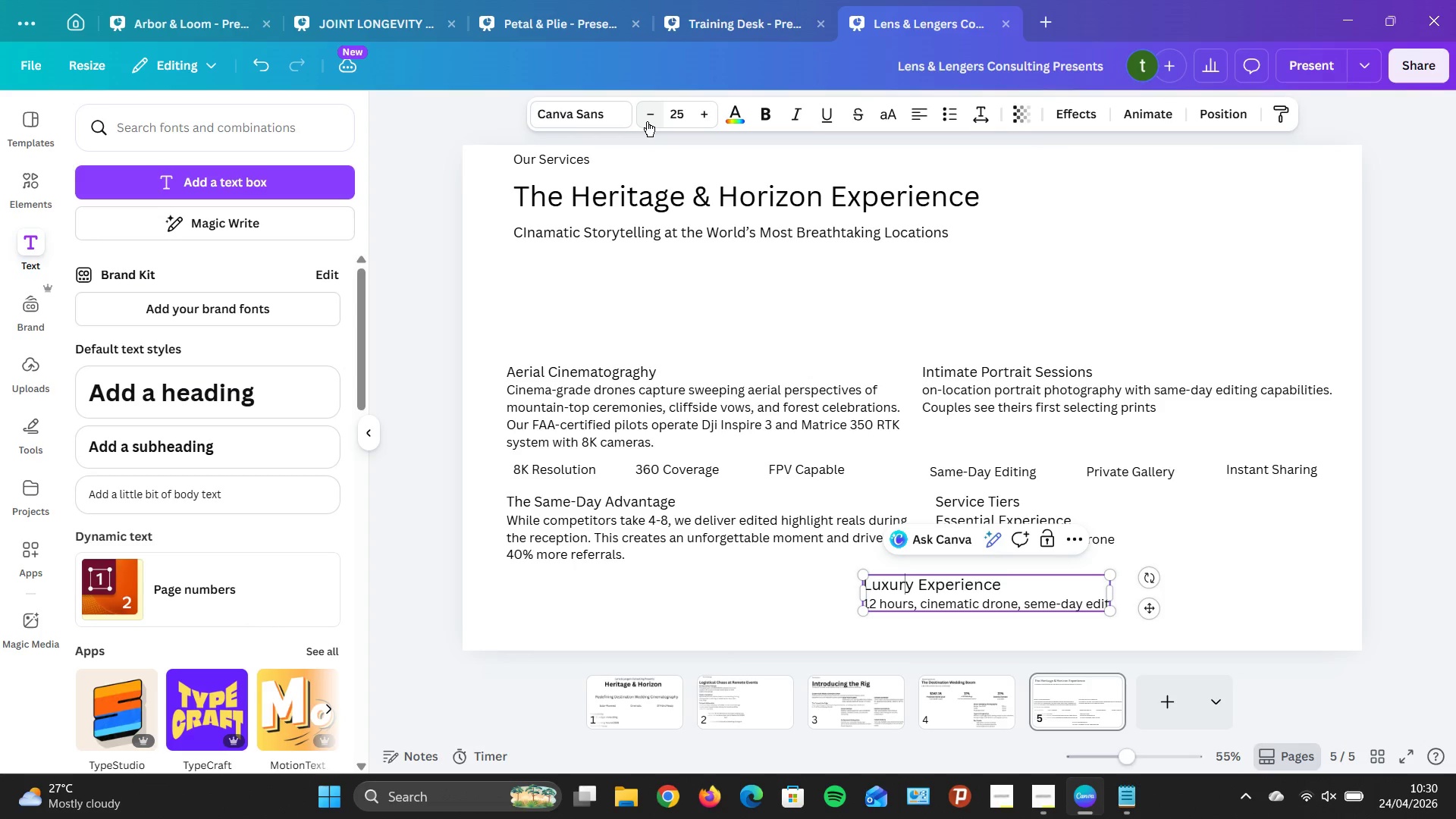 
triple_click([647, 121])
 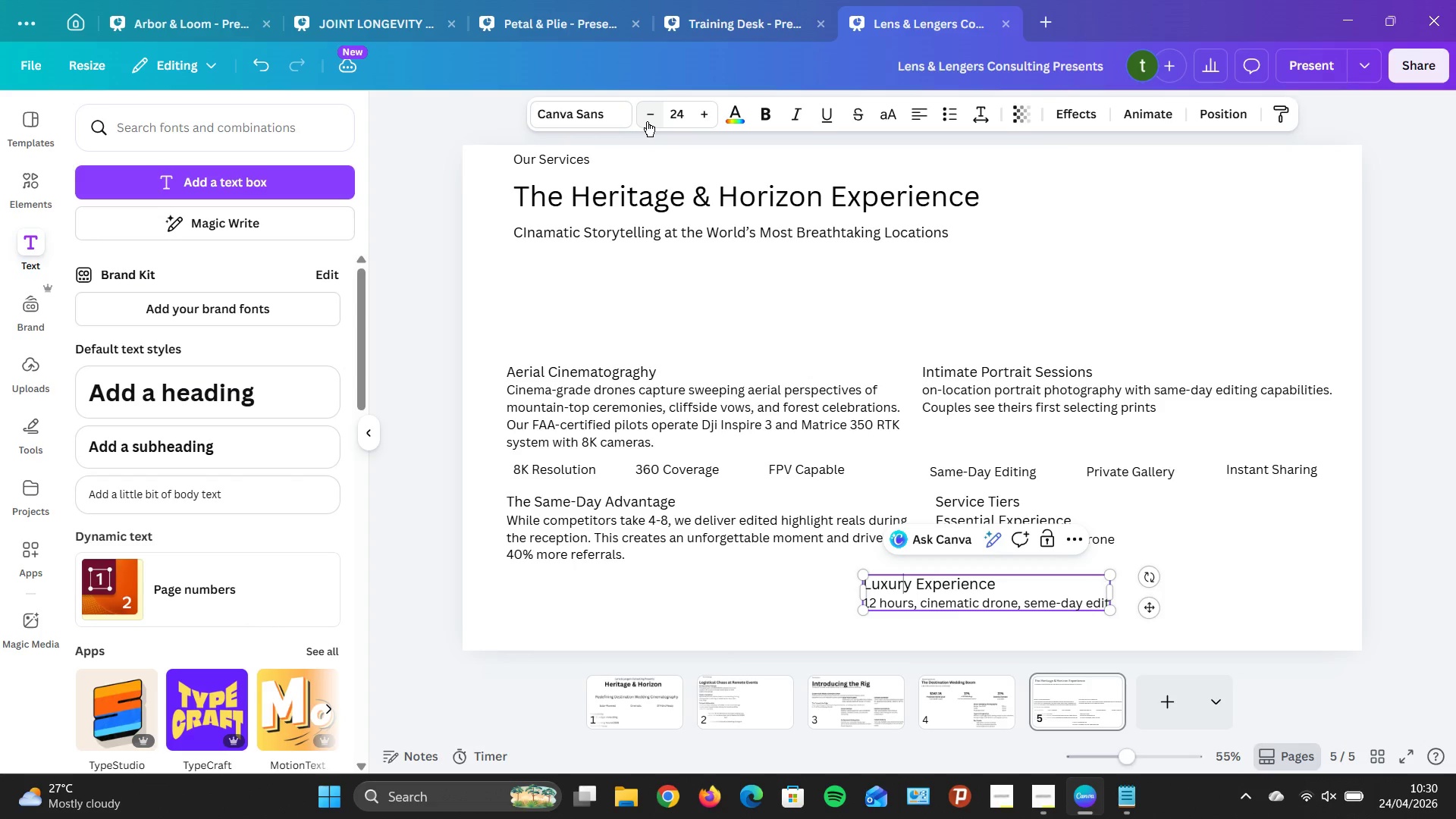 
triple_click([647, 121])
 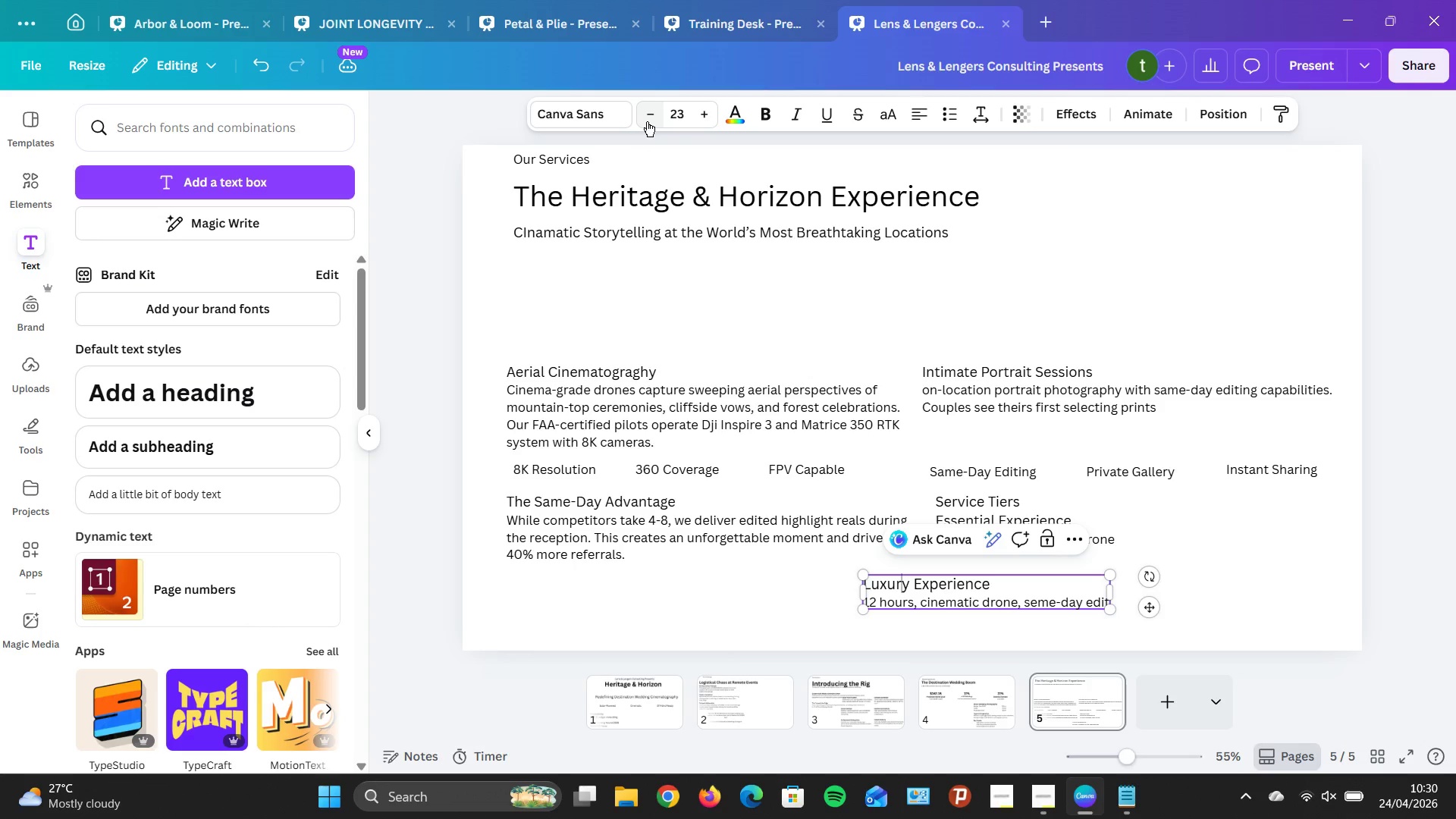 
triple_click([647, 121])
 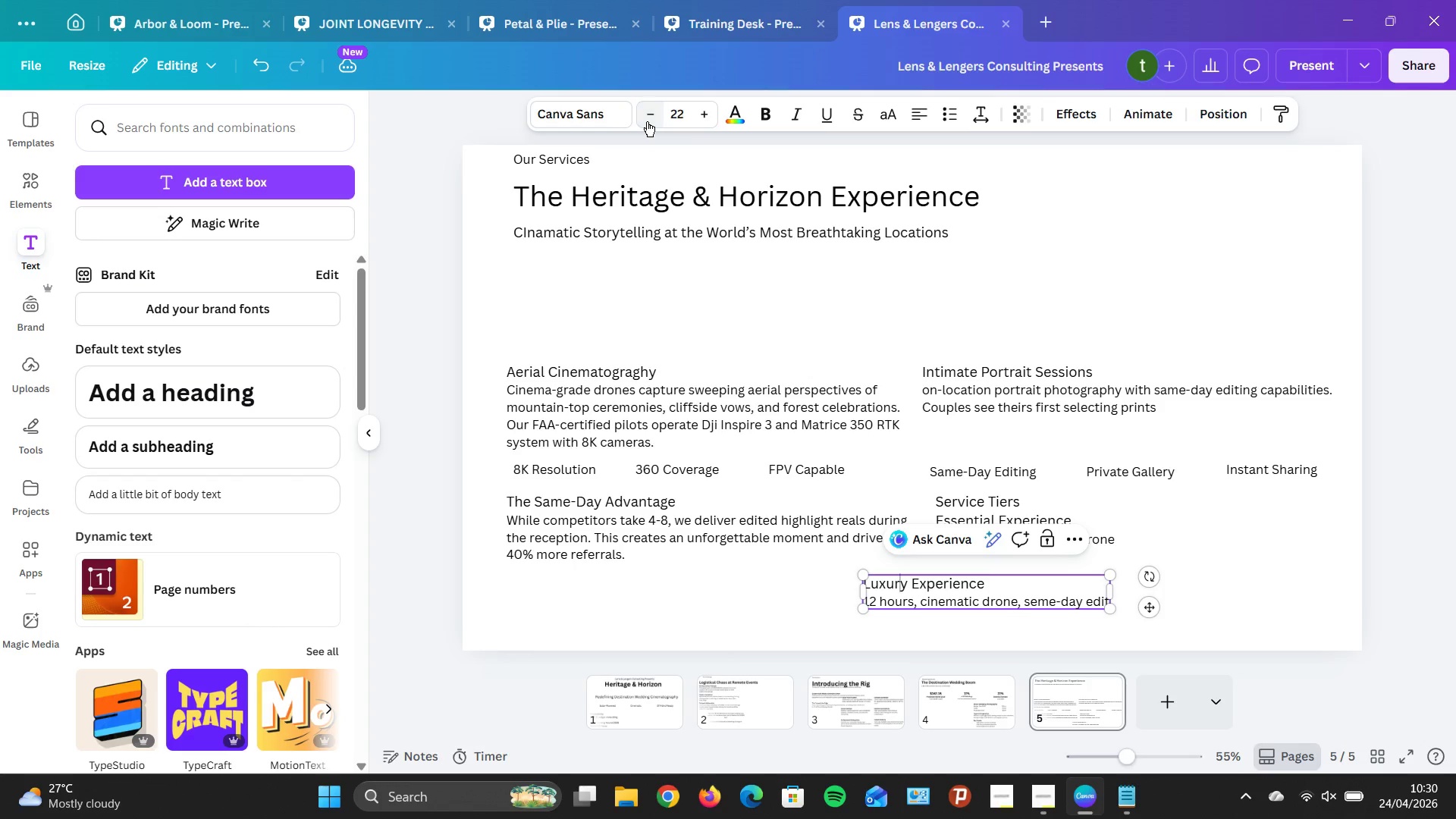 
triple_click([647, 121])
 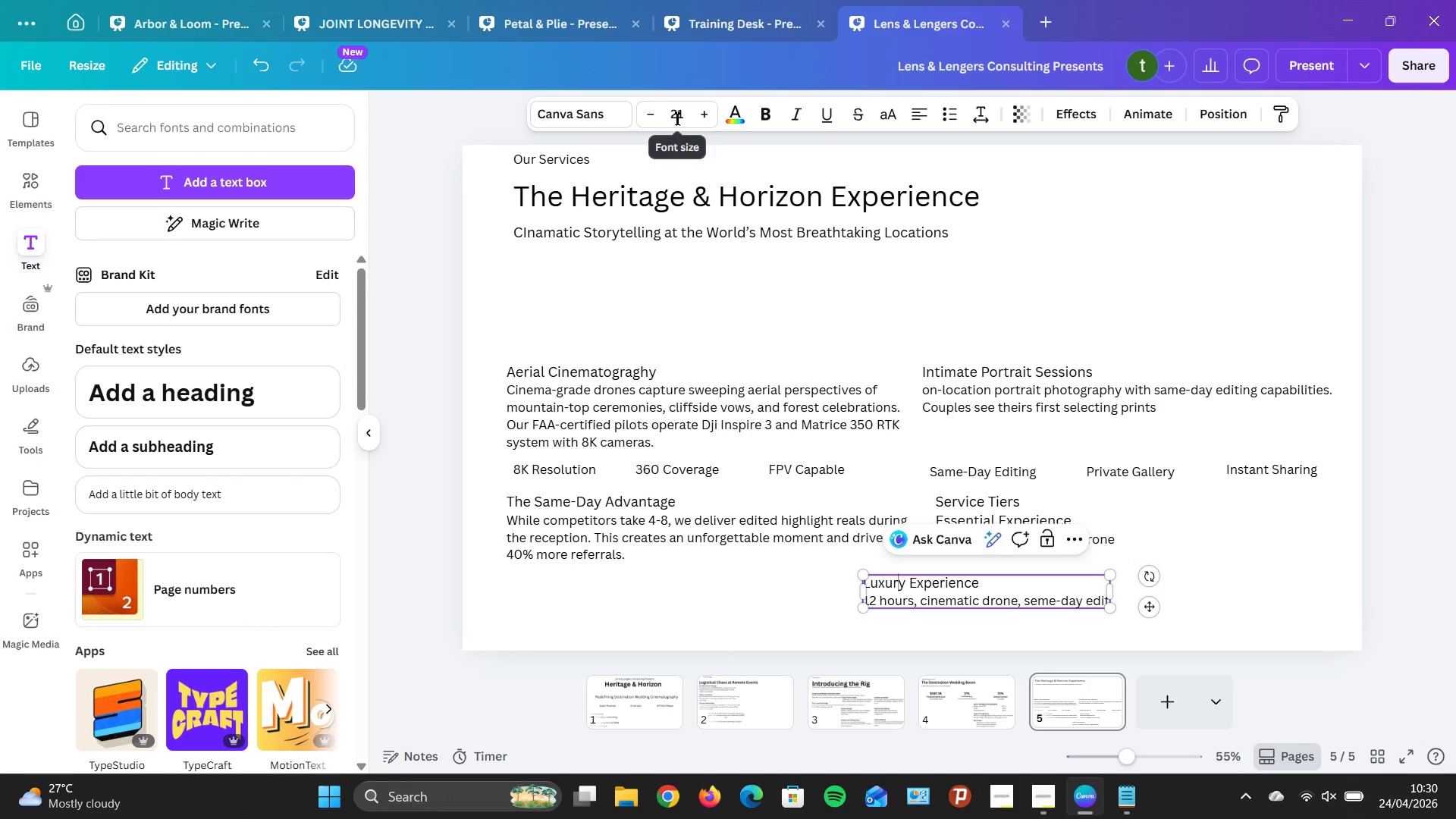 
left_click([689, 120])
 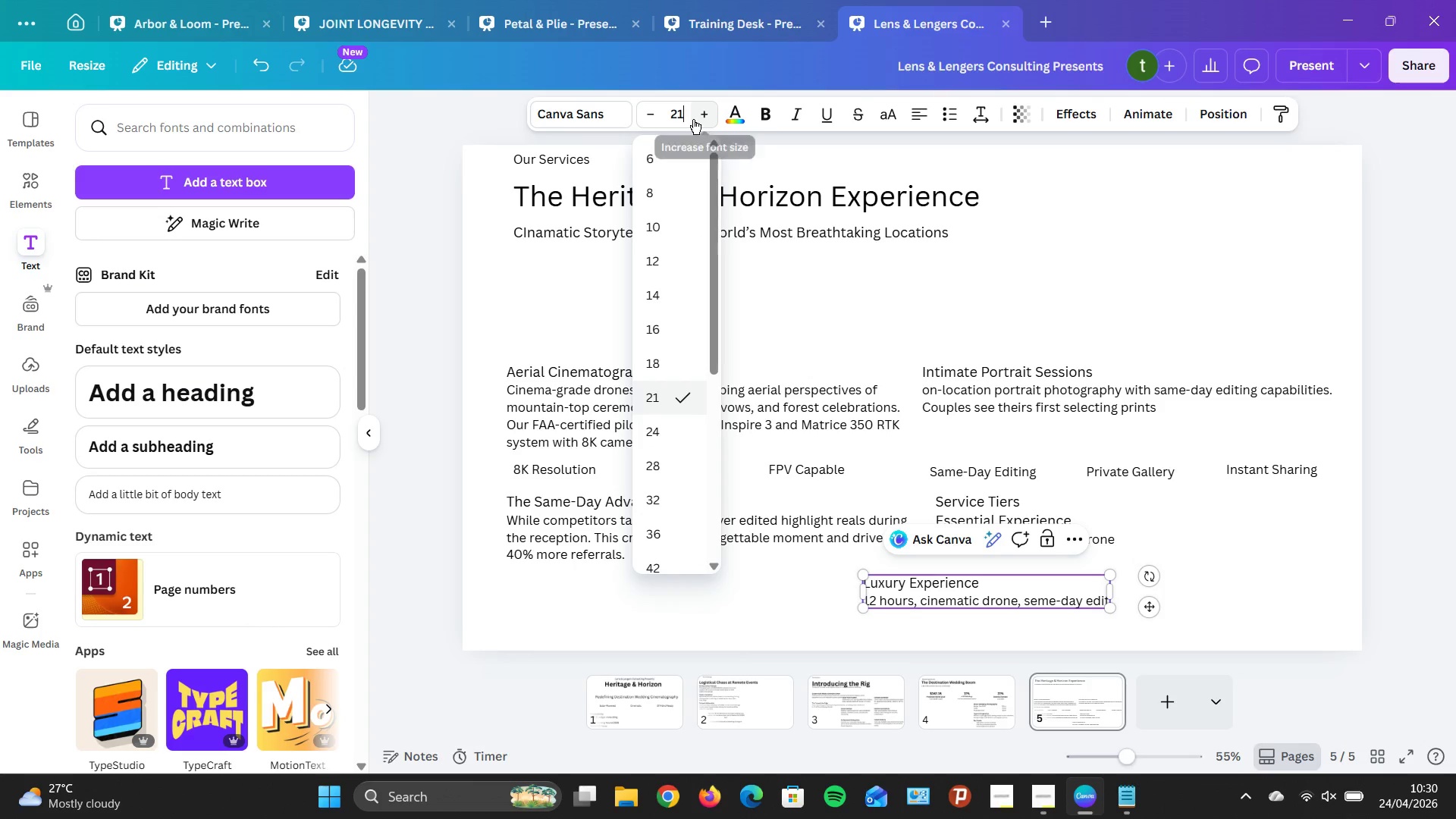 
left_click([693, 119])
 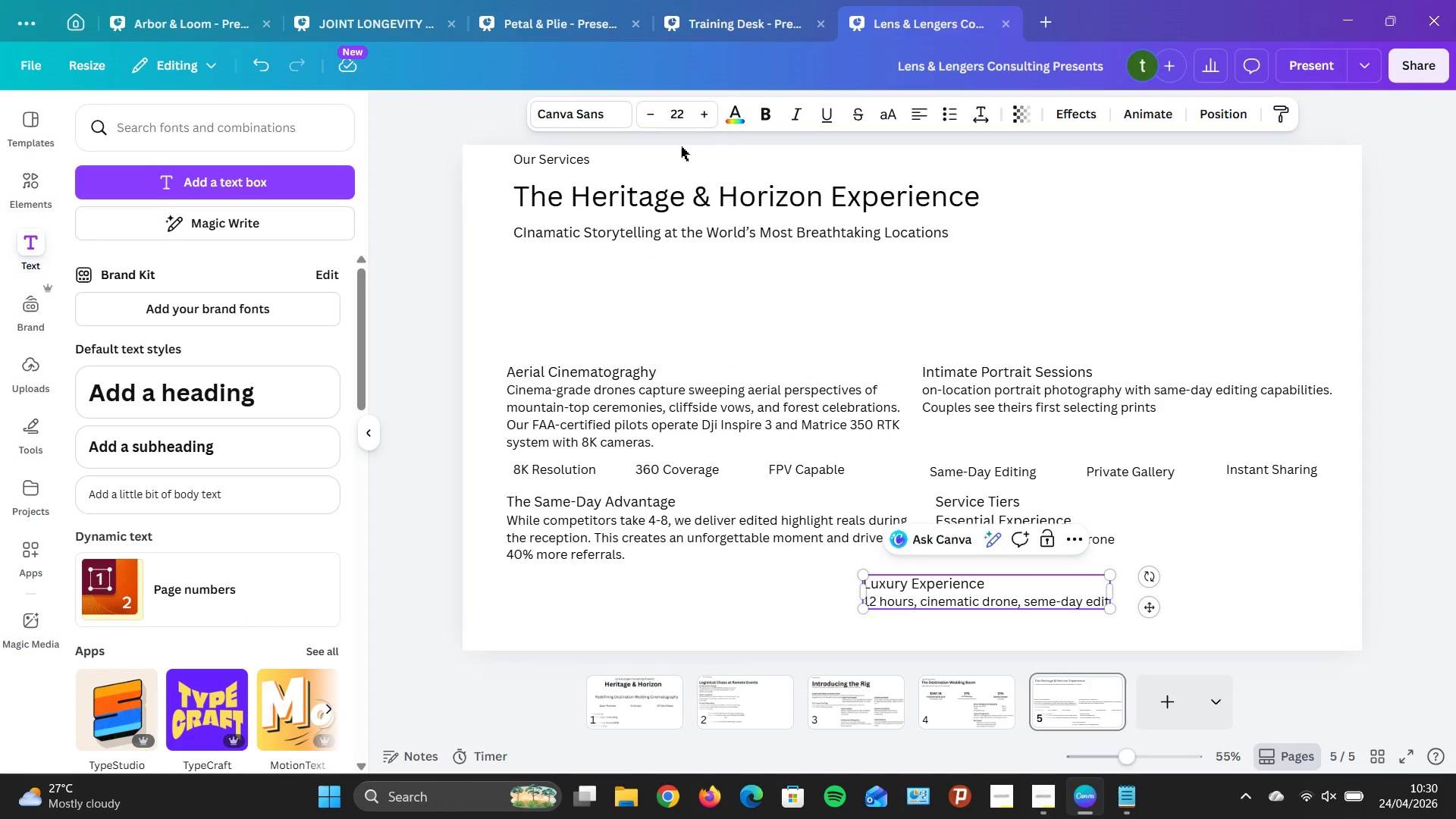 
wait(6.94)
 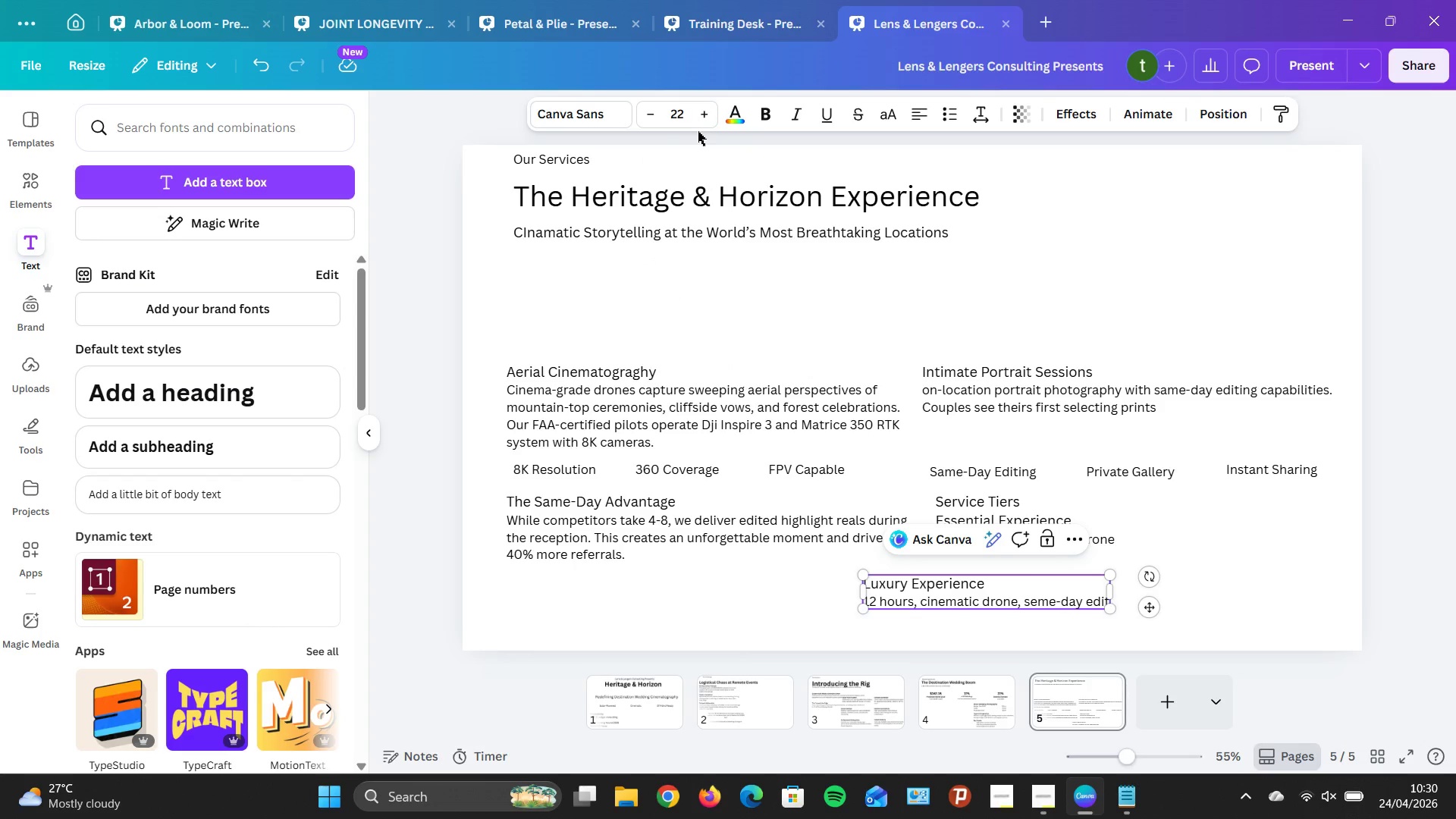 
left_click([1279, 599])
 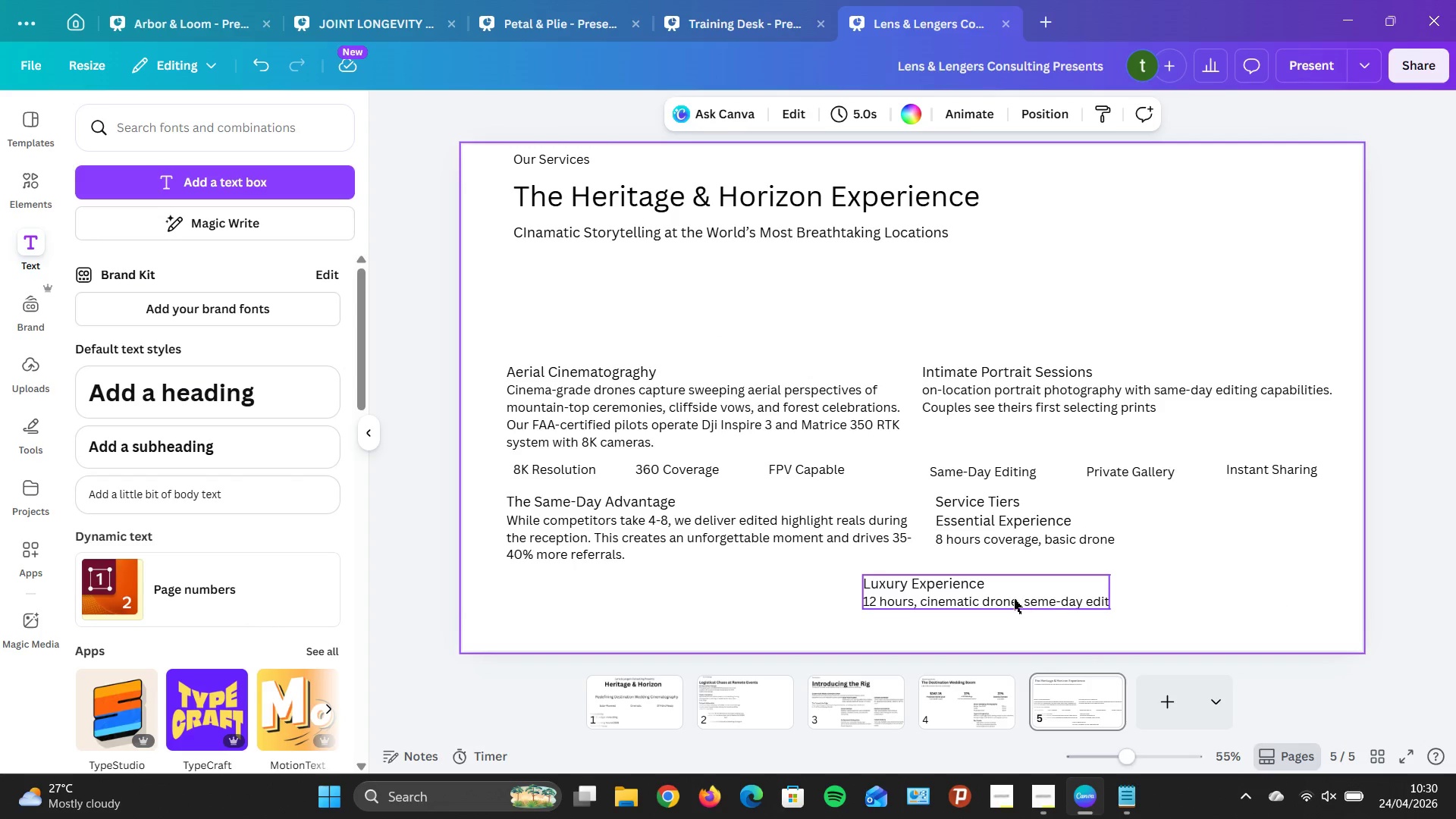 
left_click_drag(start_coordinate=[1014, 599], to_coordinate=[1085, 595])
 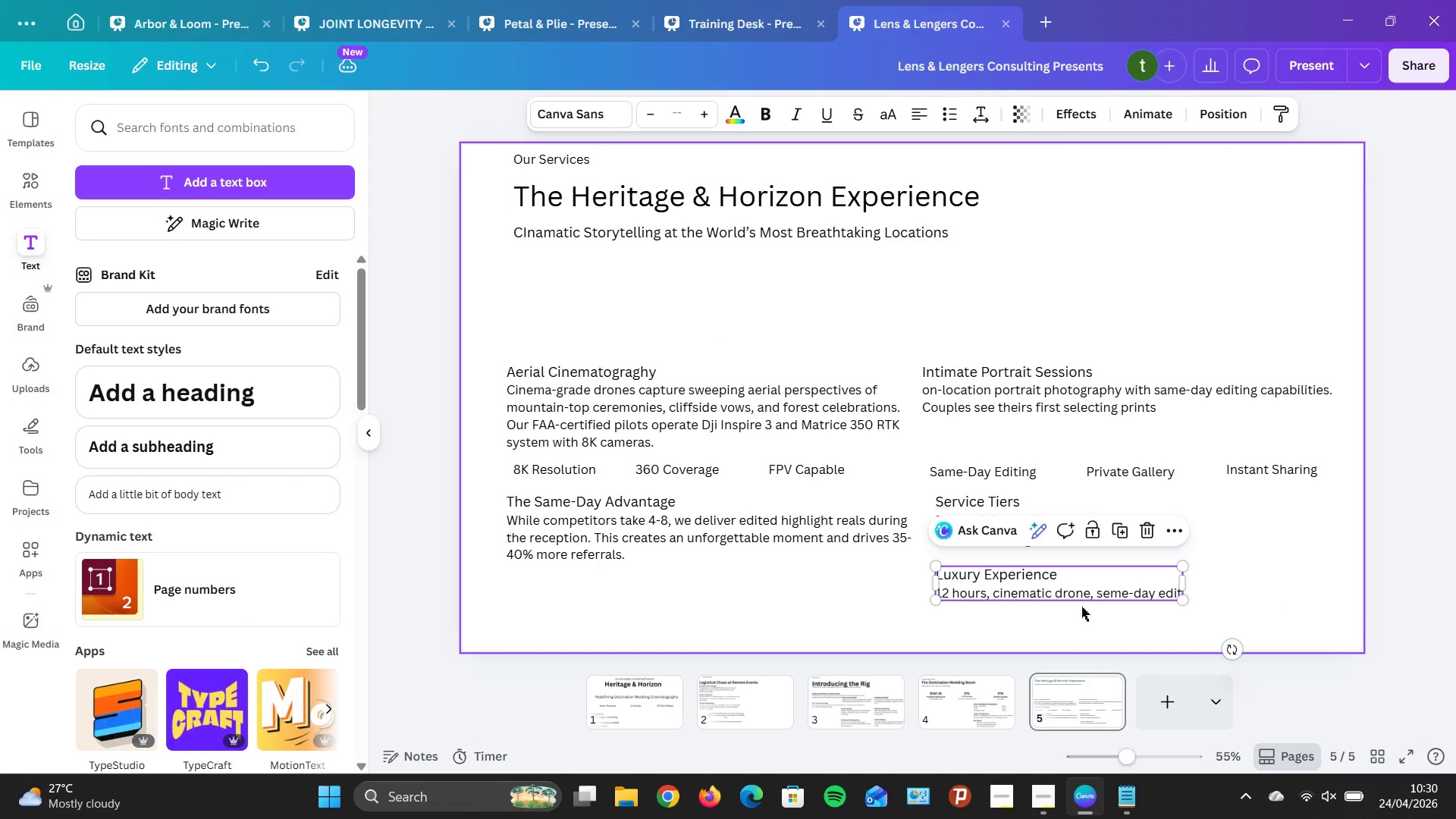 
left_click_drag(start_coordinate=[1068, 593], to_coordinate=[1068, 585])
 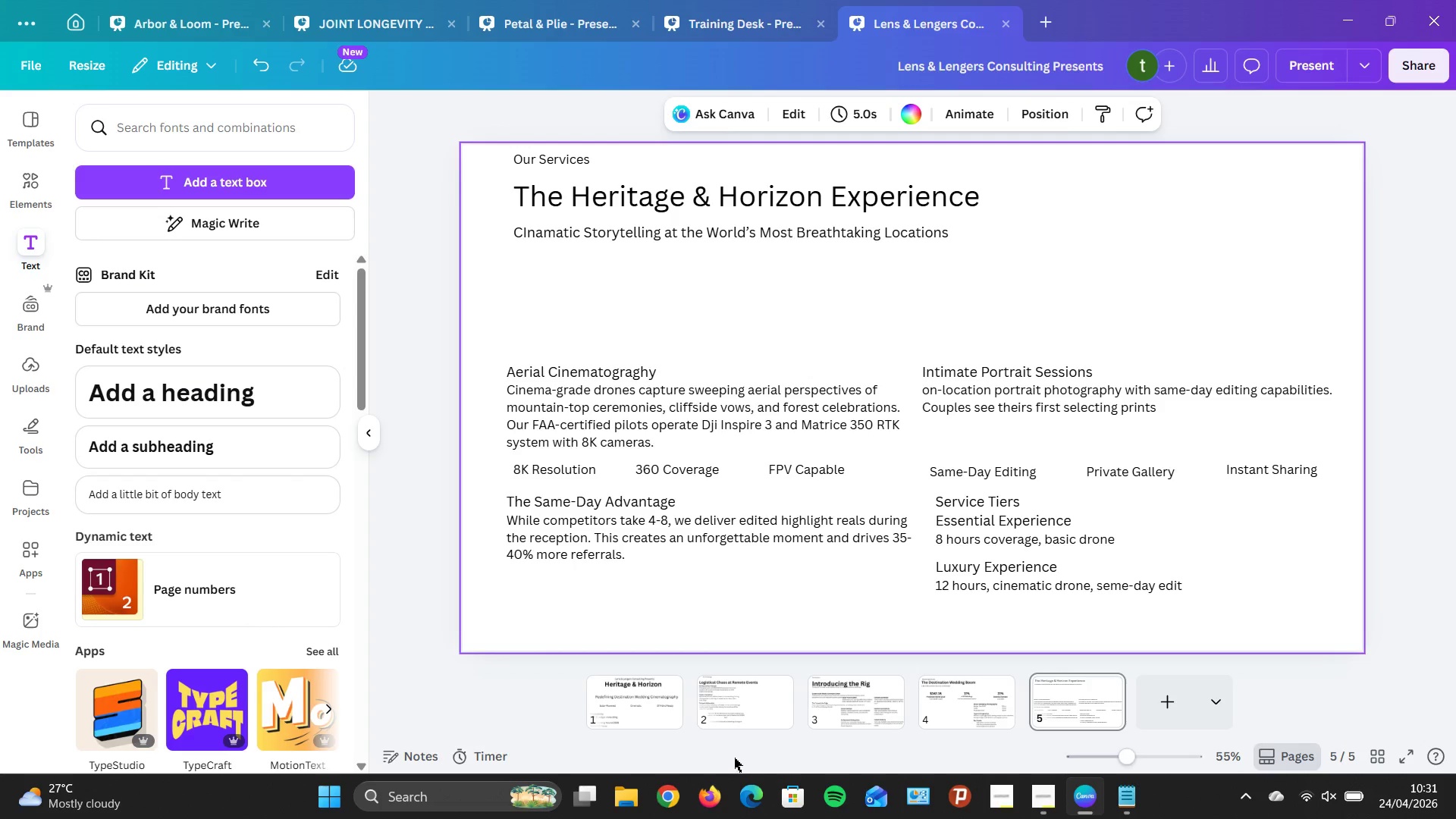 
wait(24.86)
 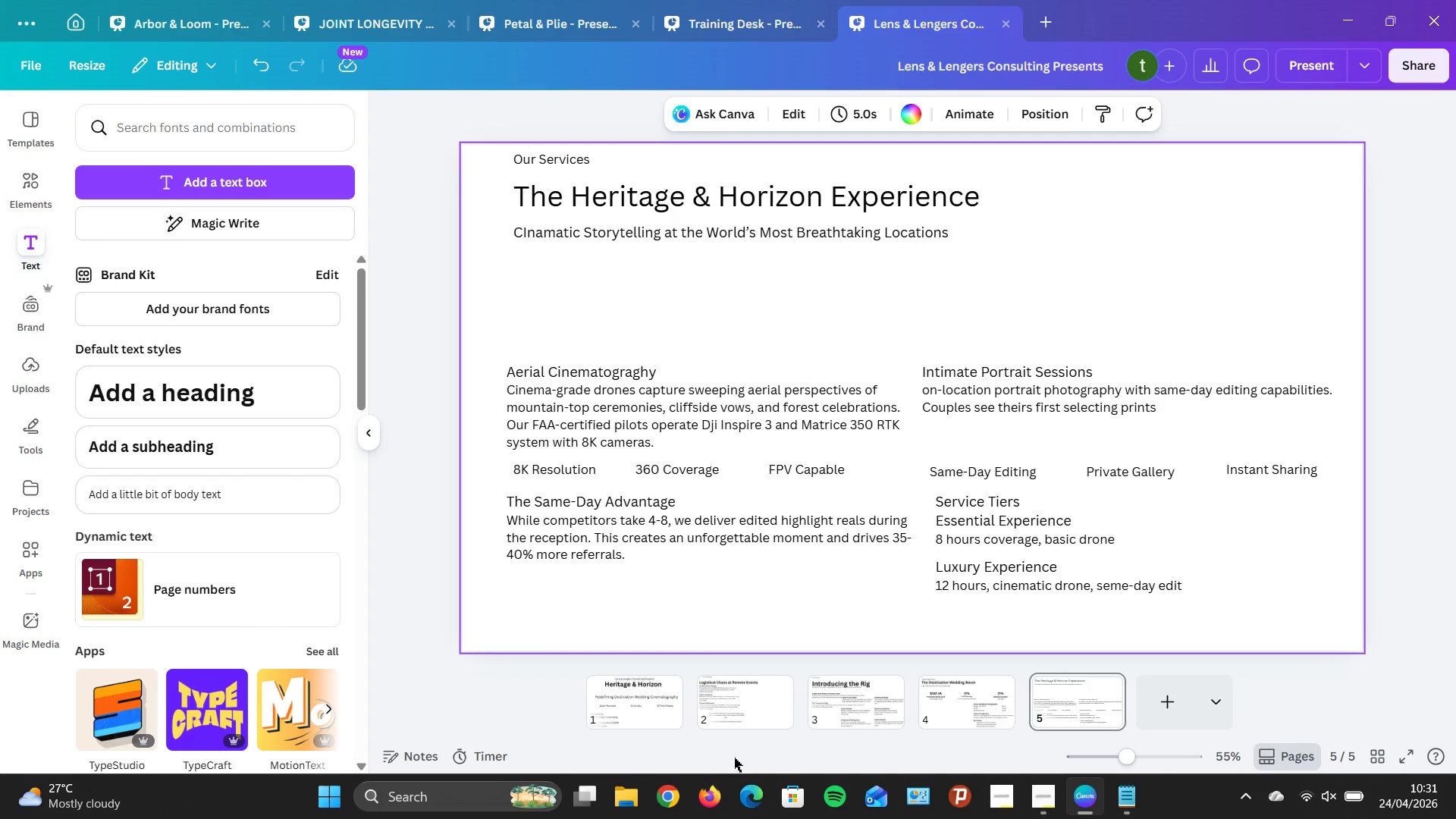 
left_click_drag(start_coordinate=[921, 452], to_coordinate=[758, 340])
 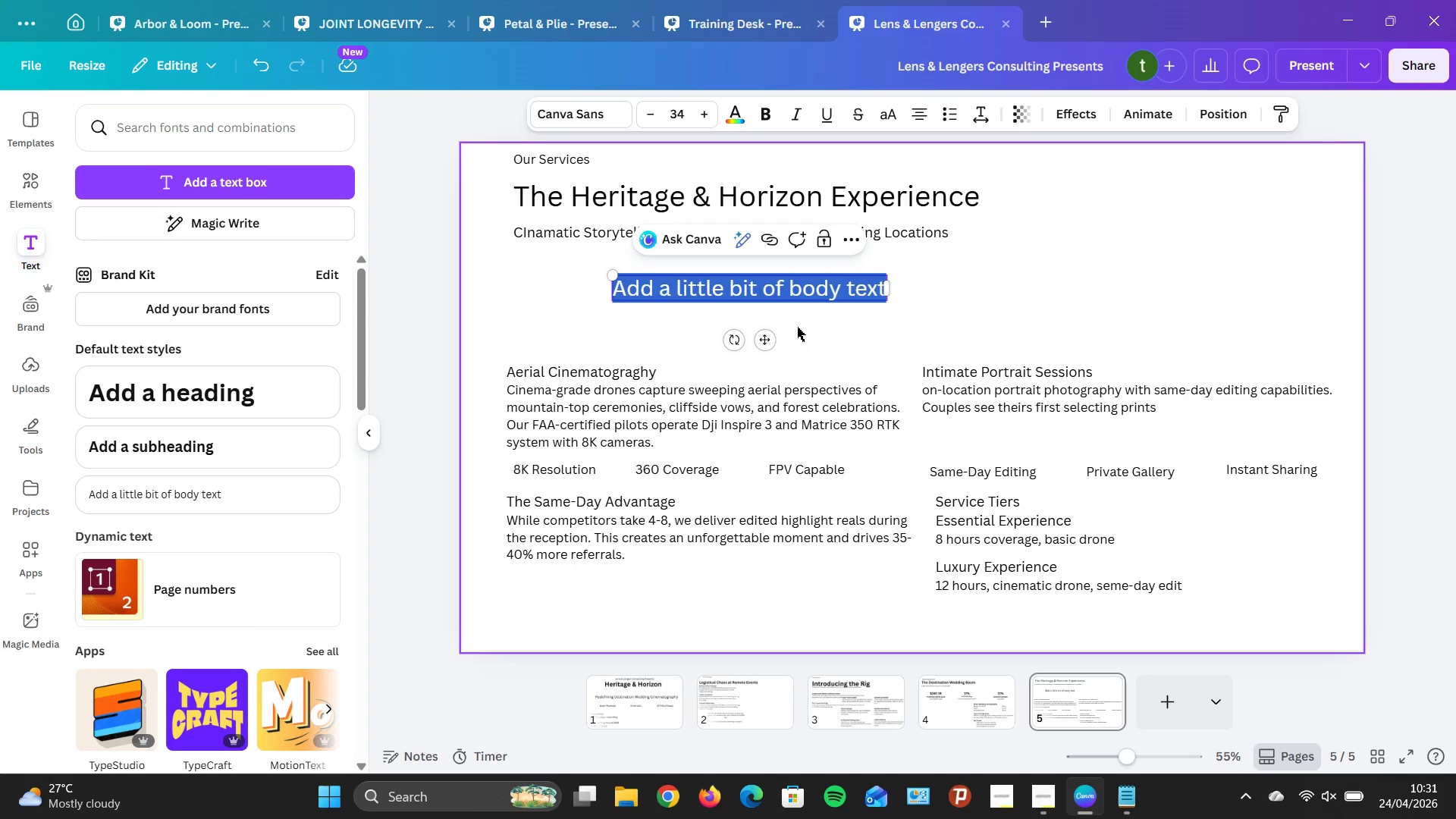 
left_click([839, 280])
 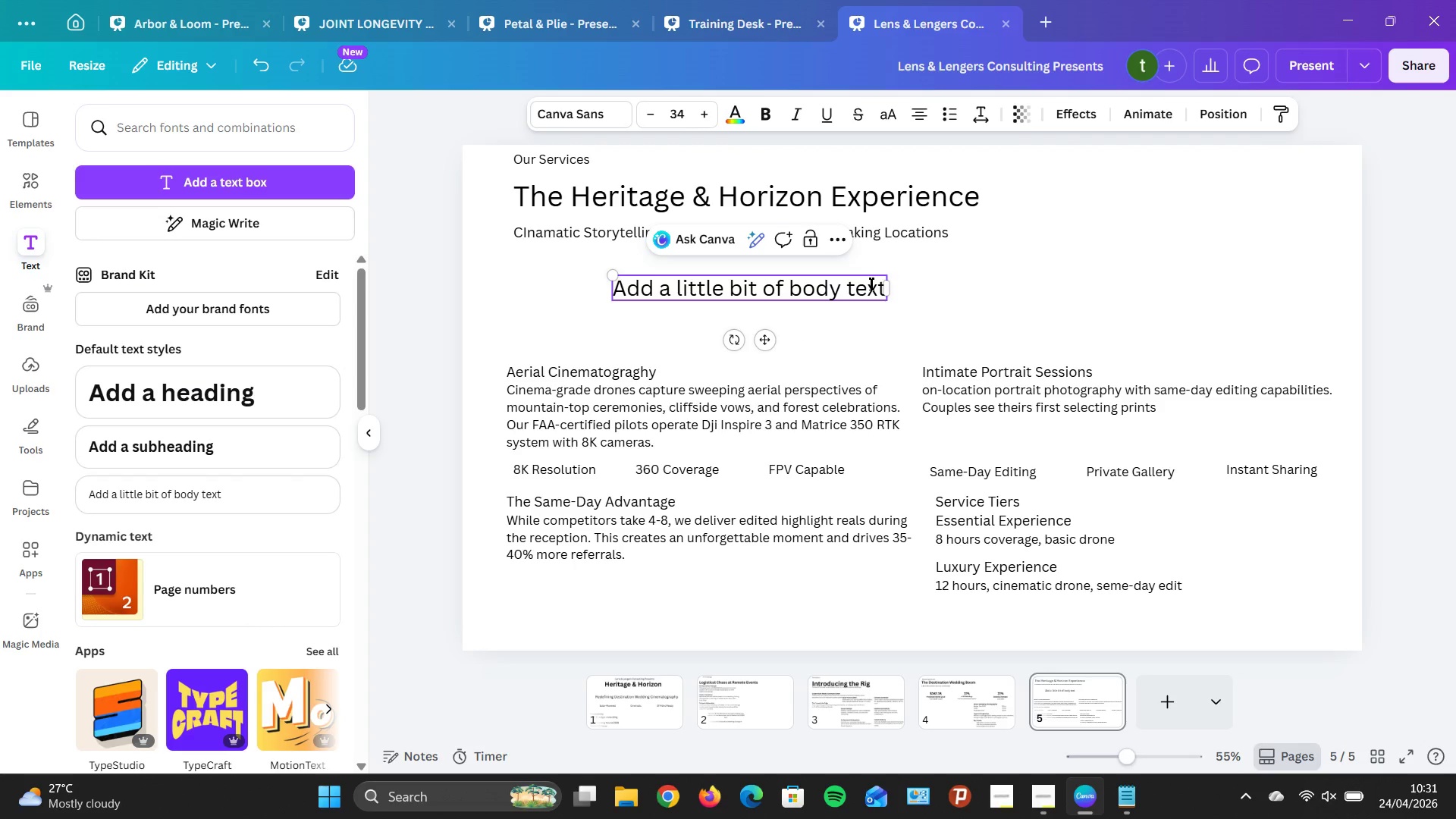 
key(ArrowRight)
 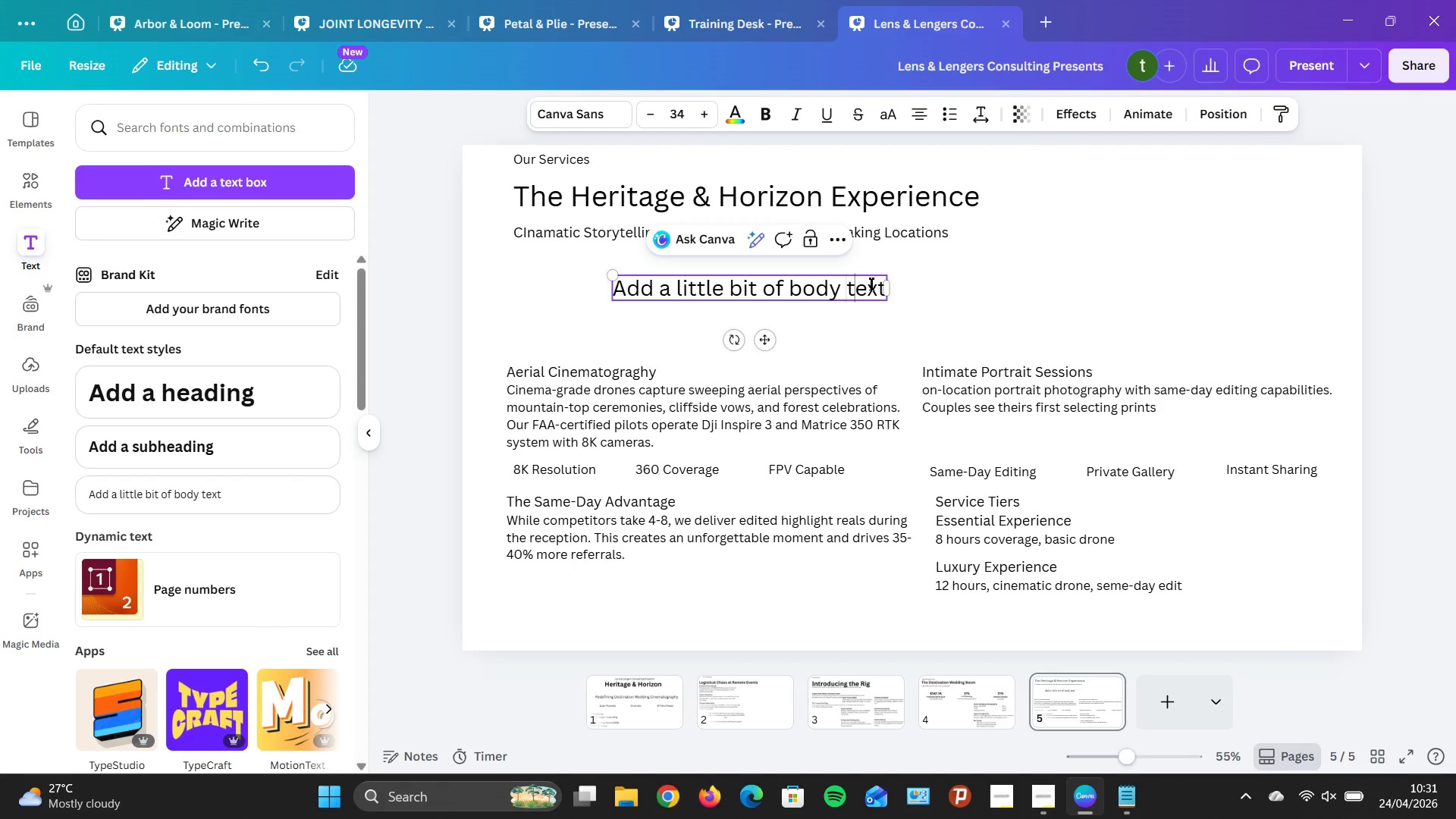 
key(ArrowRight)
 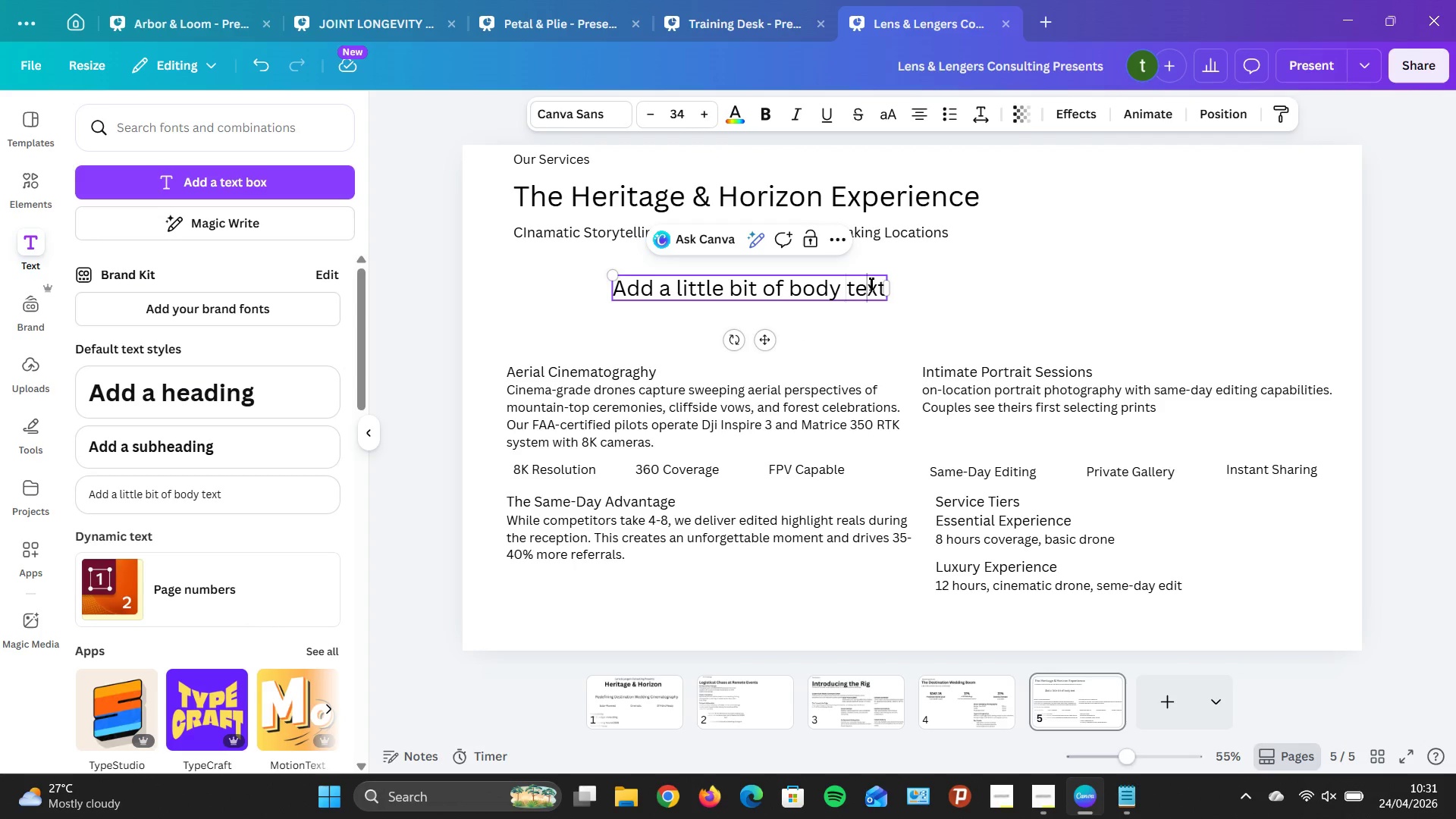 
key(ArrowRight)
 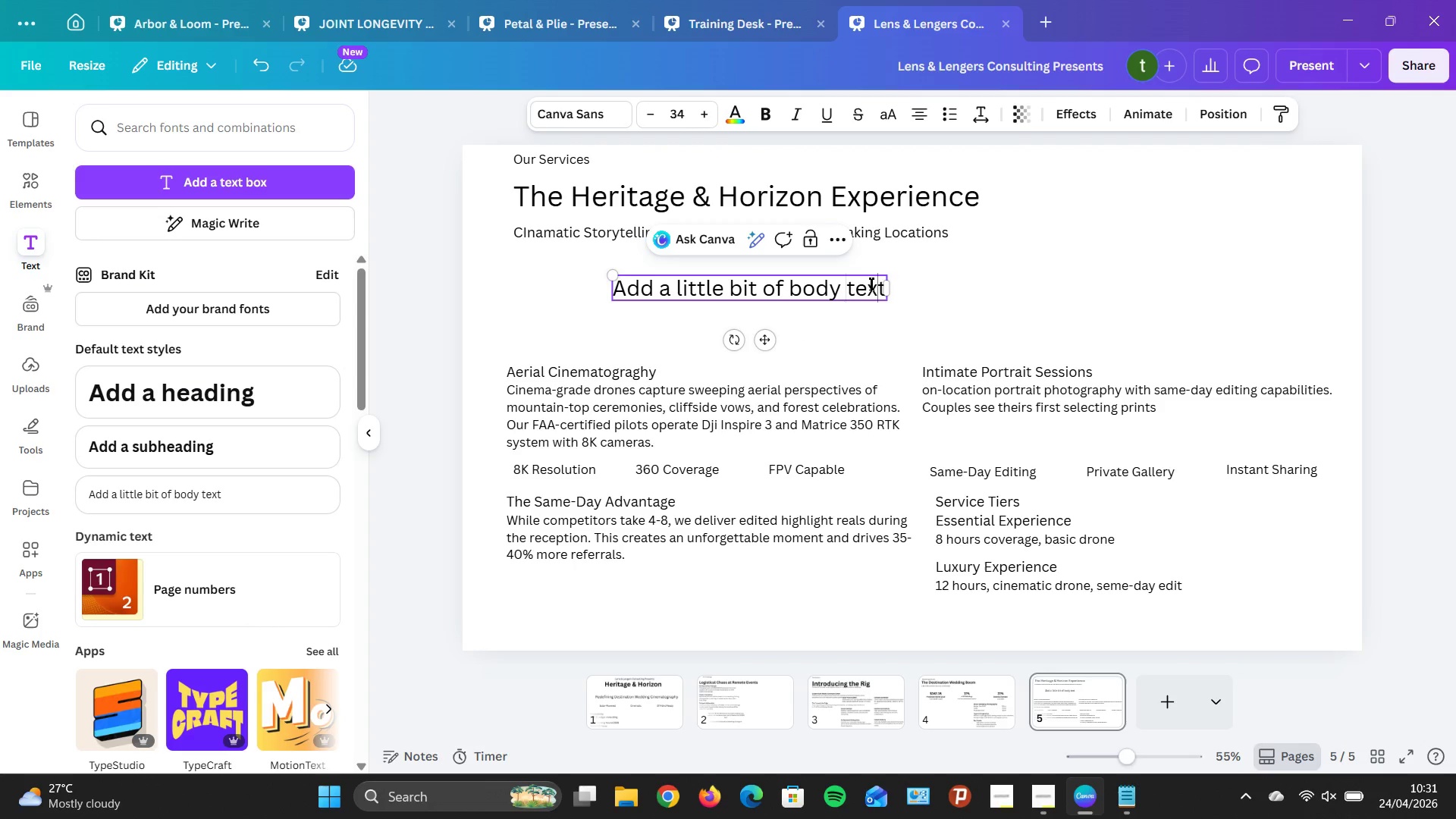 
key(ArrowRight)
 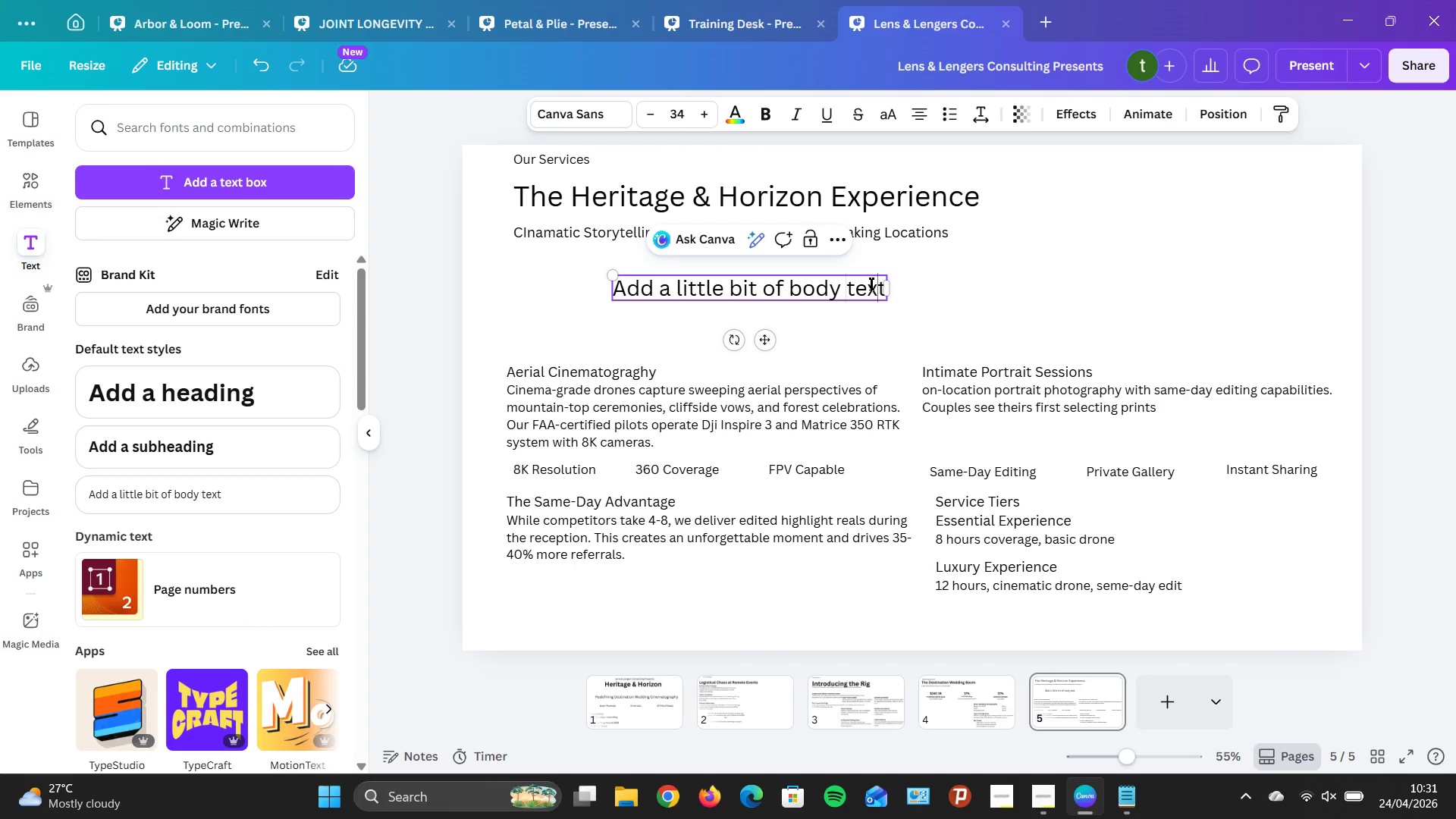 
key(ArrowRight)
 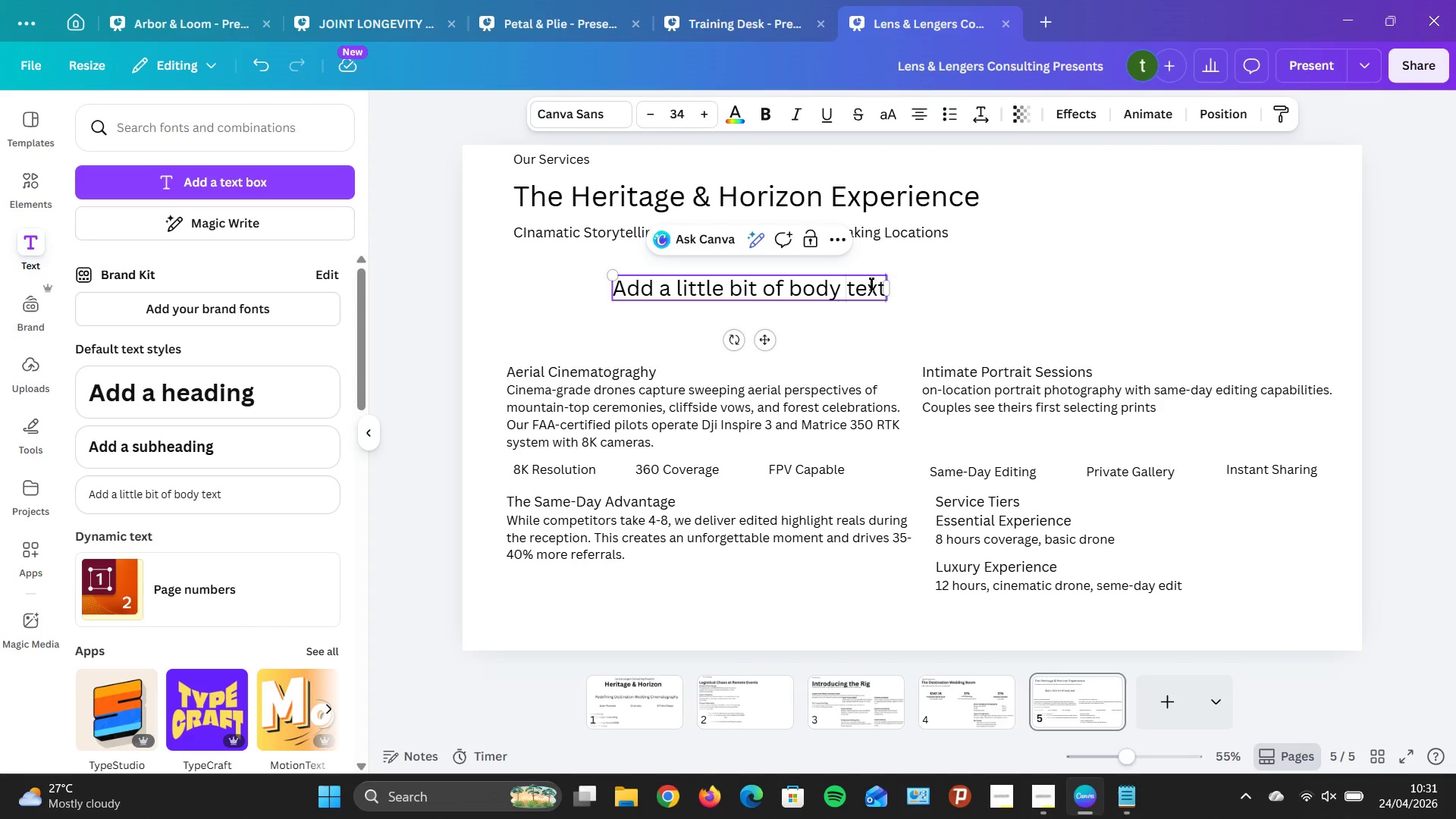 
hold_key(key=Backspace, duration=1.51)
 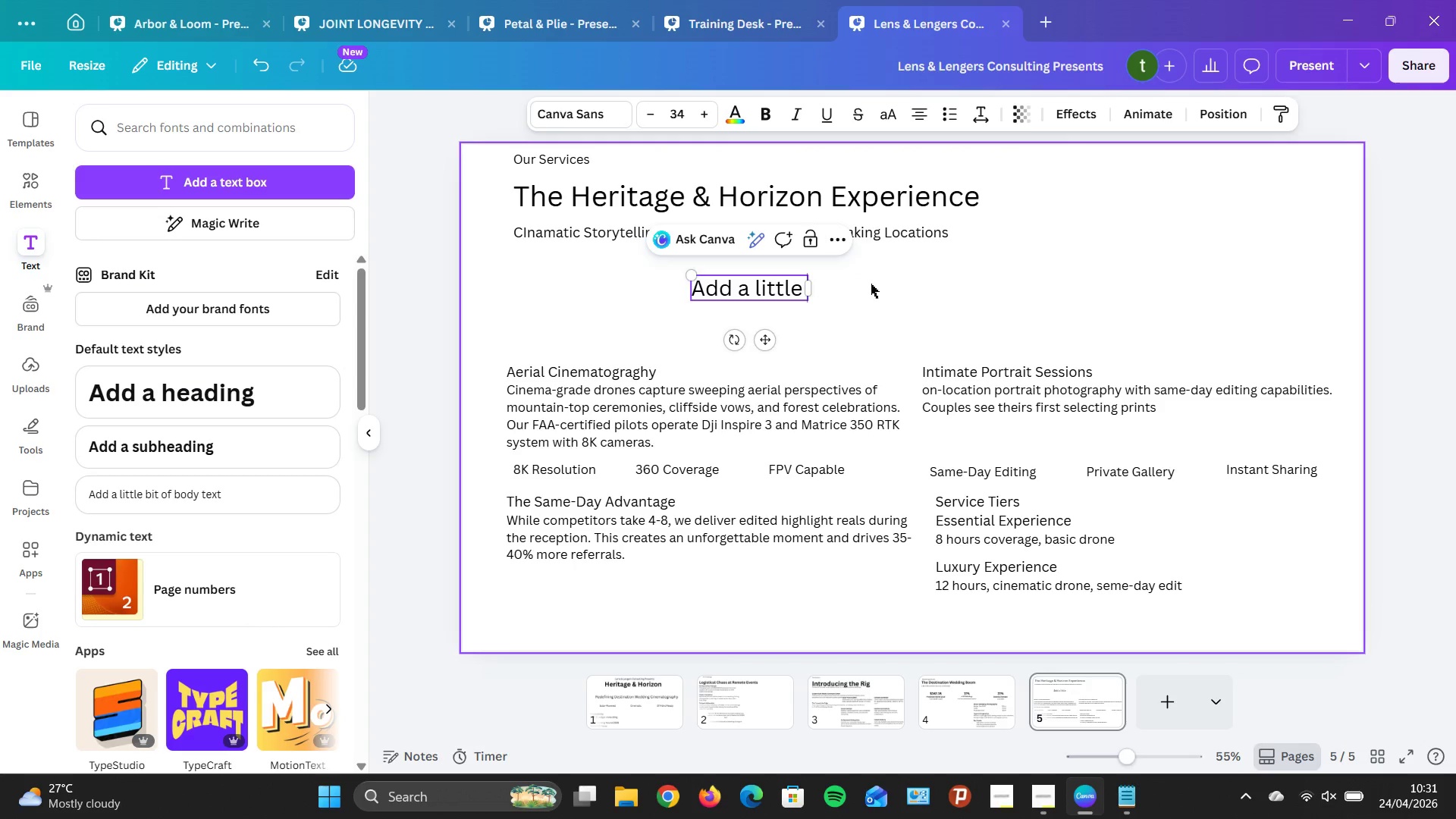 
key(Backspace)
key(Backspace)
key(Backspace)
key(Backspace)
key(Backspace)
key(Backspace)
key(Backspace)
key(Backspace)
type(u)
key(Backspace)
key(Backspace)
type(Ultimate ec)
key(Backspace)
key(Backspace)
 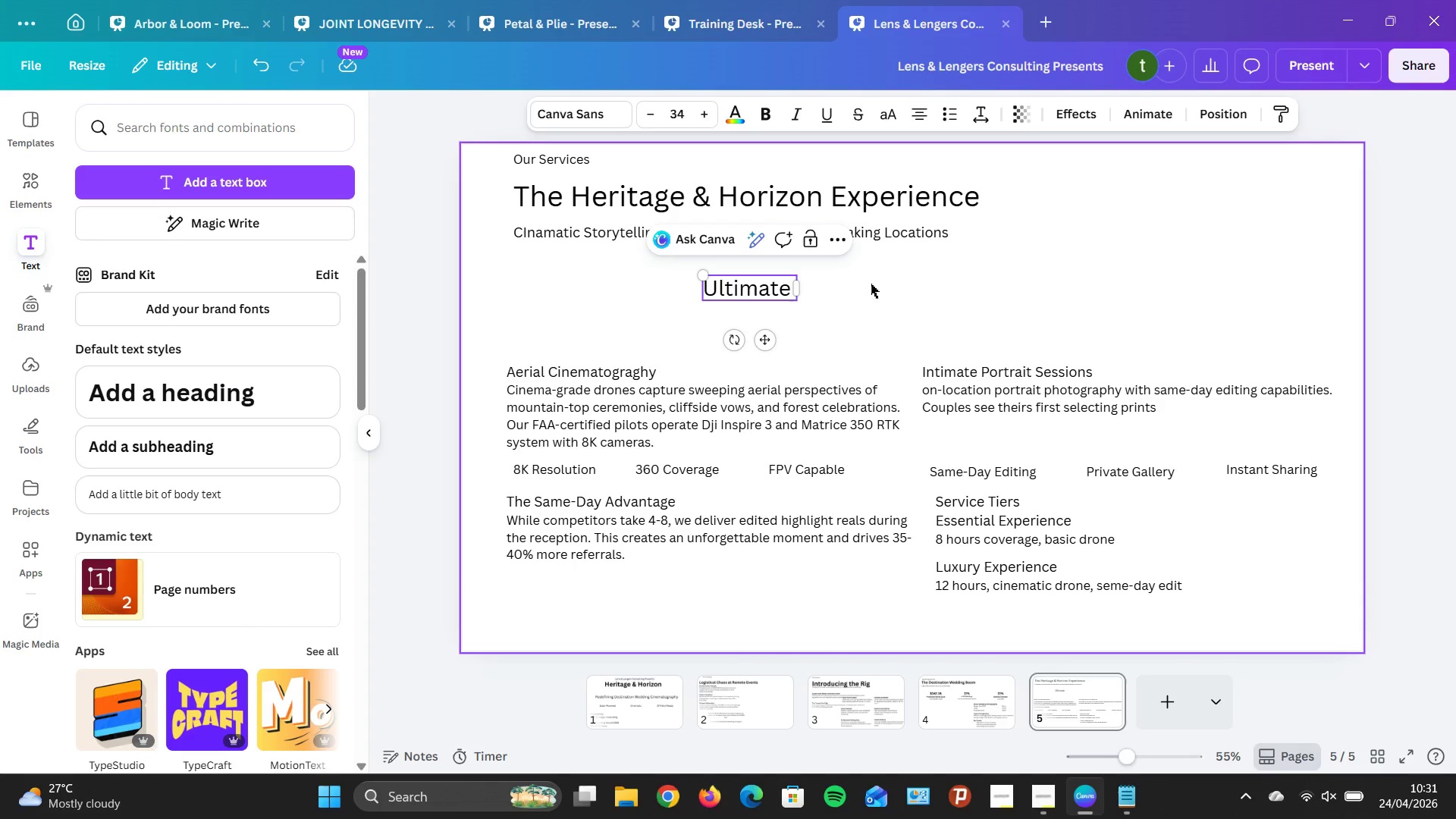 
type(emi)
 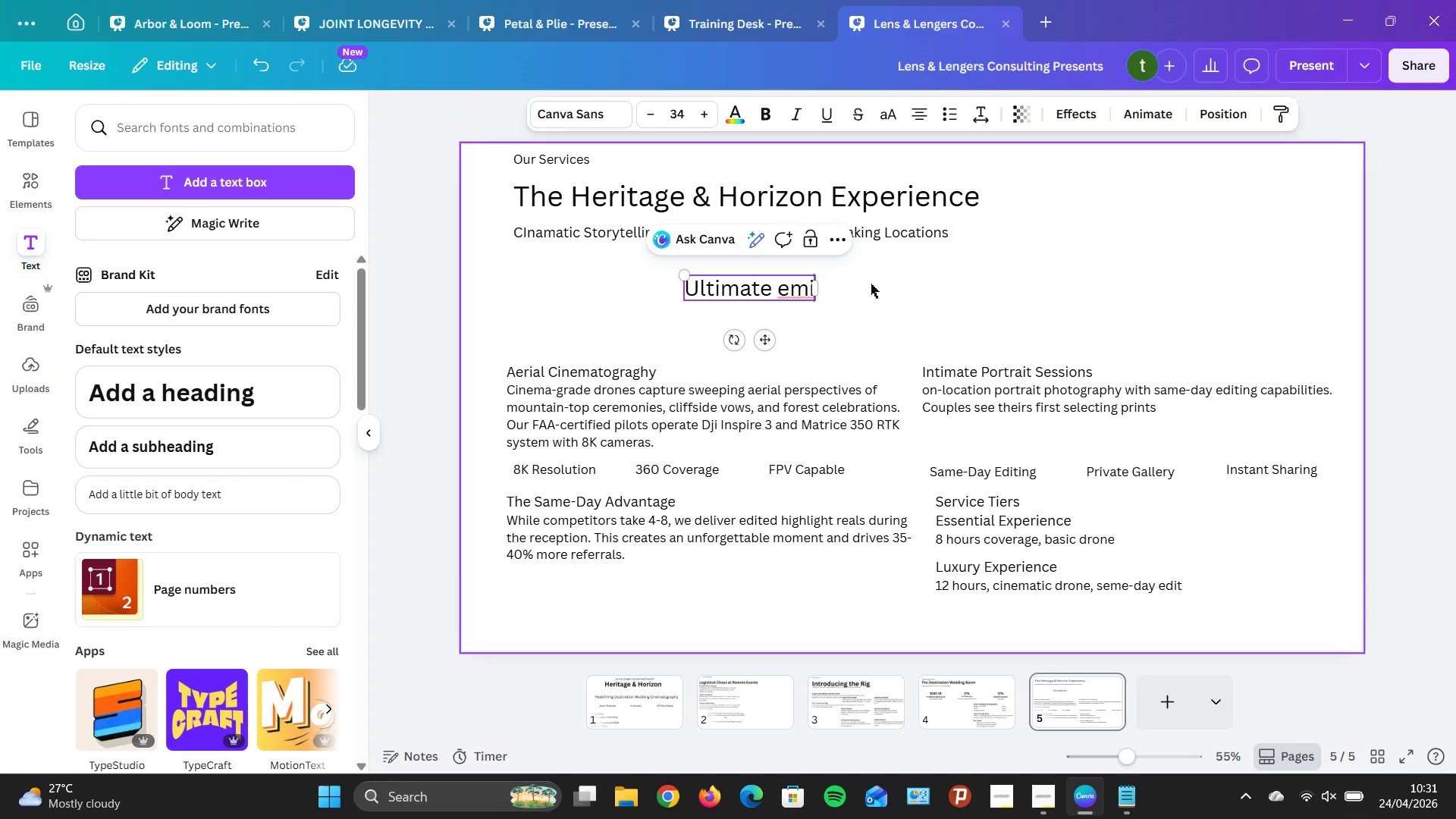 
wait(7.09)
 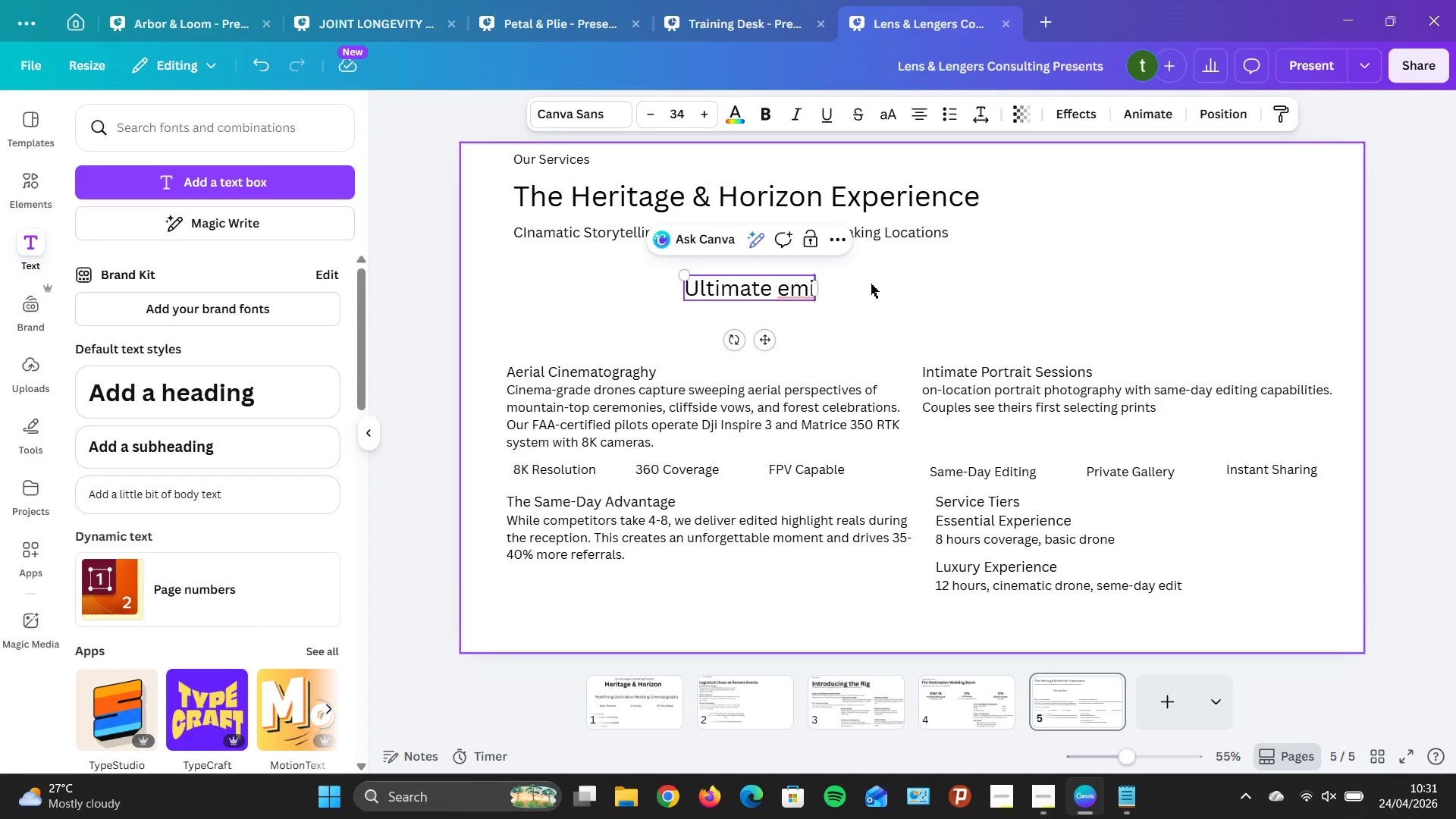 
key(Backspace)
key(Backspace)
type(cpri)
 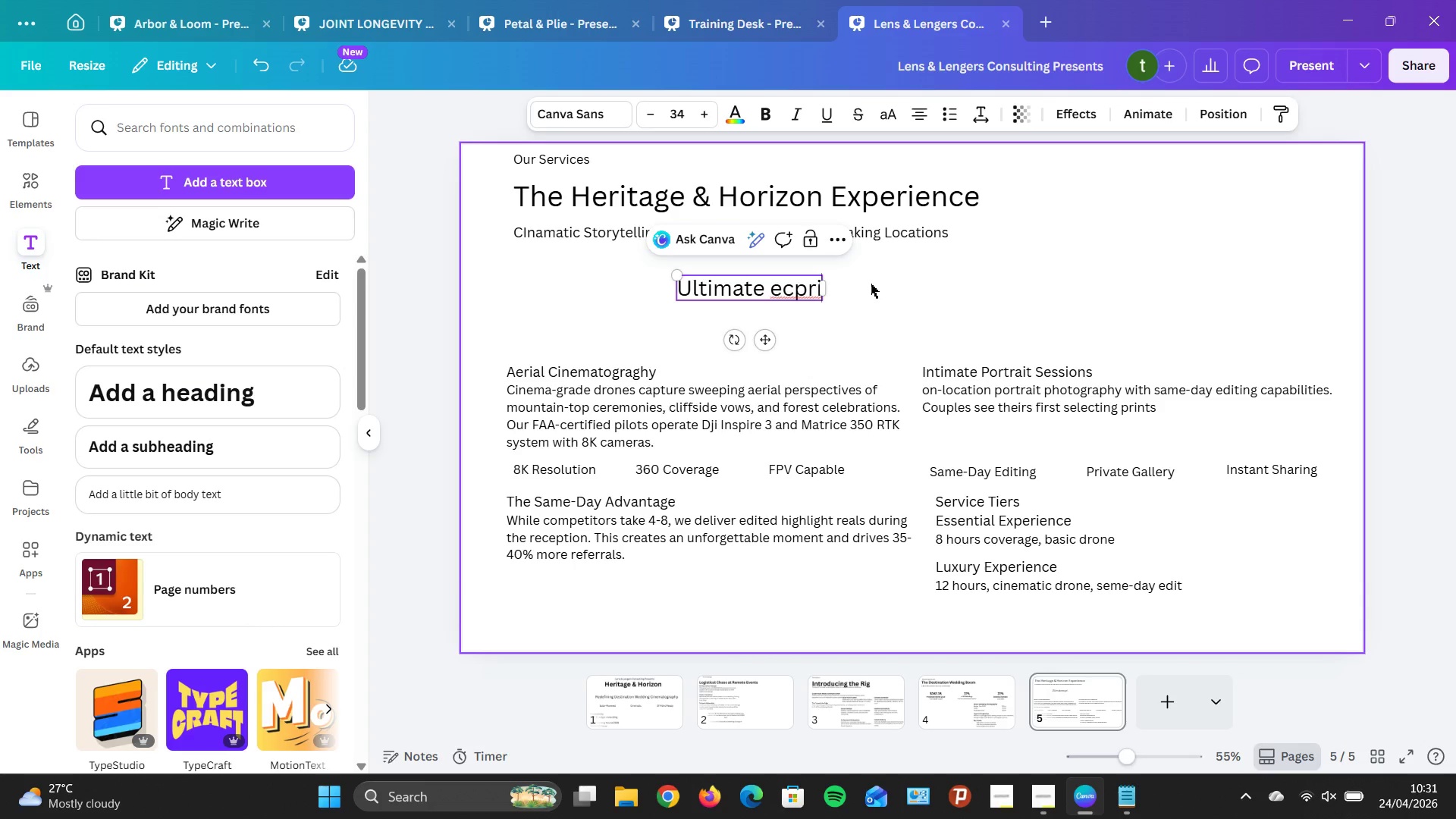 
wait(7.31)
 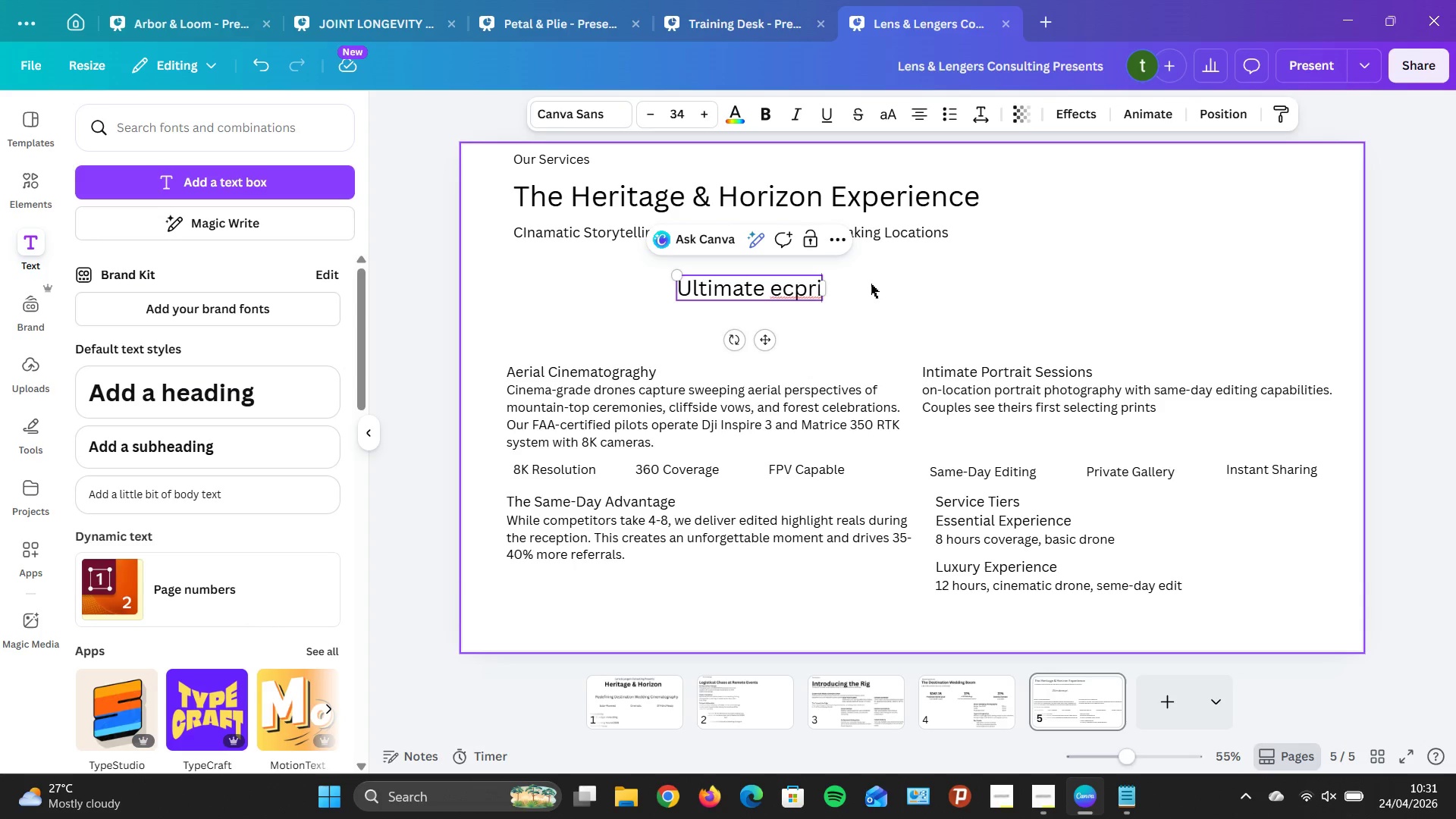 
key(Backspace)
key(Backspace)
key(Backspace)
key(Backspace)
key(Backspace)
type(Exprience )
 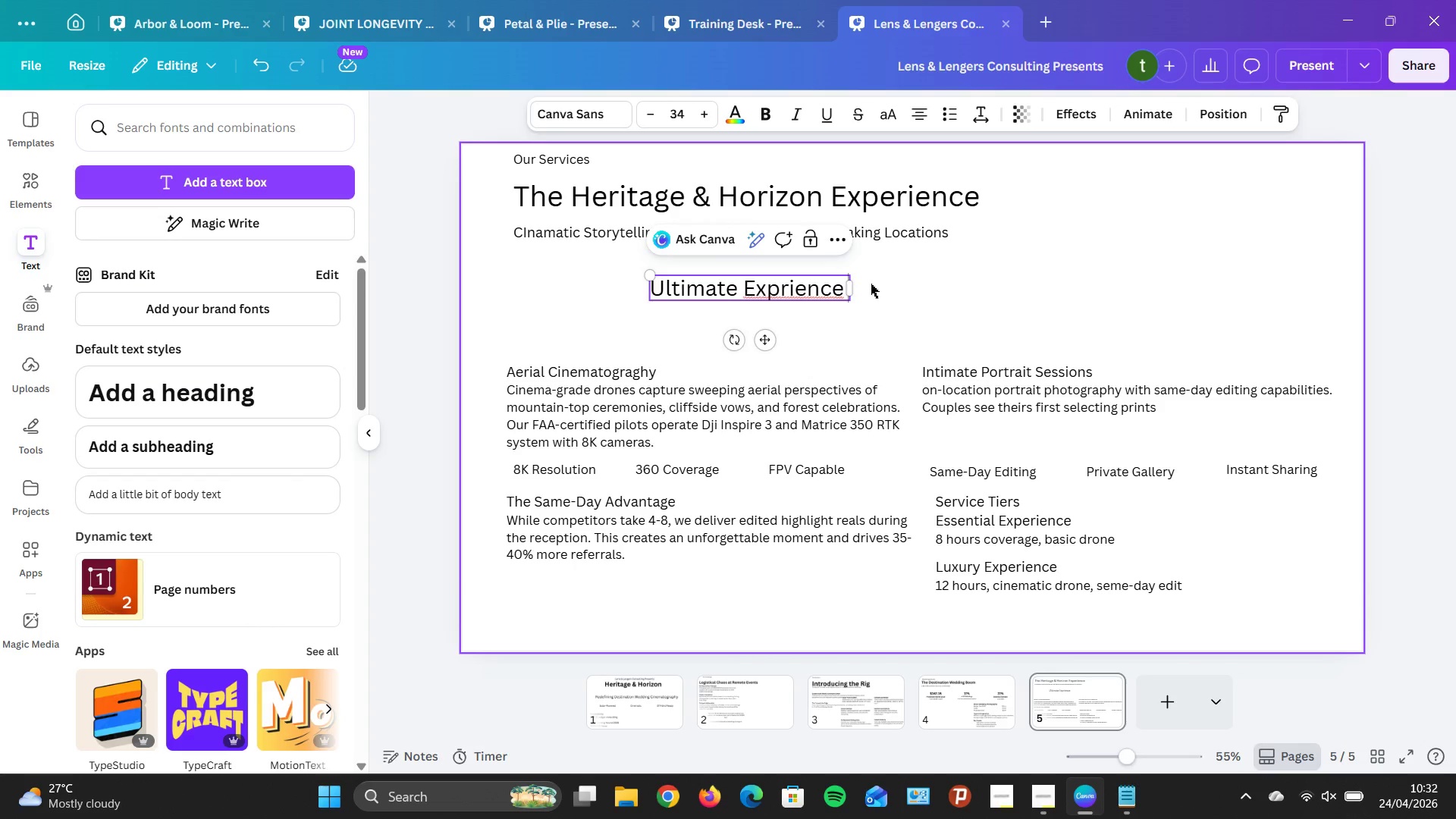 
key(ArrowLeft)
 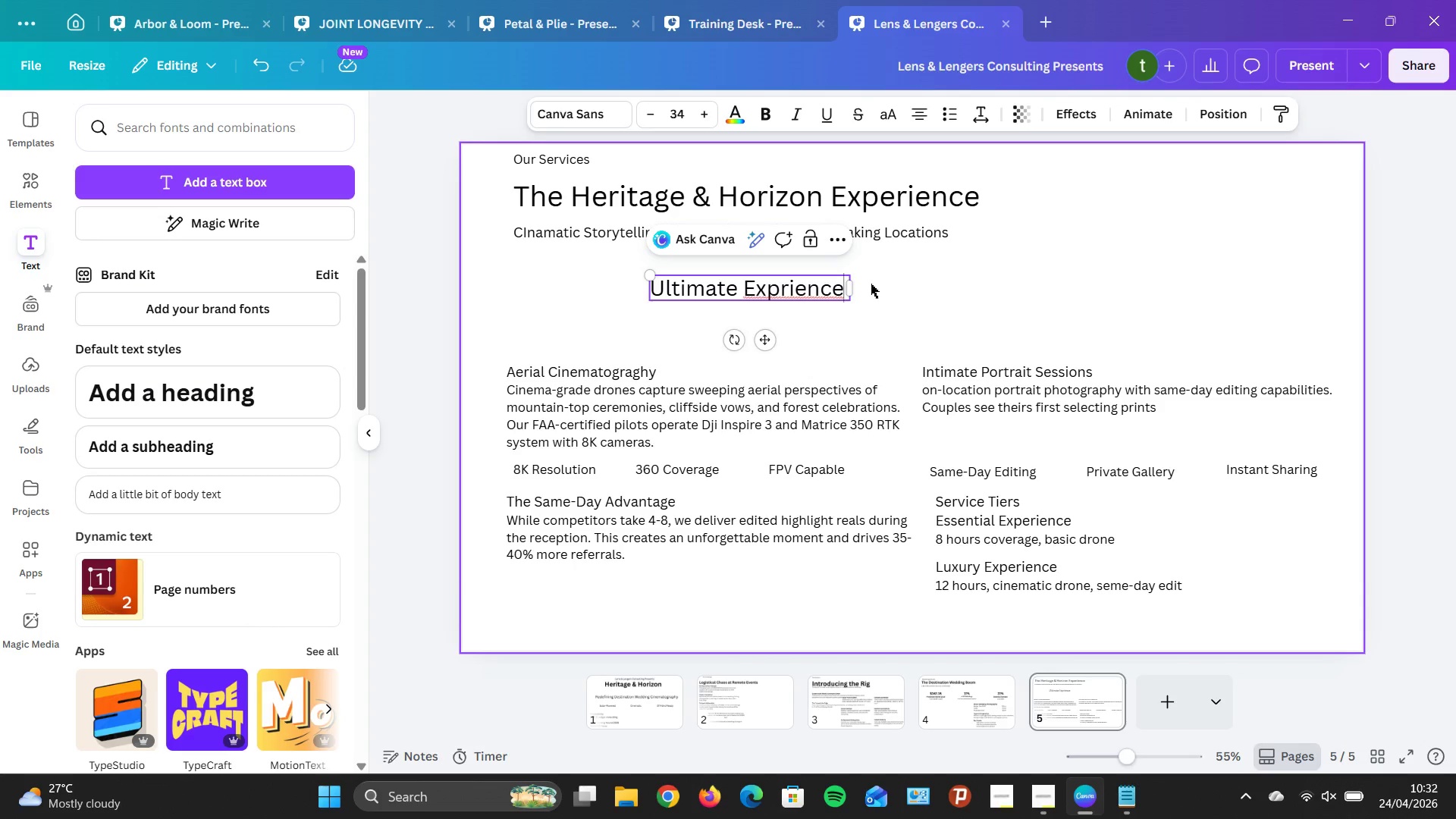 
key(ArrowLeft)
 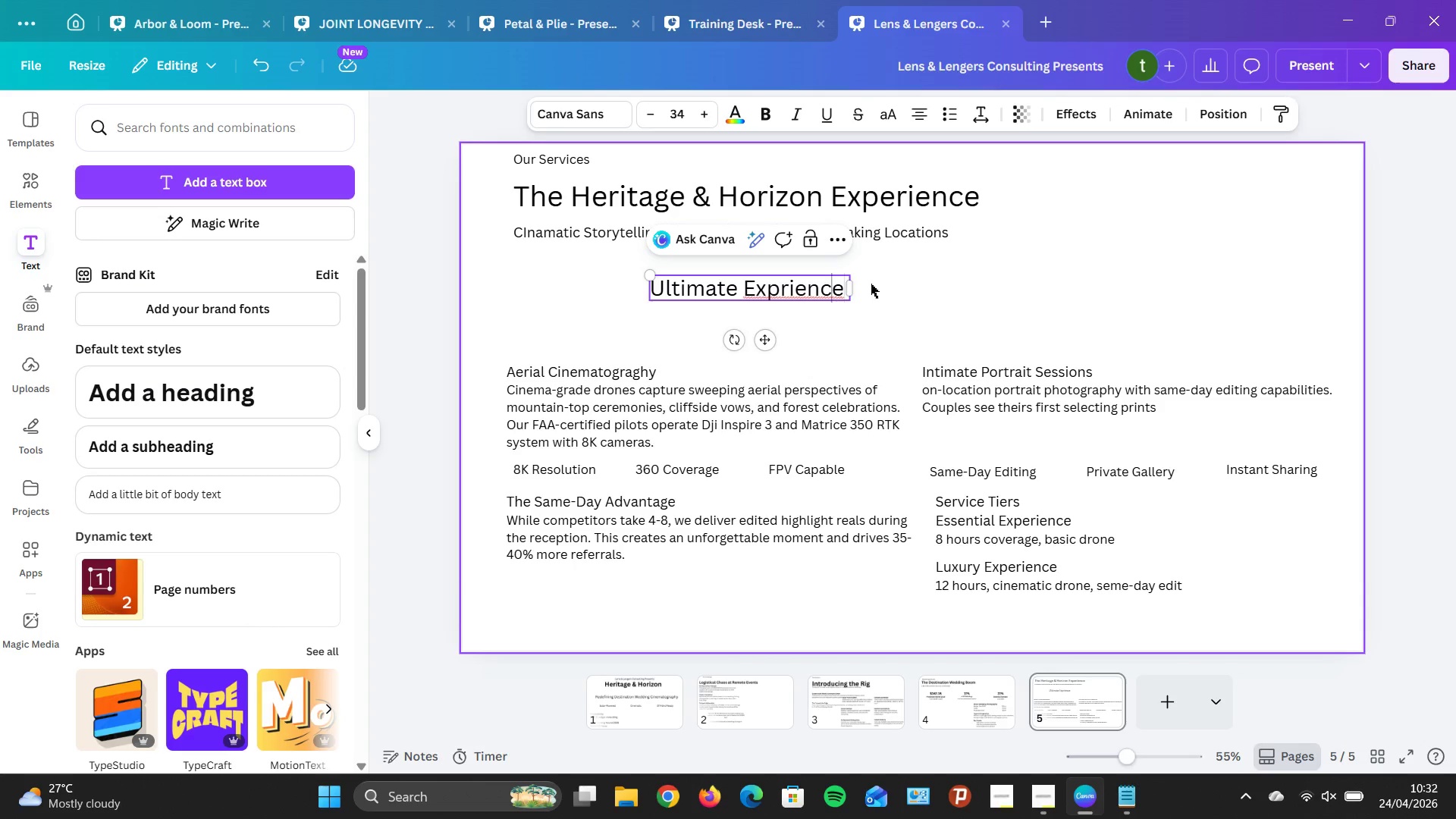 
key(ArrowLeft)
 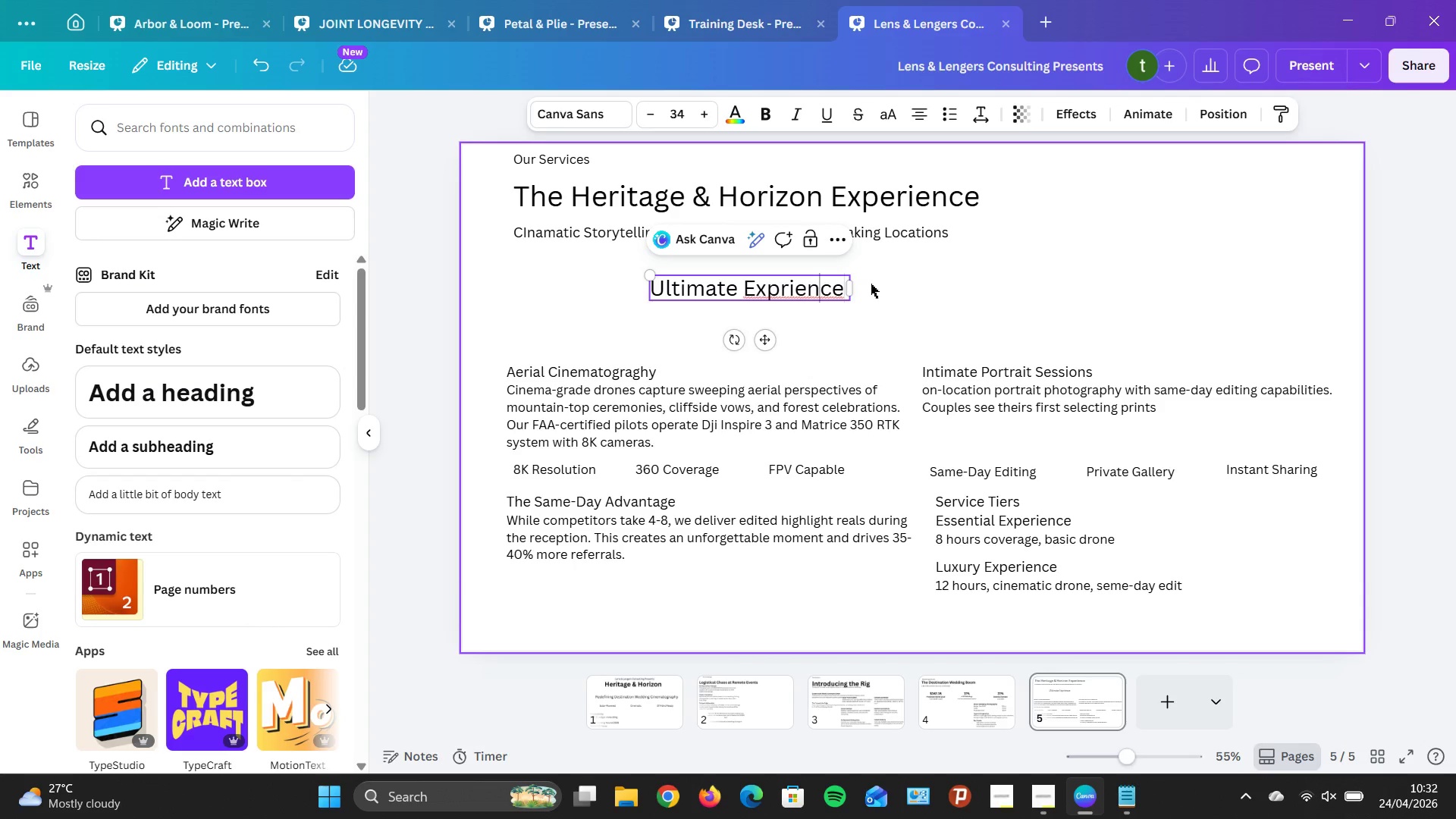 
key(ArrowLeft)
 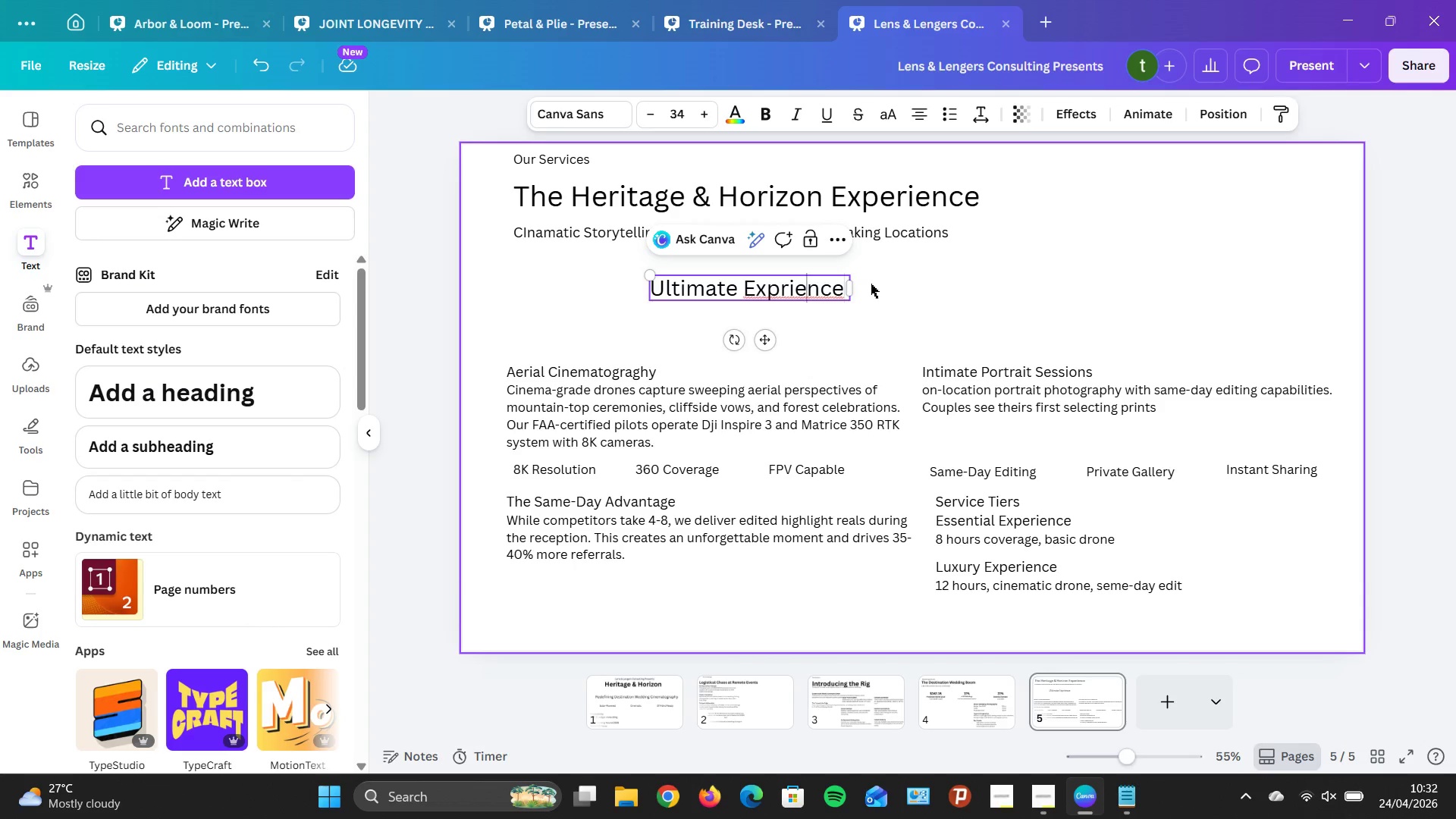 
key(ArrowLeft)
 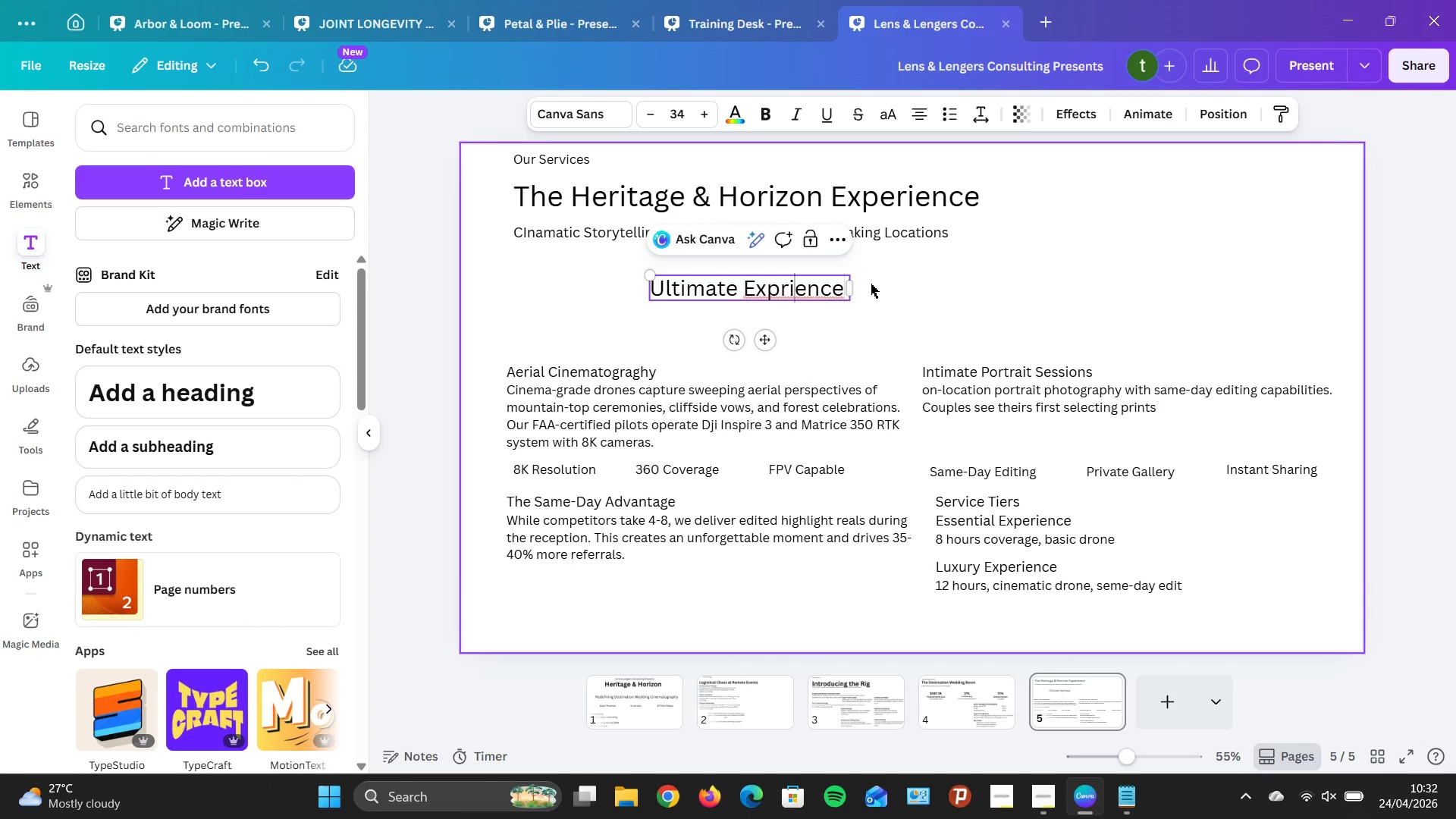 
key(ArrowLeft)
 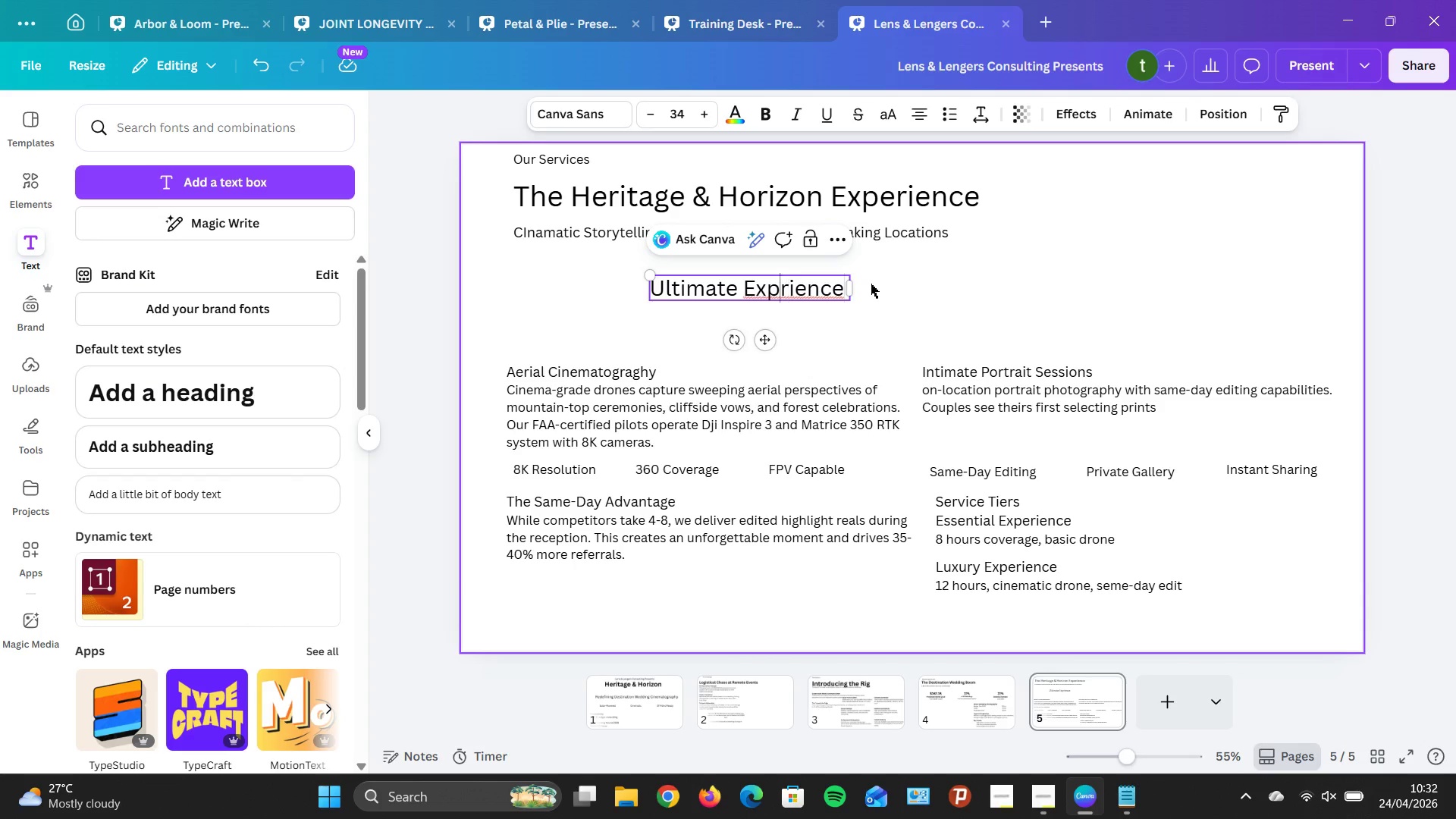 
key(ArrowLeft)
 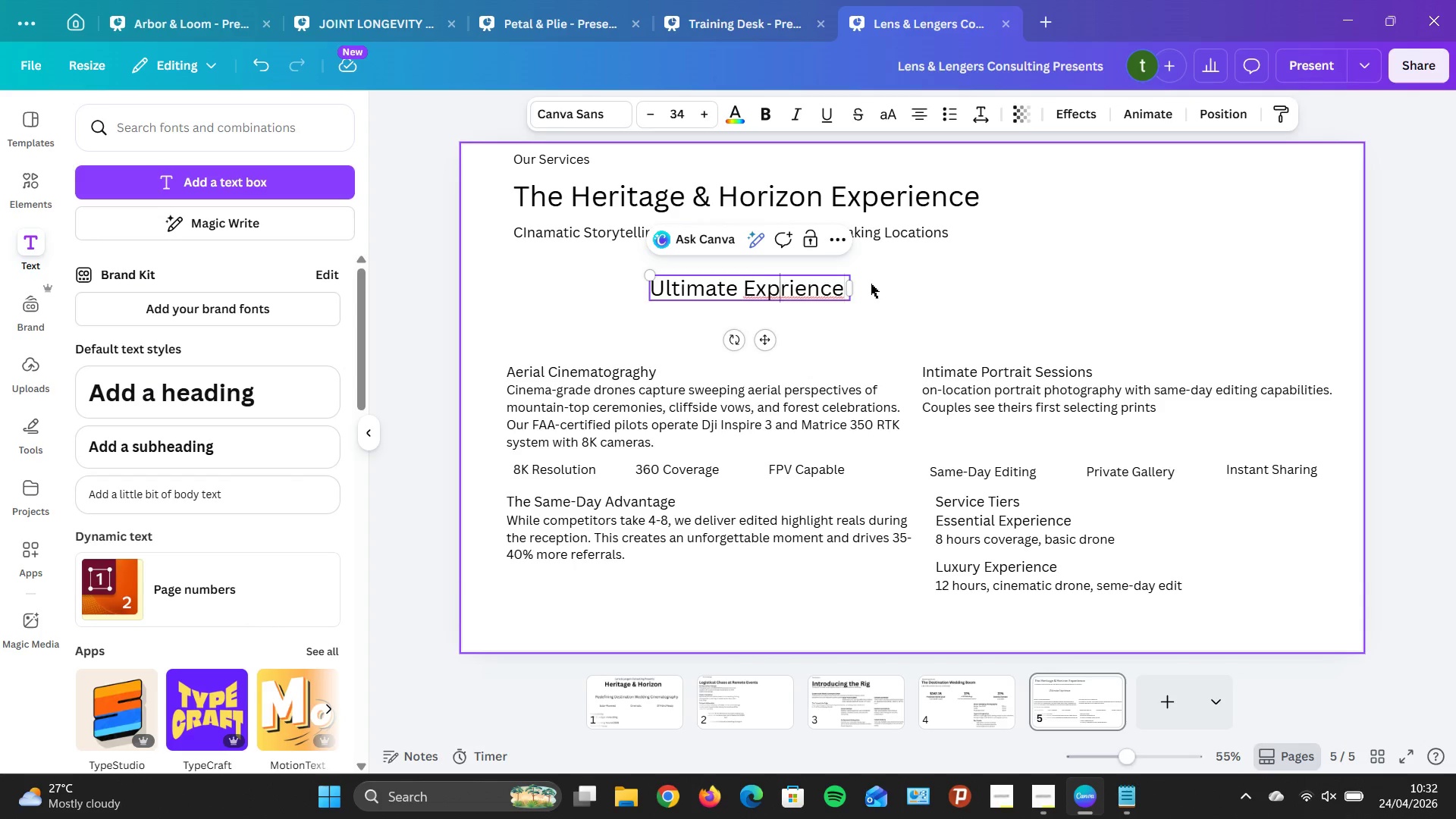 
key(E)
 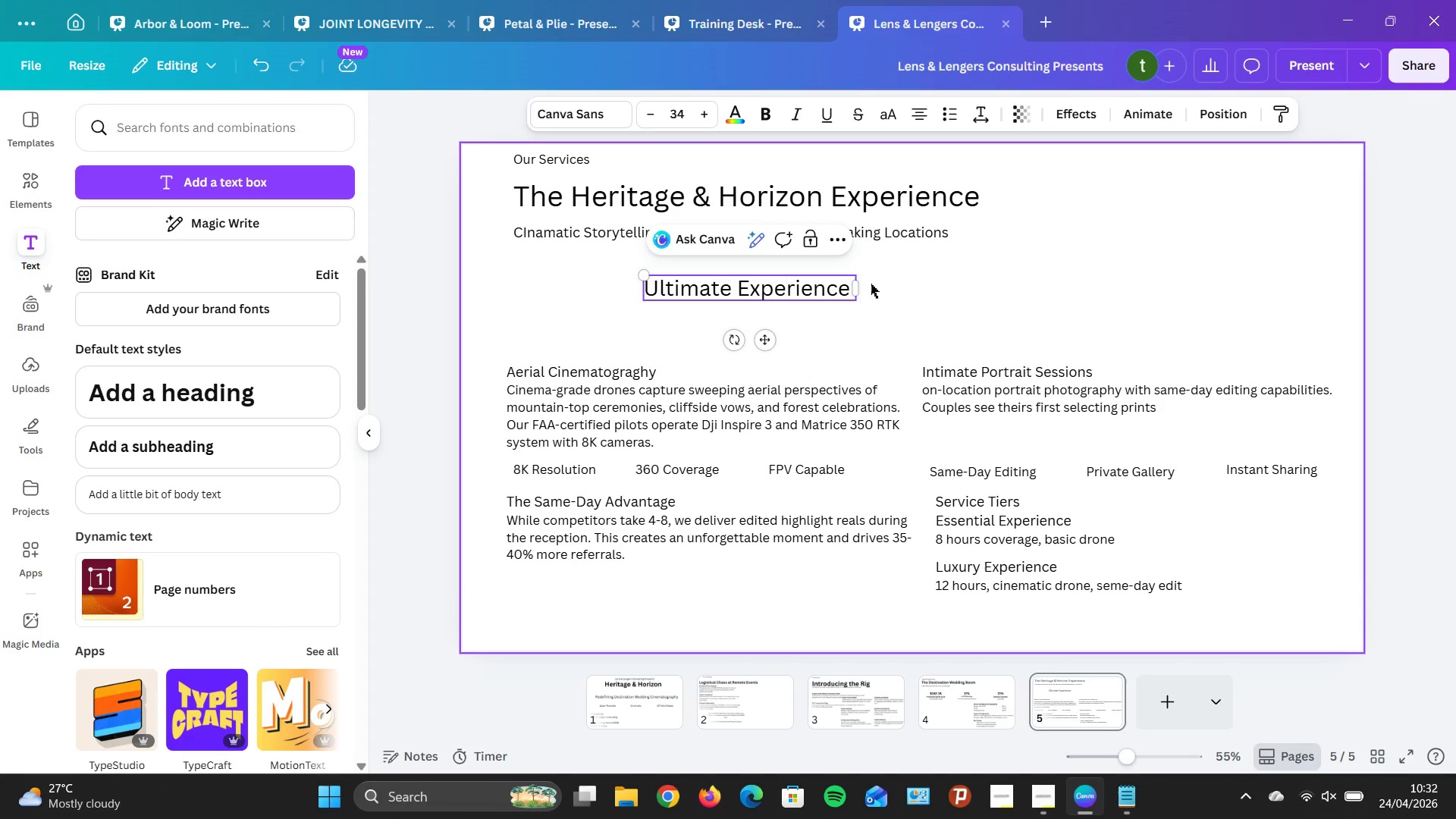 
key(ArrowRight)
 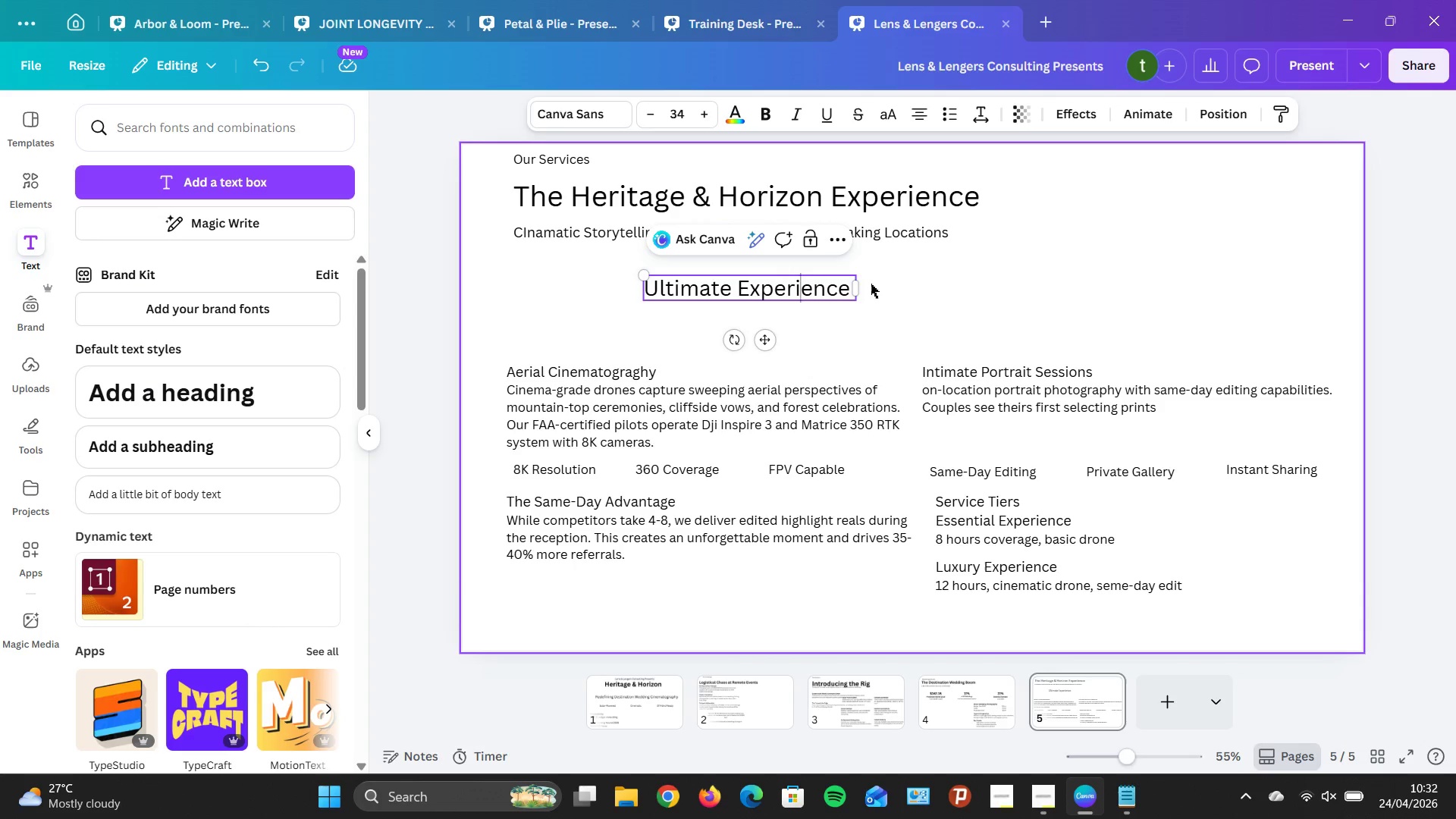 
key(ArrowRight)
 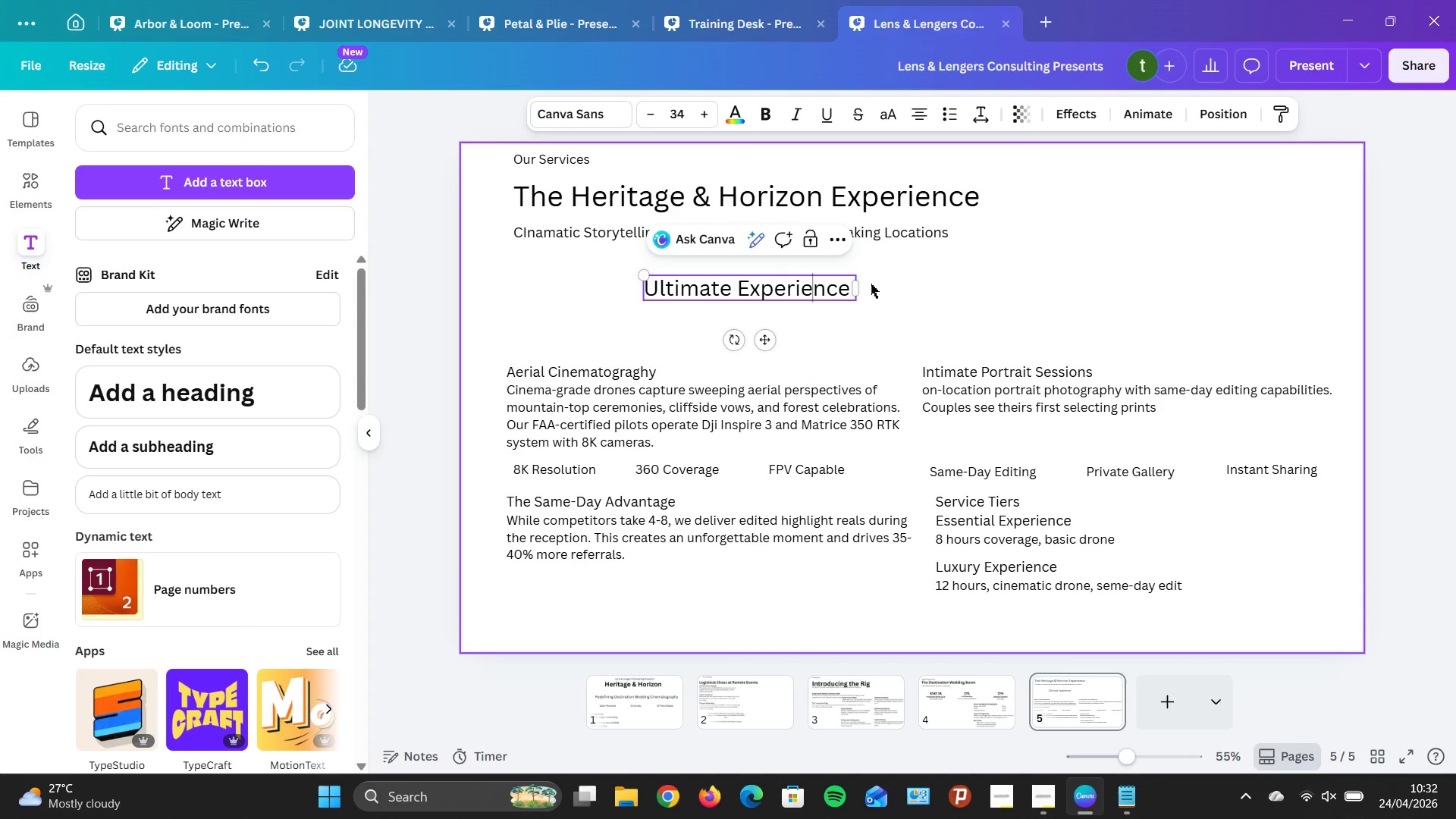 
key(ArrowRight)
 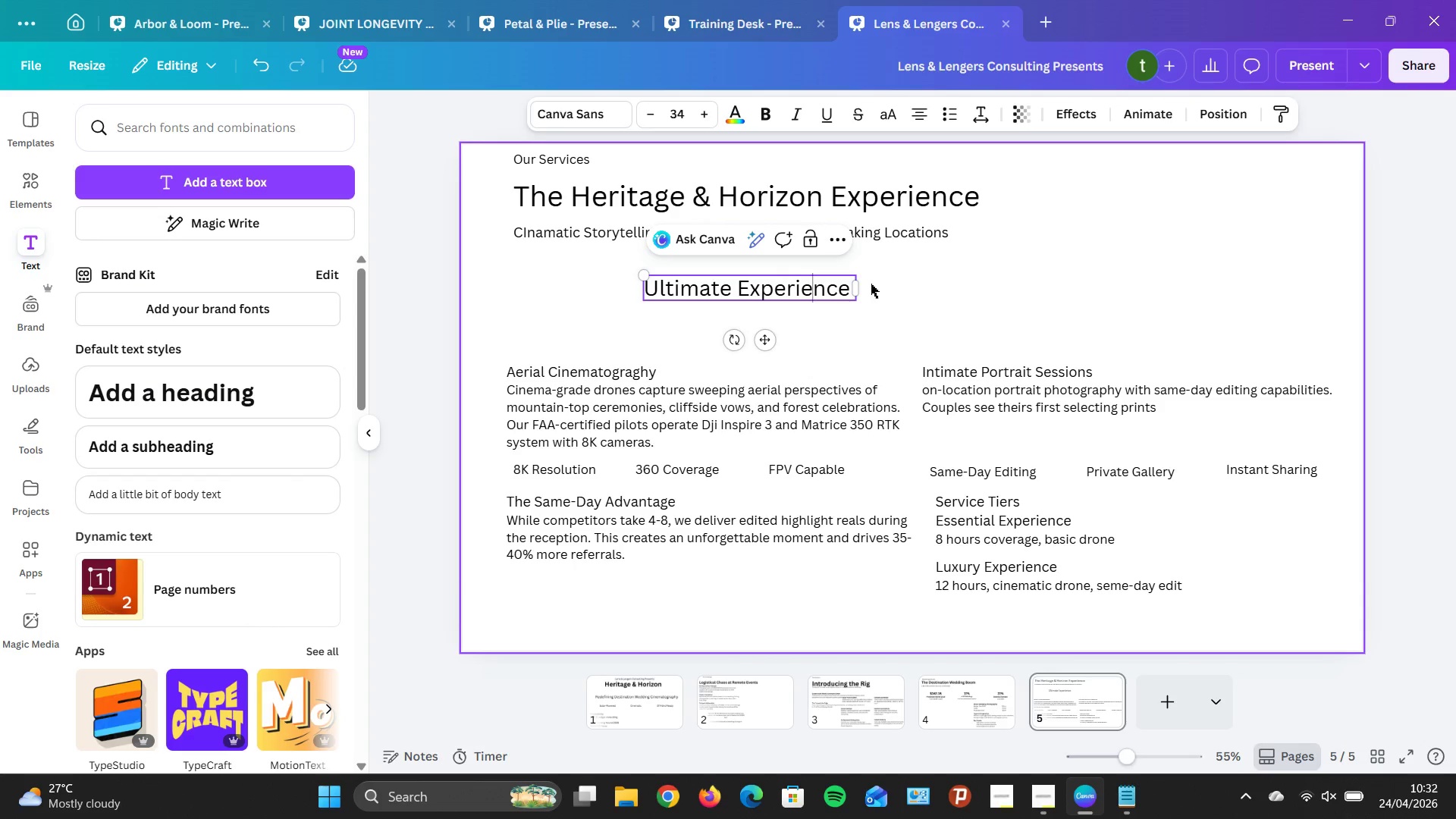 
key(ArrowRight)
 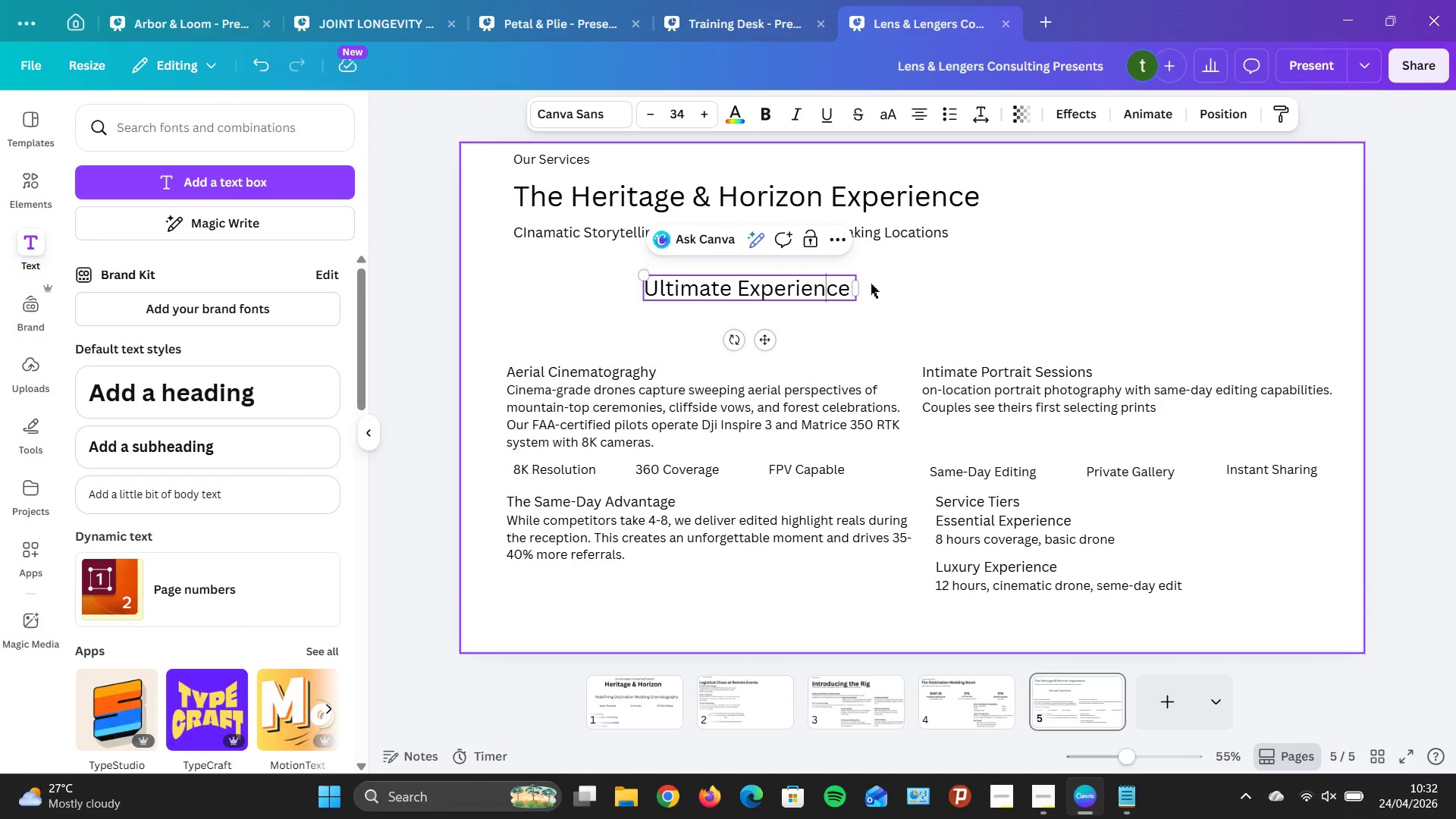 
key(ArrowRight)
 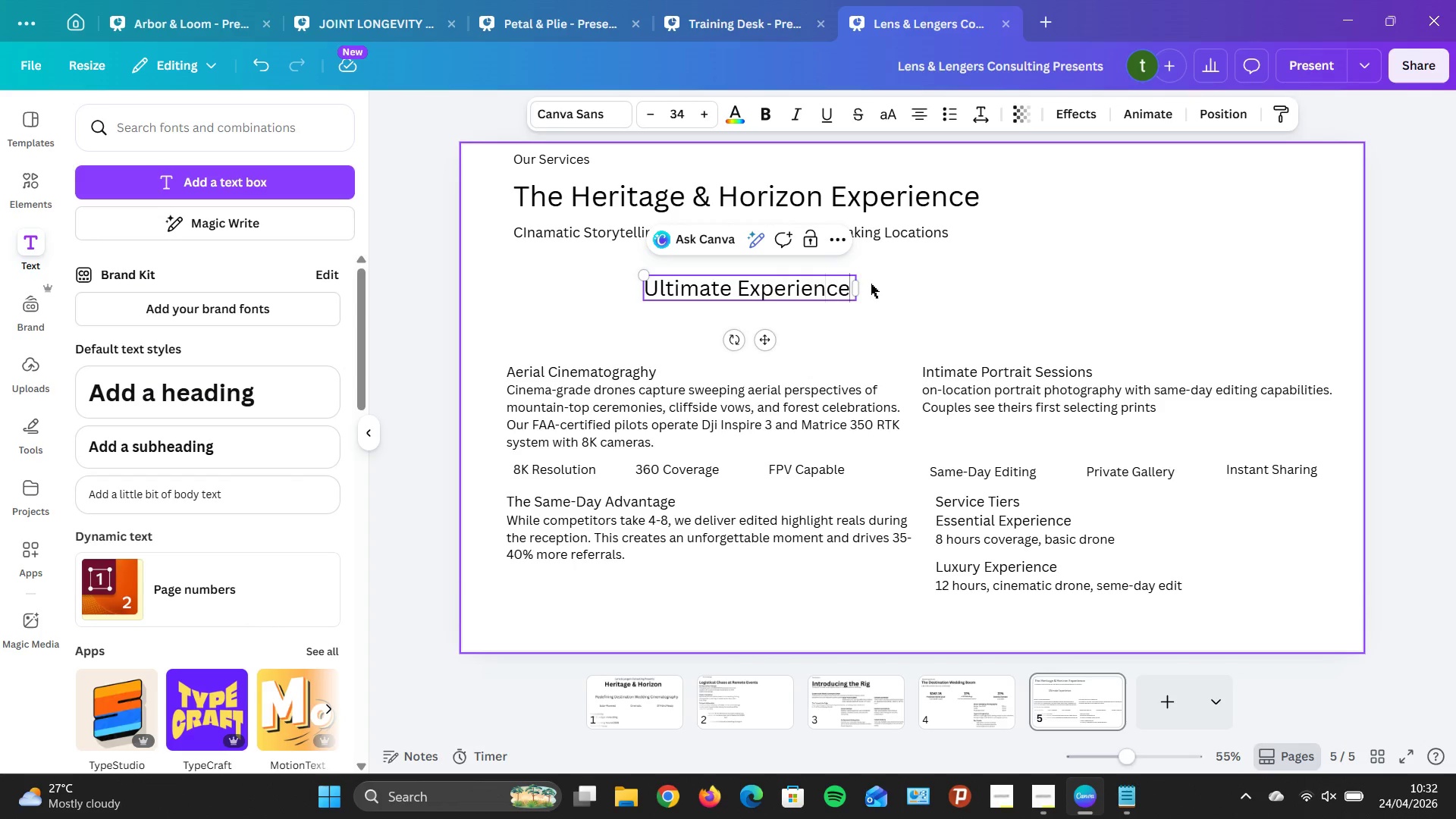 
key(ArrowRight)
 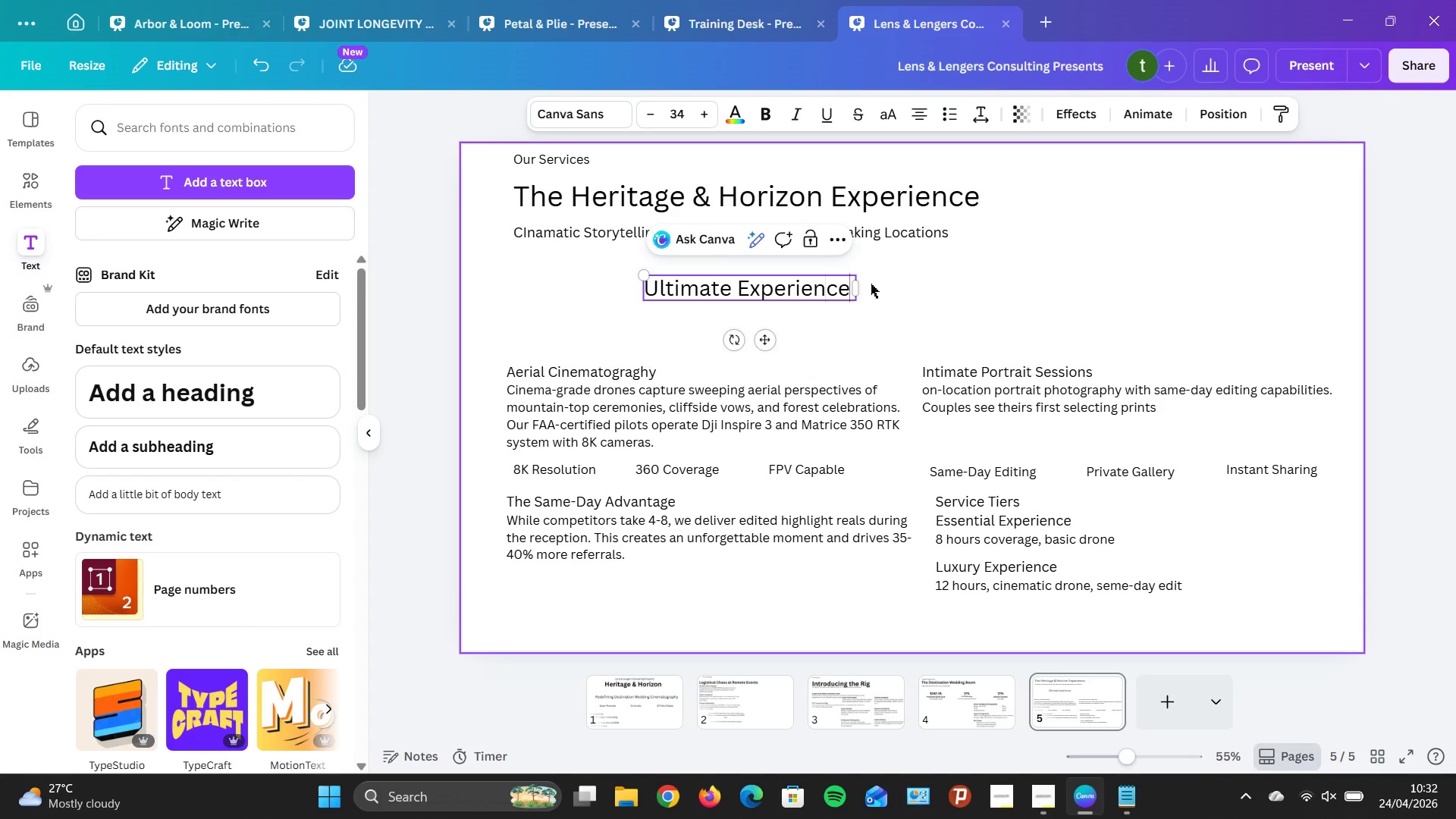 
wait(5.56)
 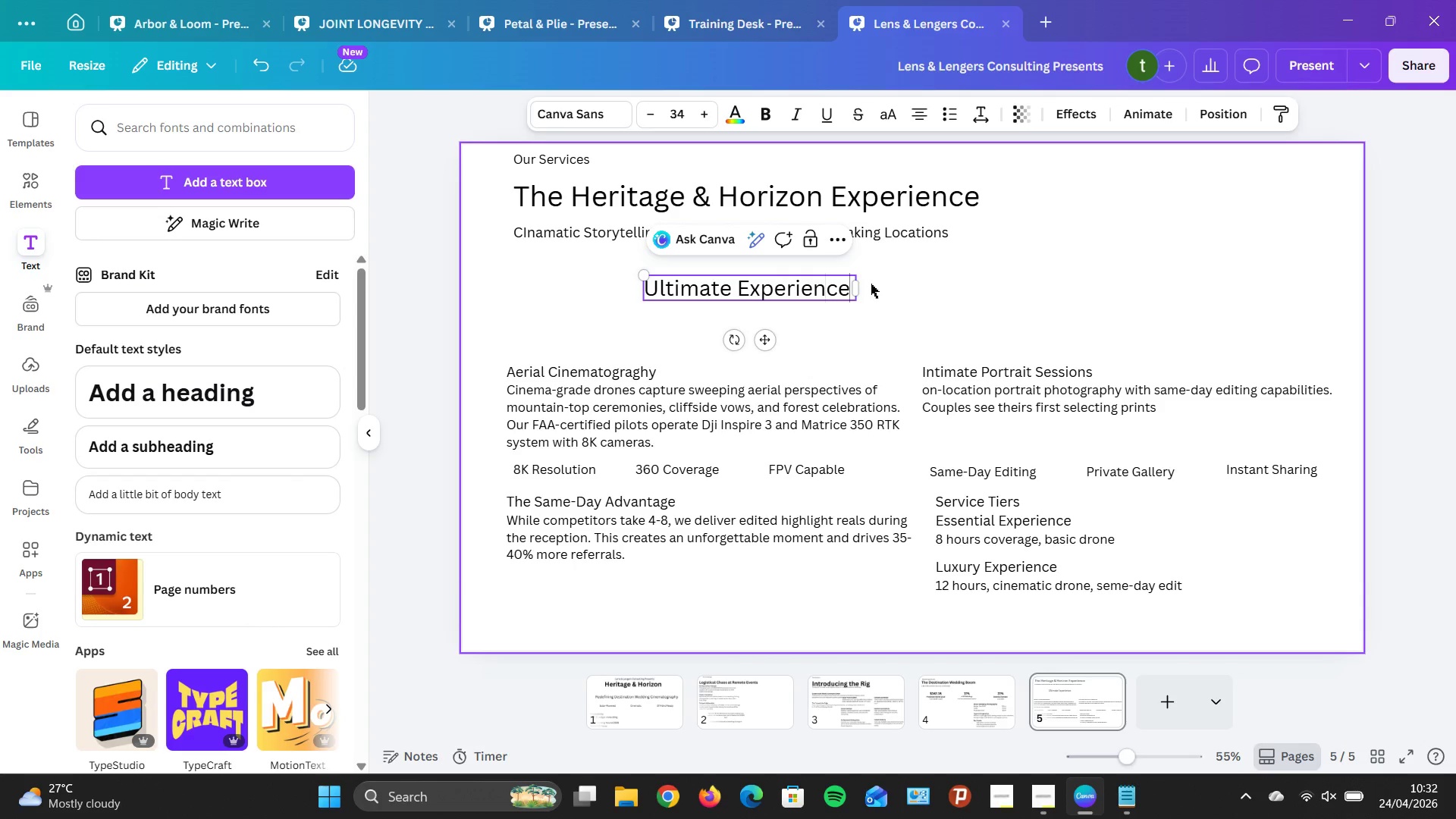 
left_click([780, 289])
 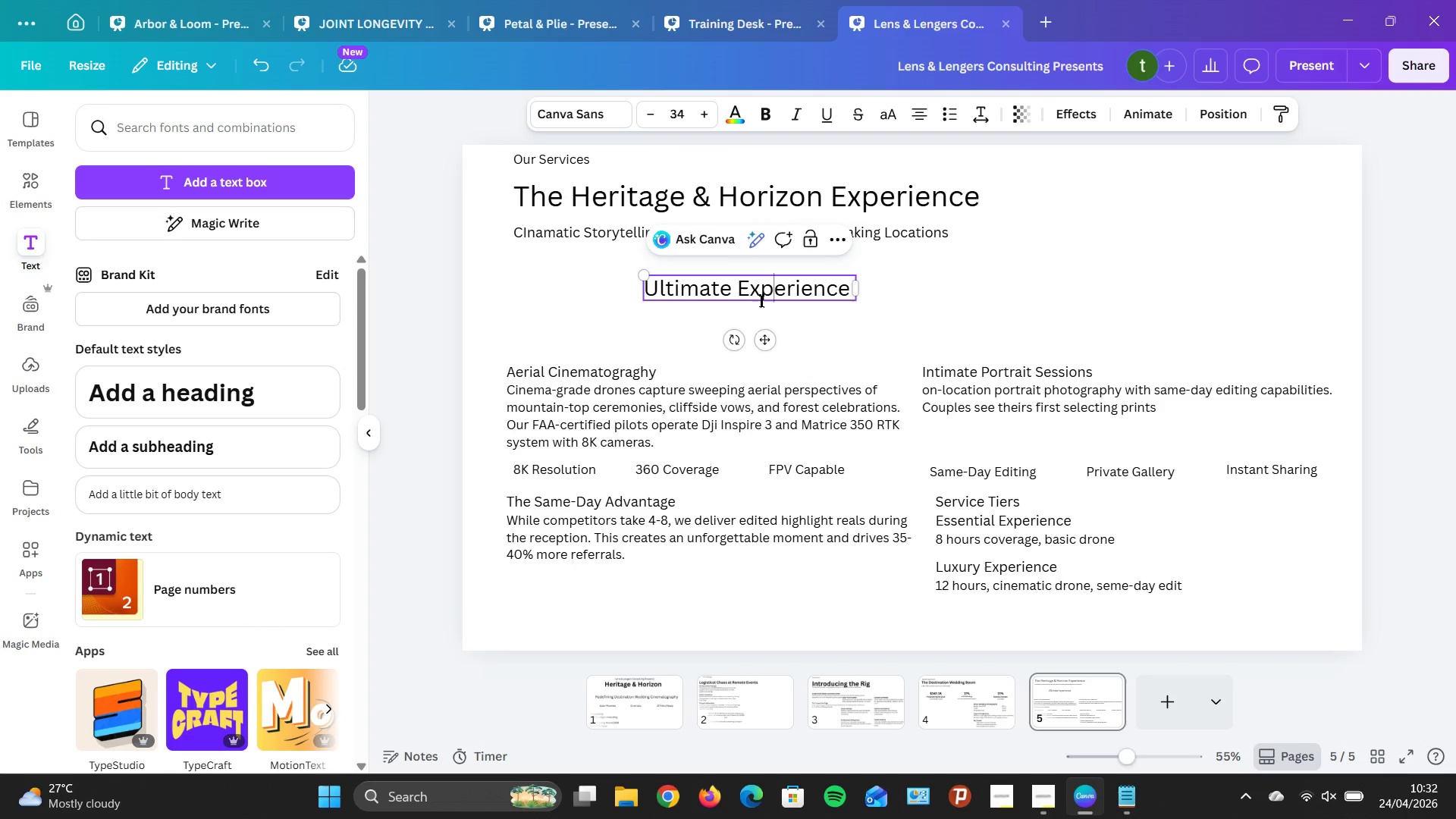 
mouse_move([1037, 573])
 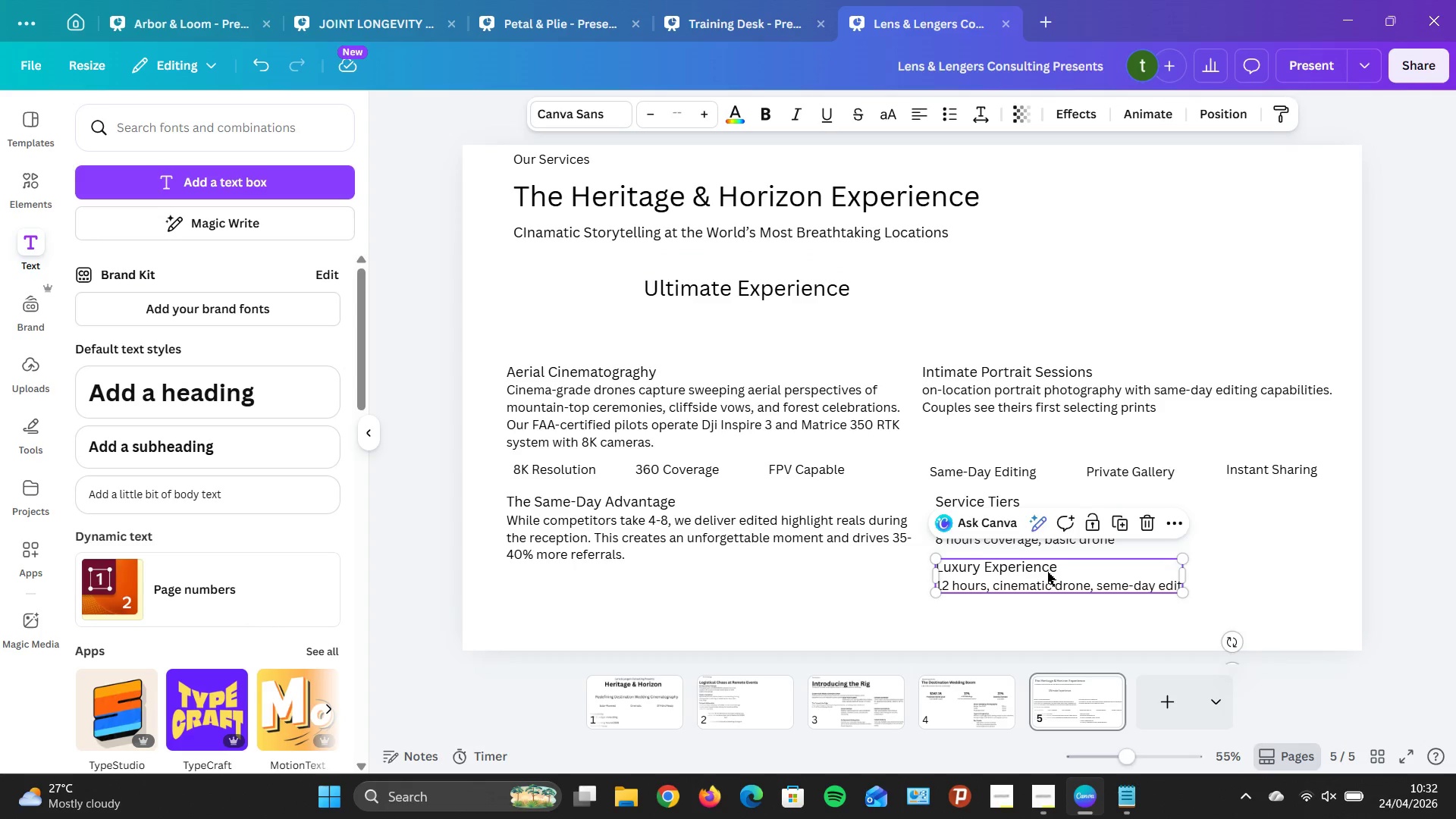 
double_click([1047, 572])
 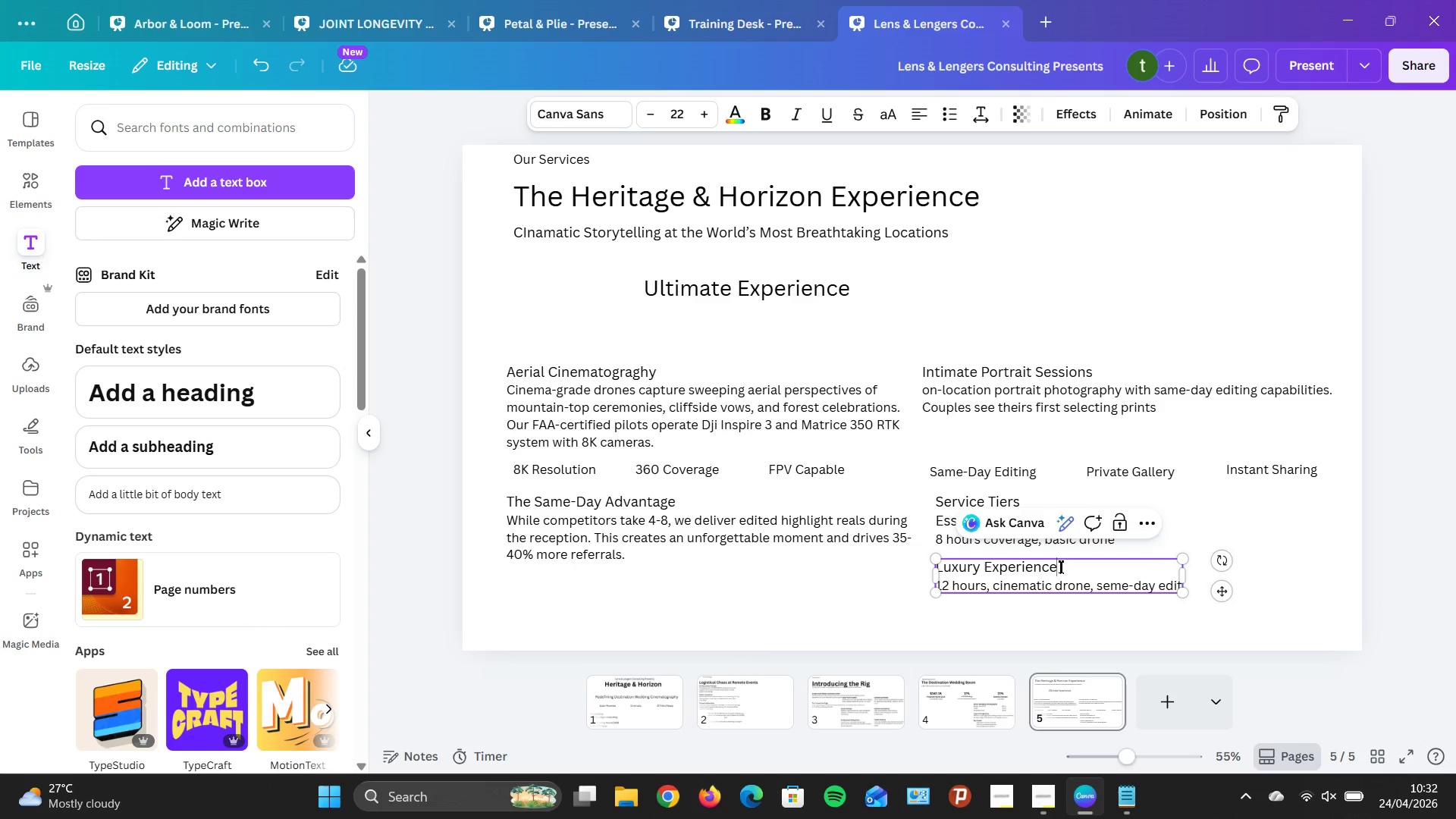 
double_click([1061, 566])
 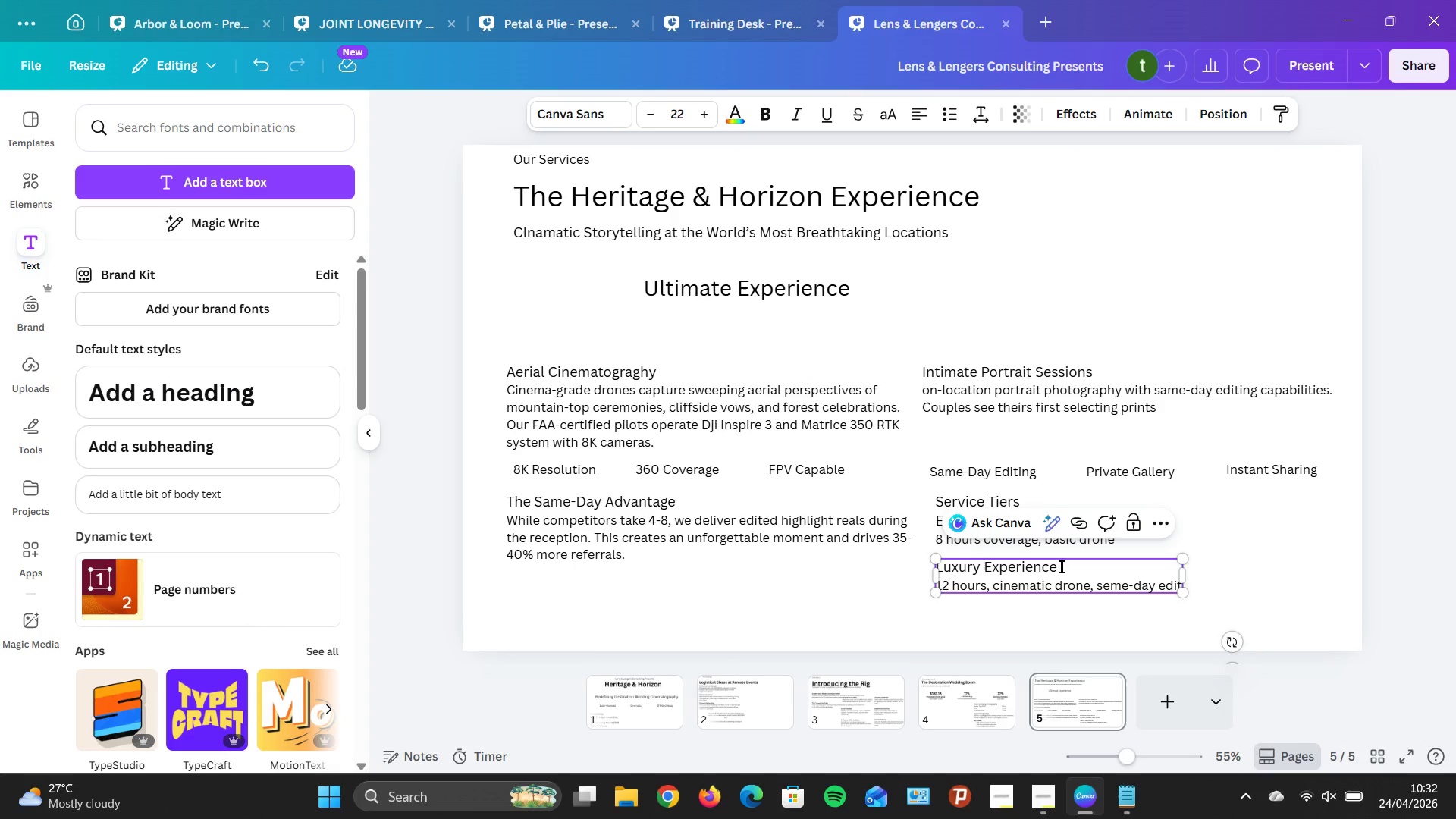 
triple_click([1061, 566])
 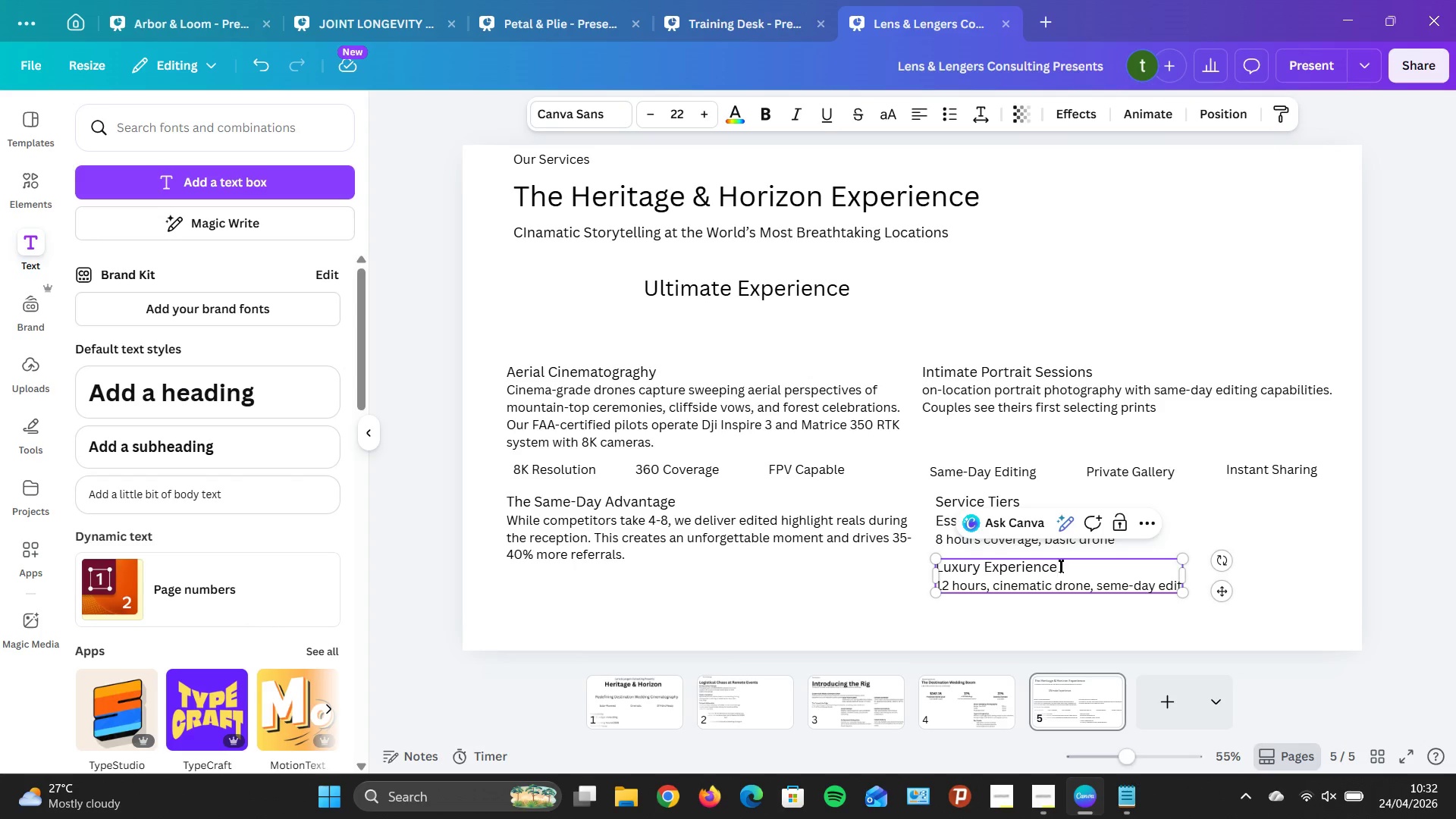 
double_click([1059, 566])
 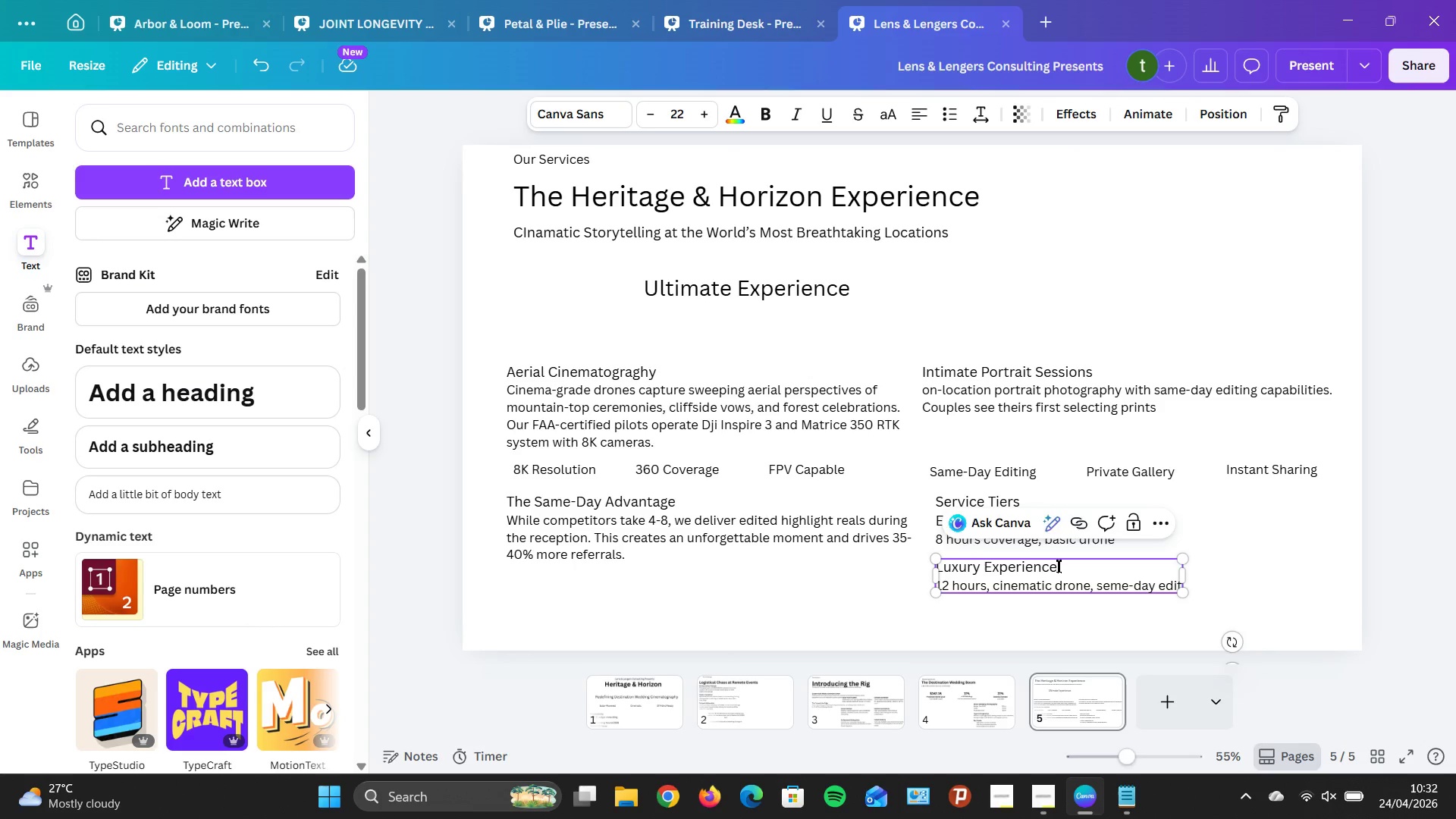 
triple_click([1058, 566])
 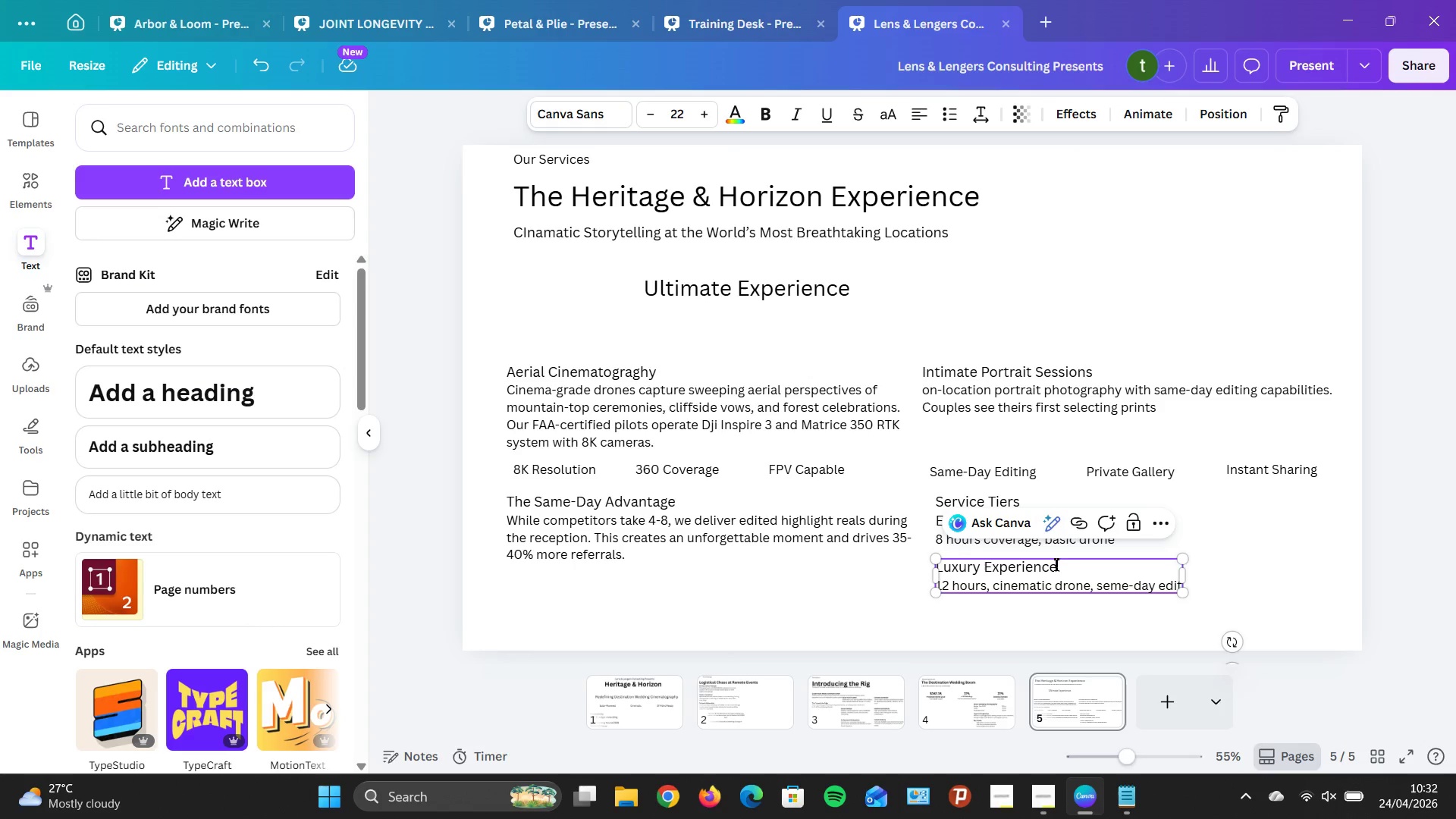 
left_click_drag(start_coordinate=[1055, 564], to_coordinate=[960, 565])
 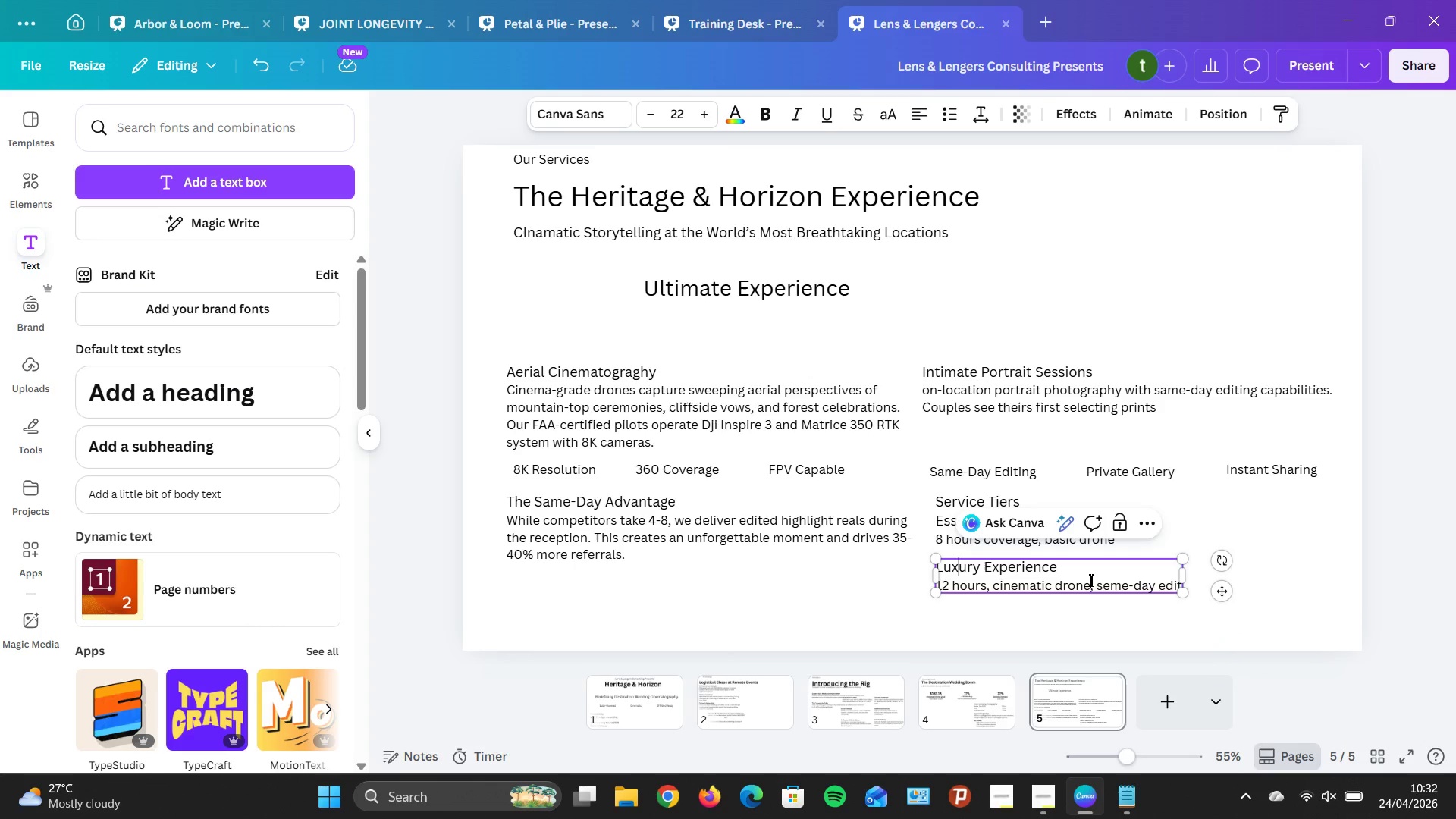 
left_click([1090, 579])
 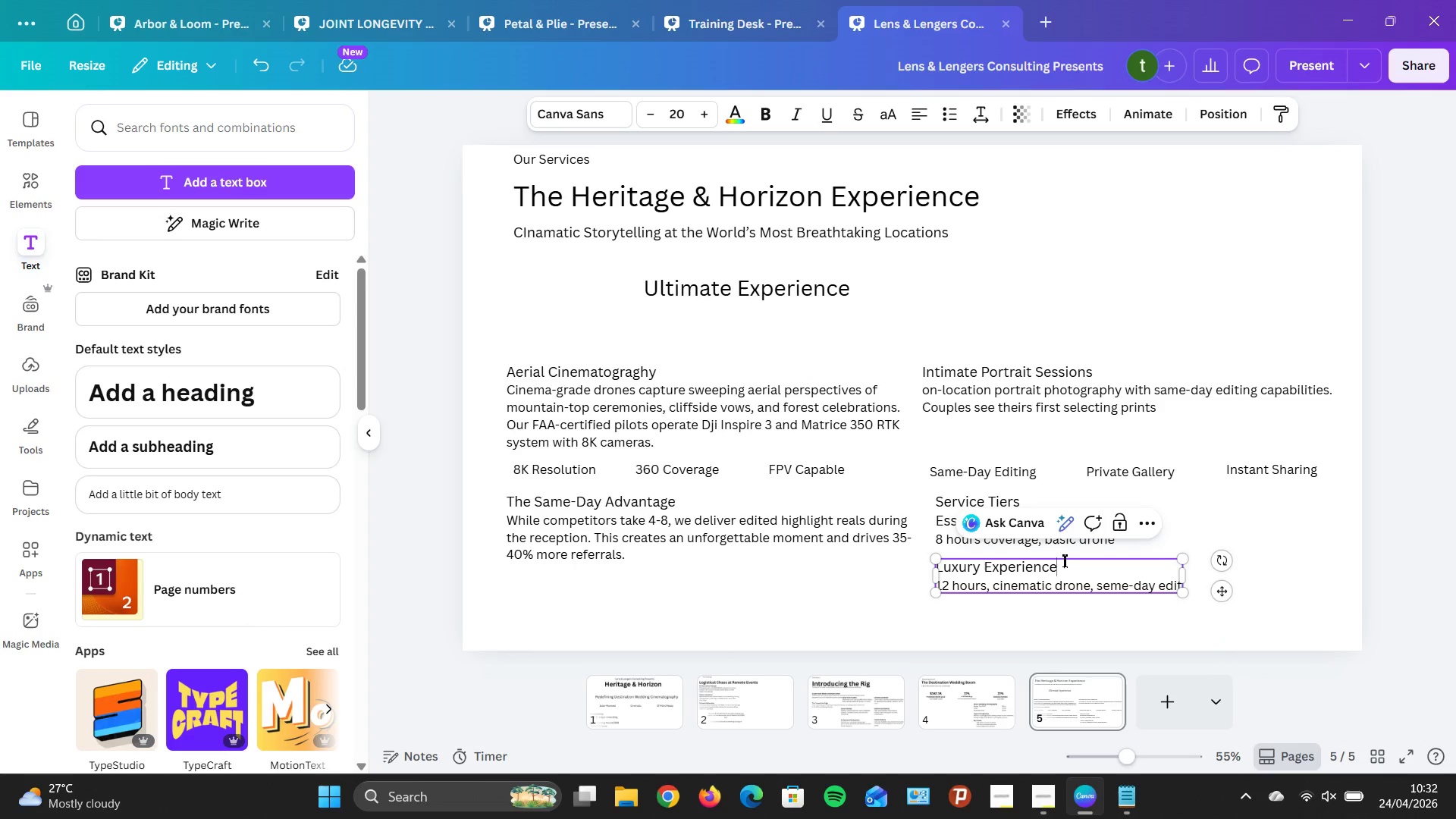 
left_click_drag(start_coordinate=[1064, 560], to_coordinate=[925, 570])
 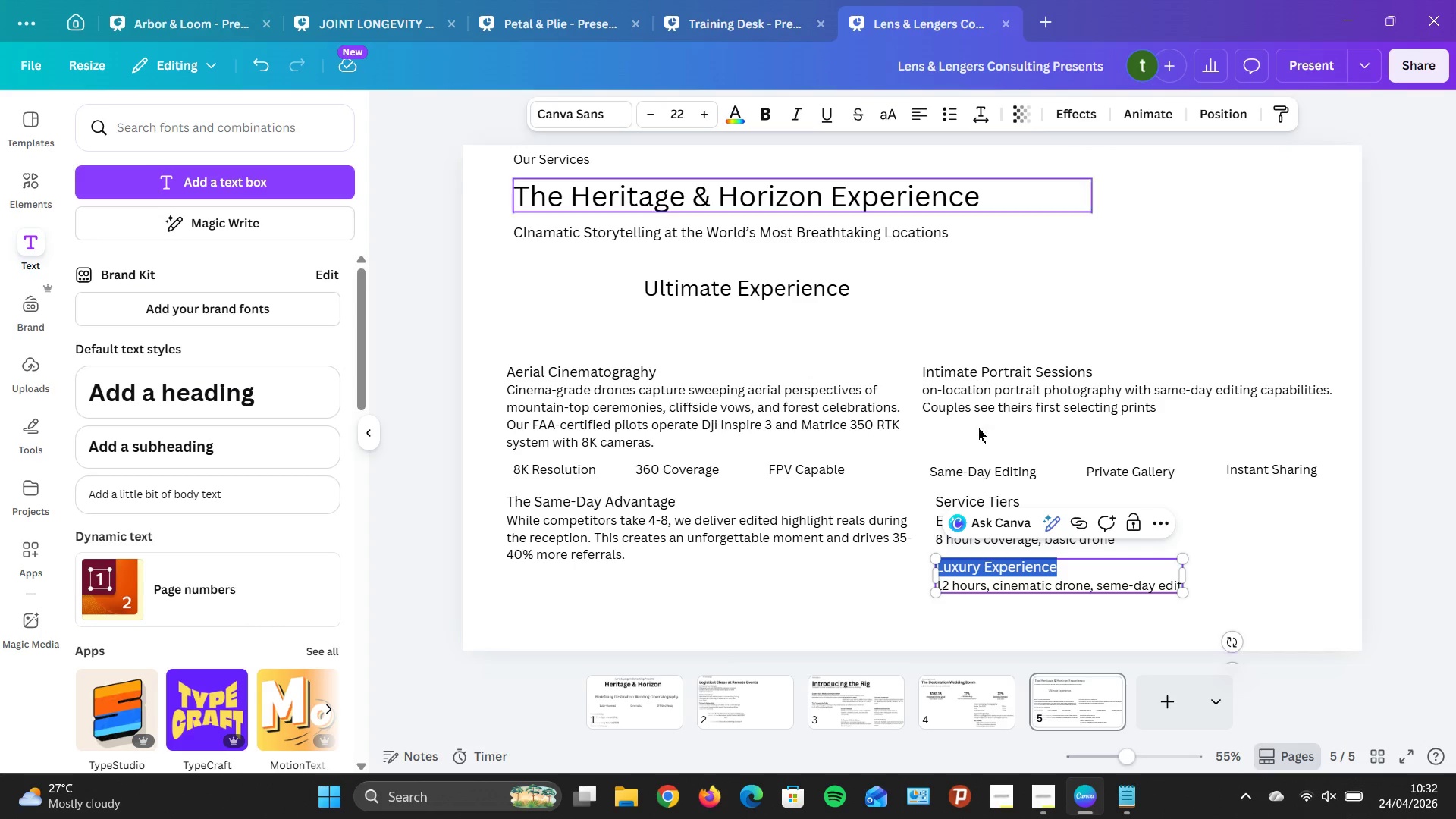 
left_click([1089, 610])
 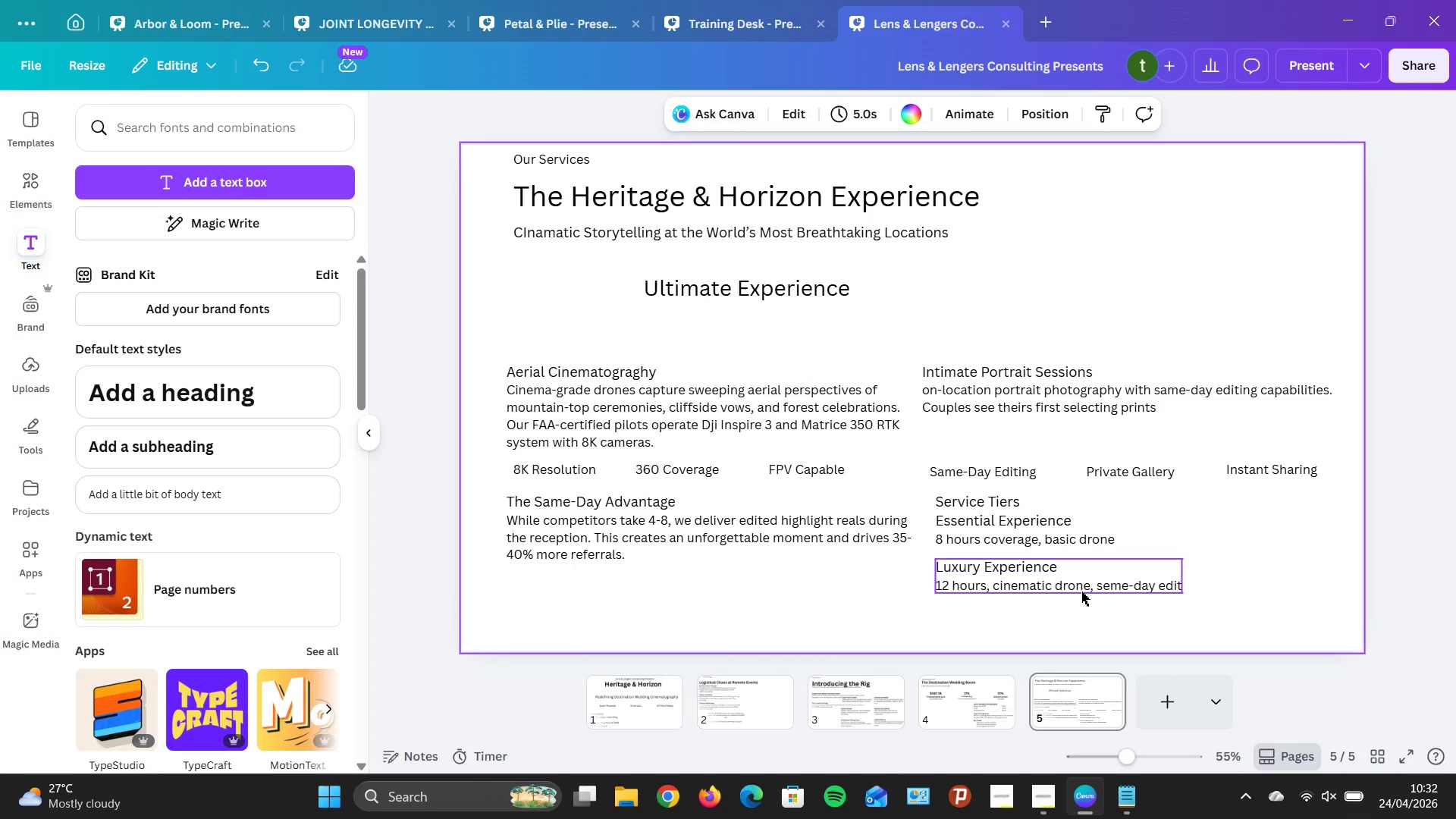 
left_click([1081, 592])
 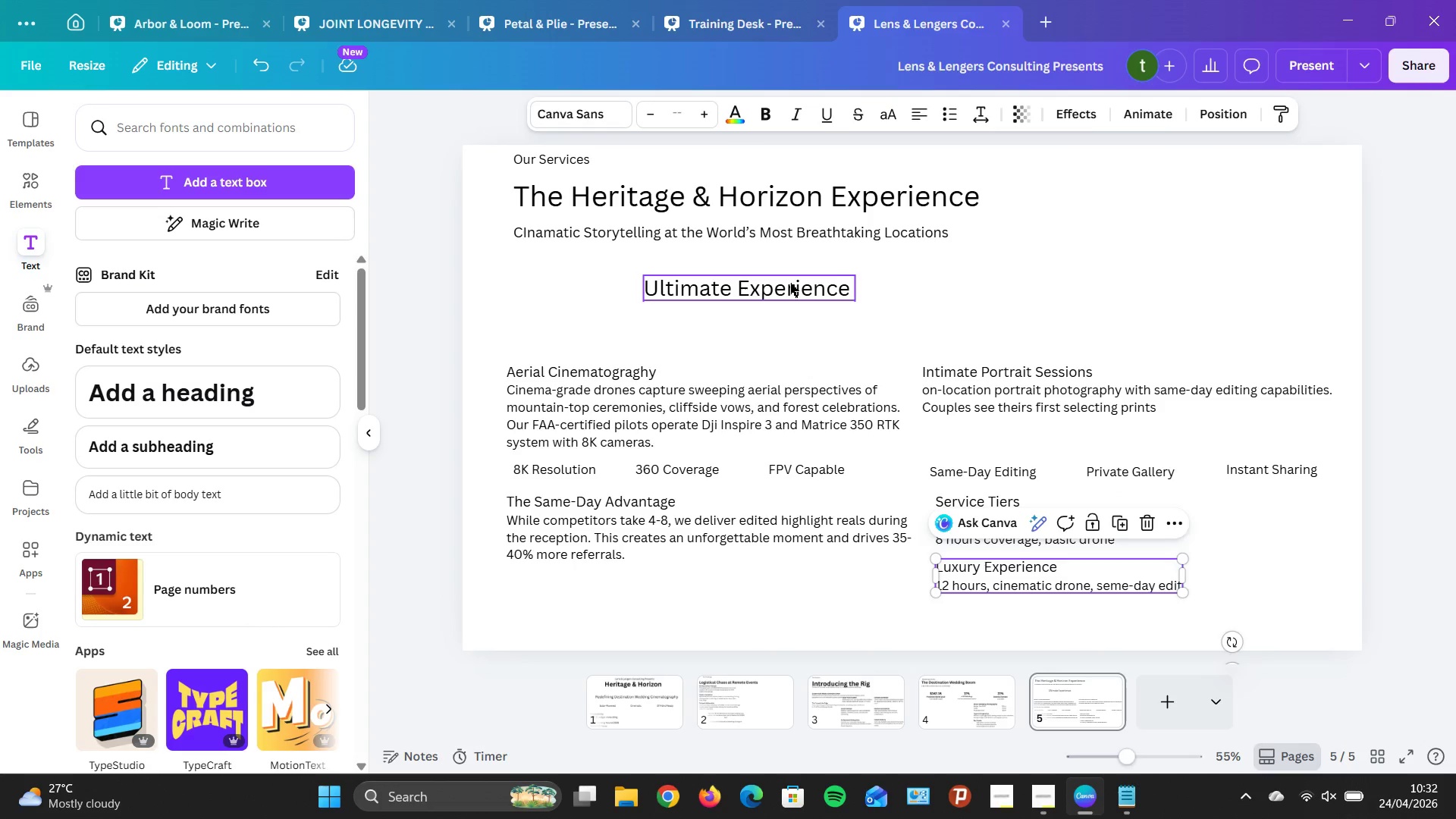 
left_click_drag(start_coordinate=[790, 283], to_coordinate=[1086, 623])
 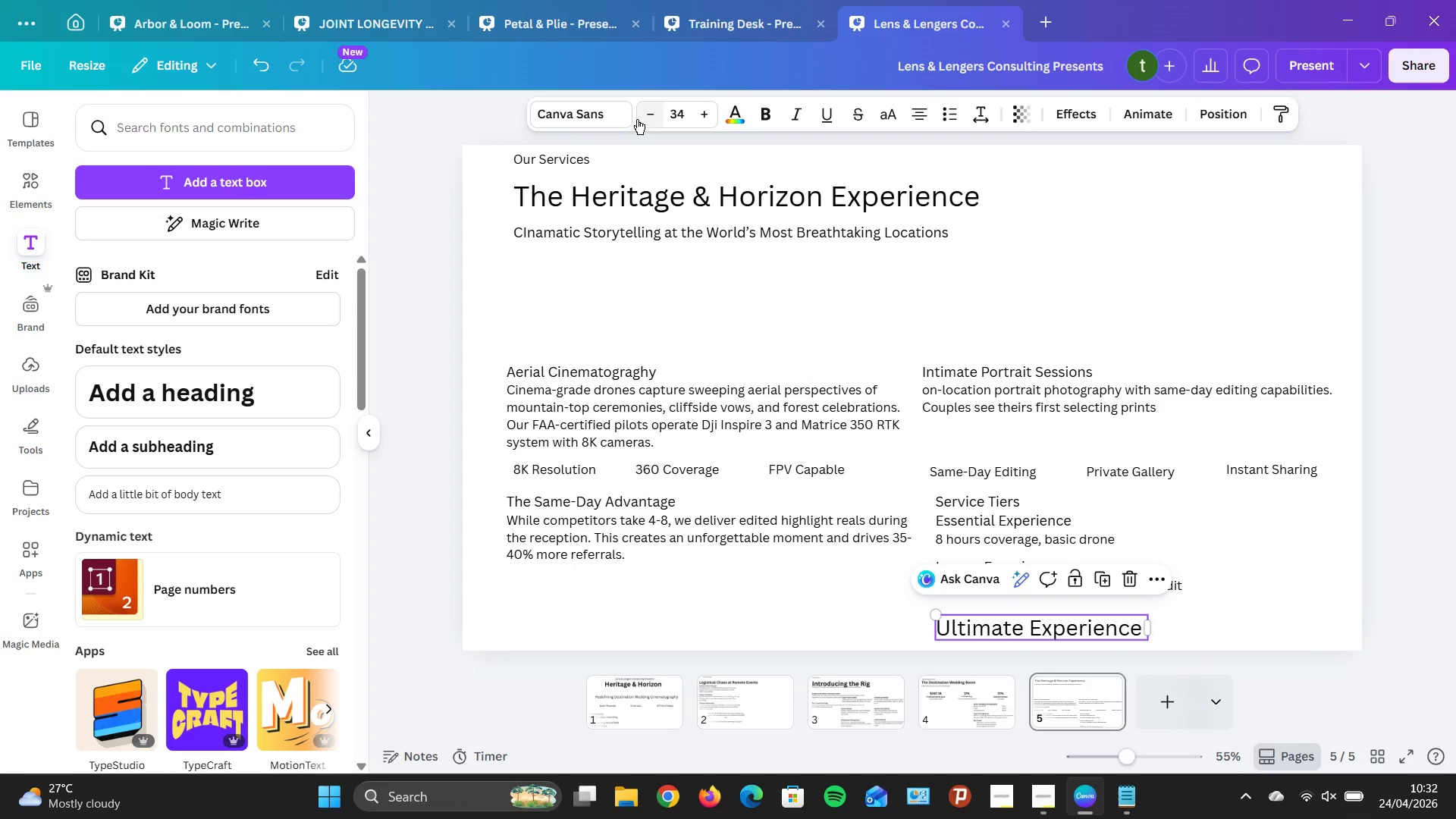 
double_click([648, 115])
 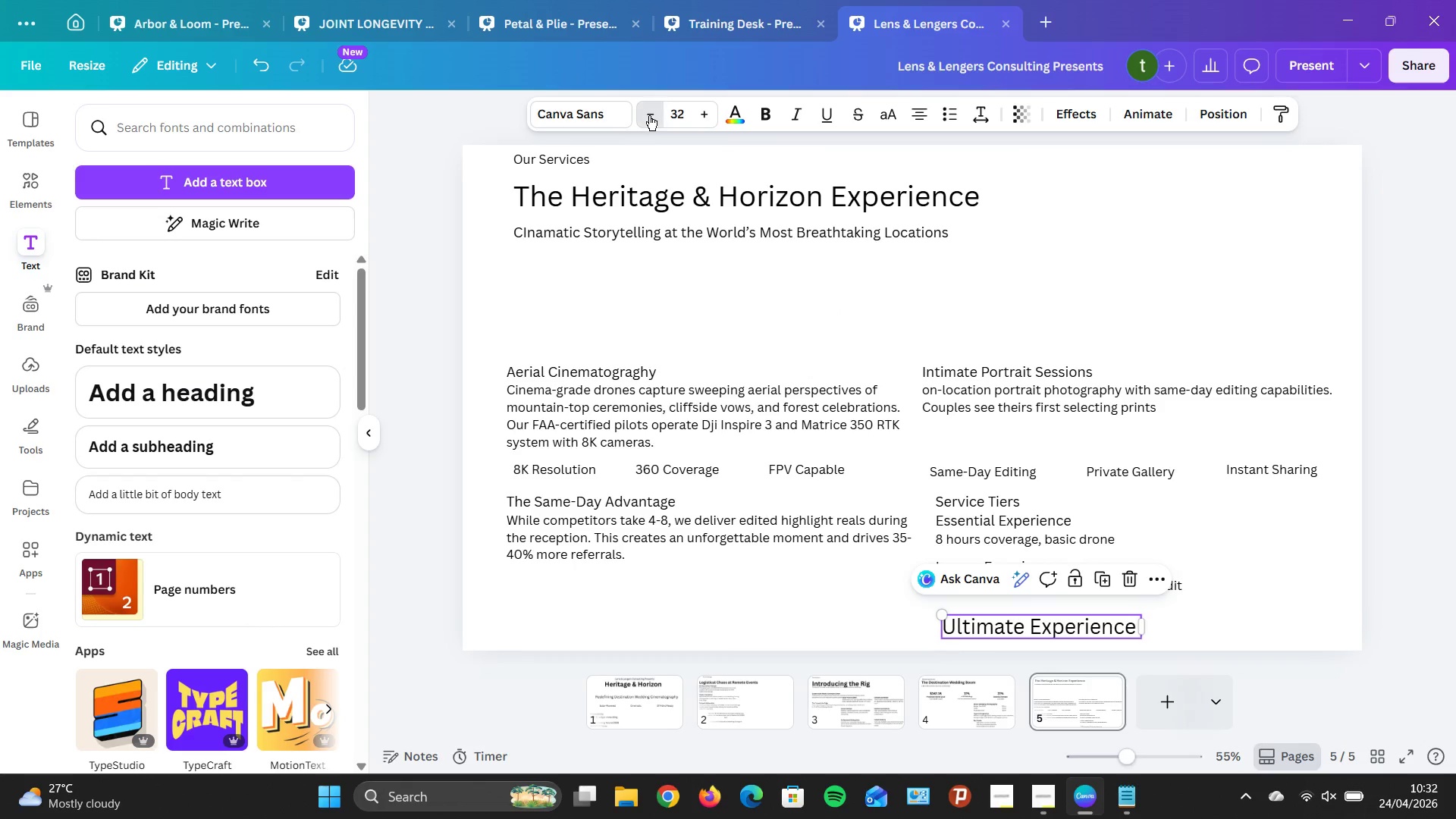 
triple_click([649, 115])
 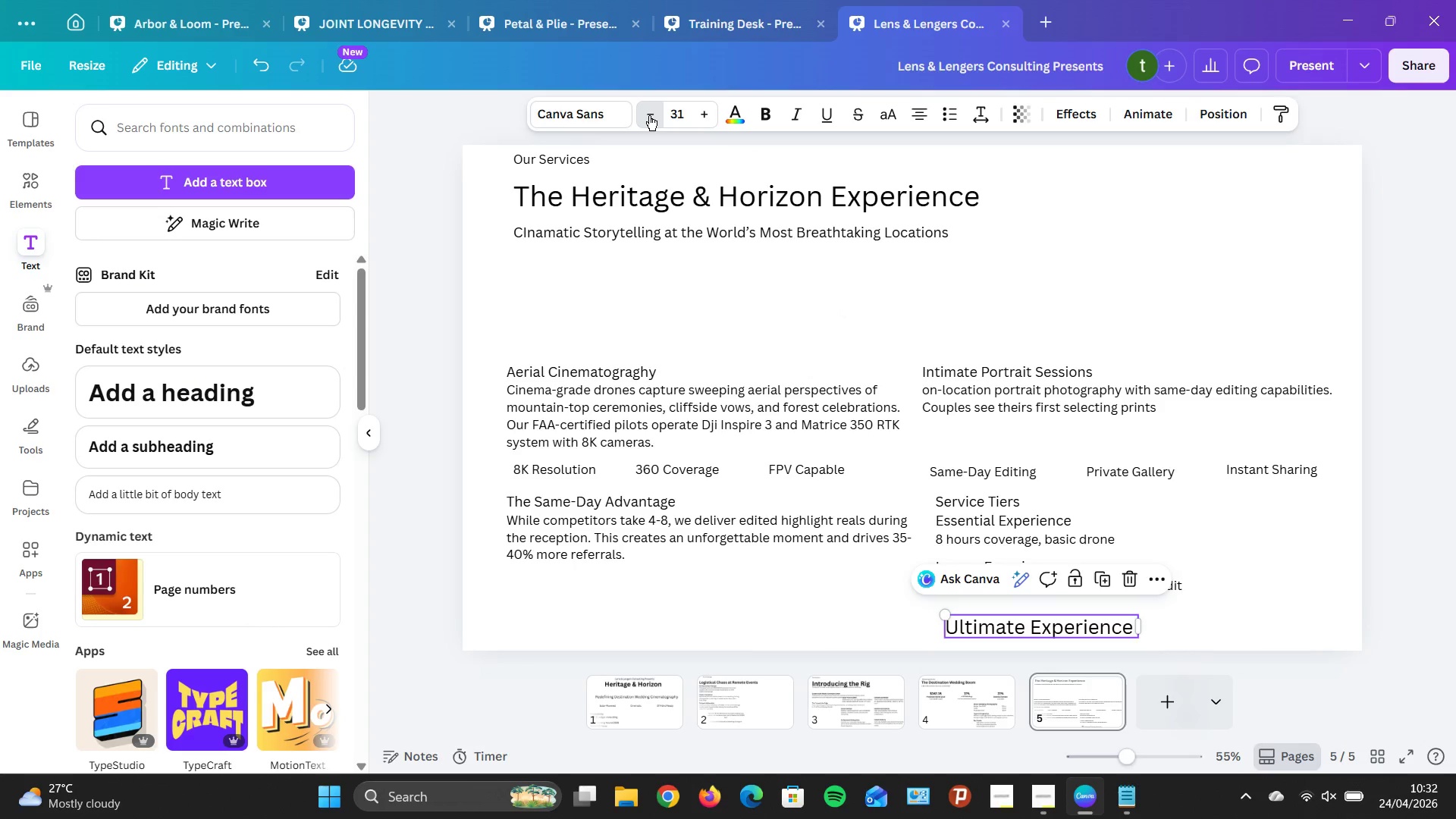 
triple_click([649, 115])
 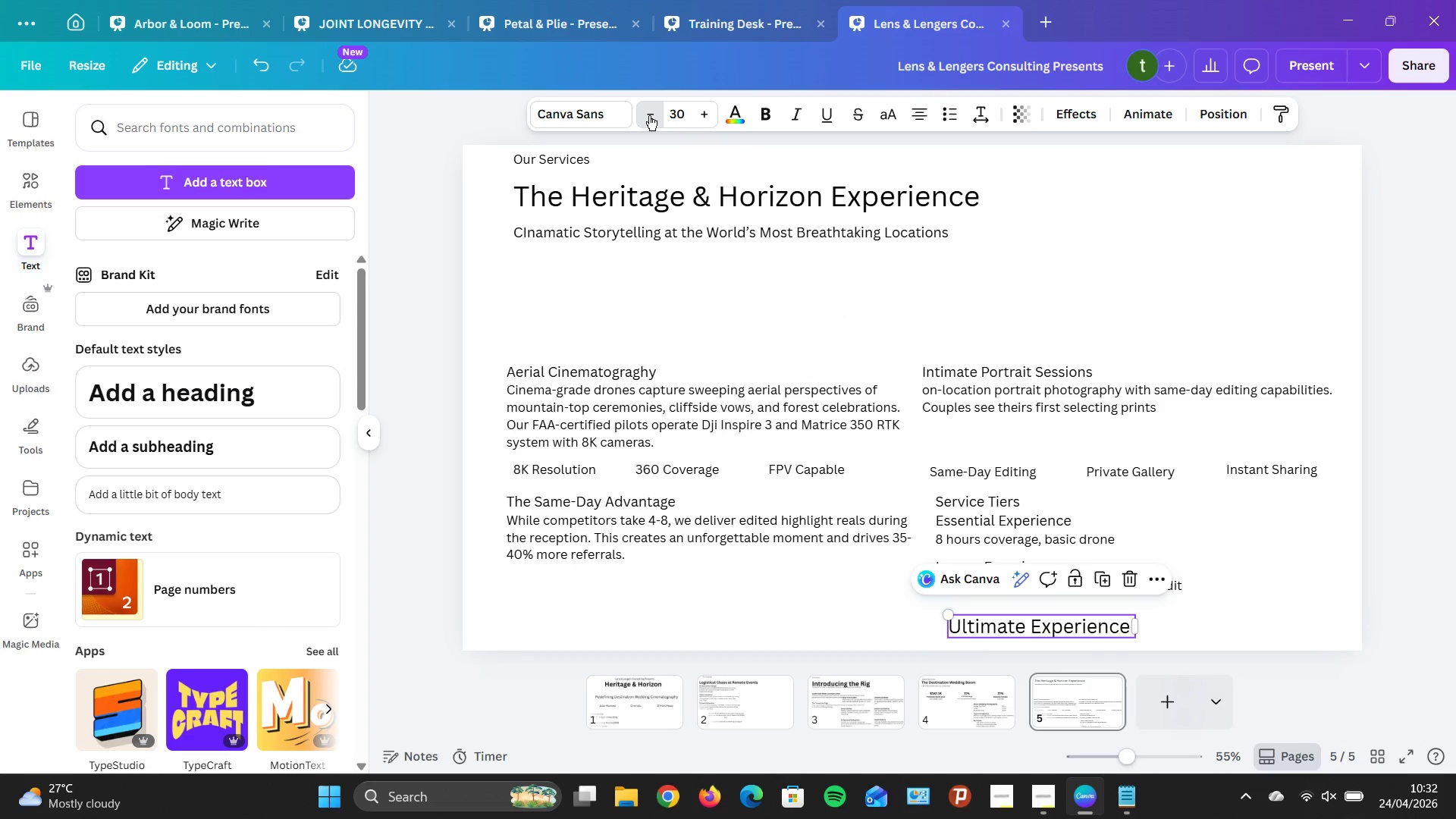 
triple_click([649, 115])
 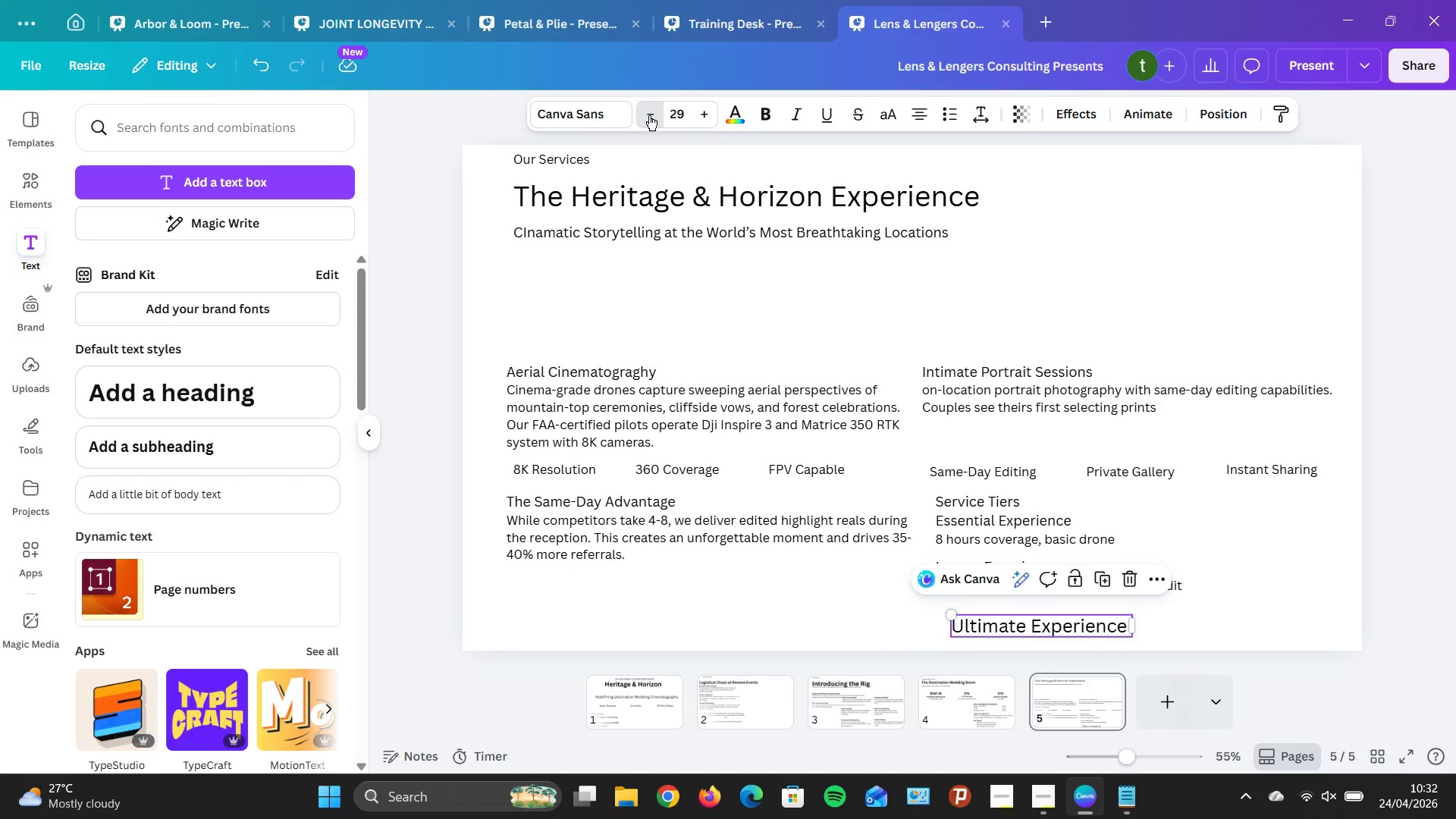 
triple_click([649, 115])
 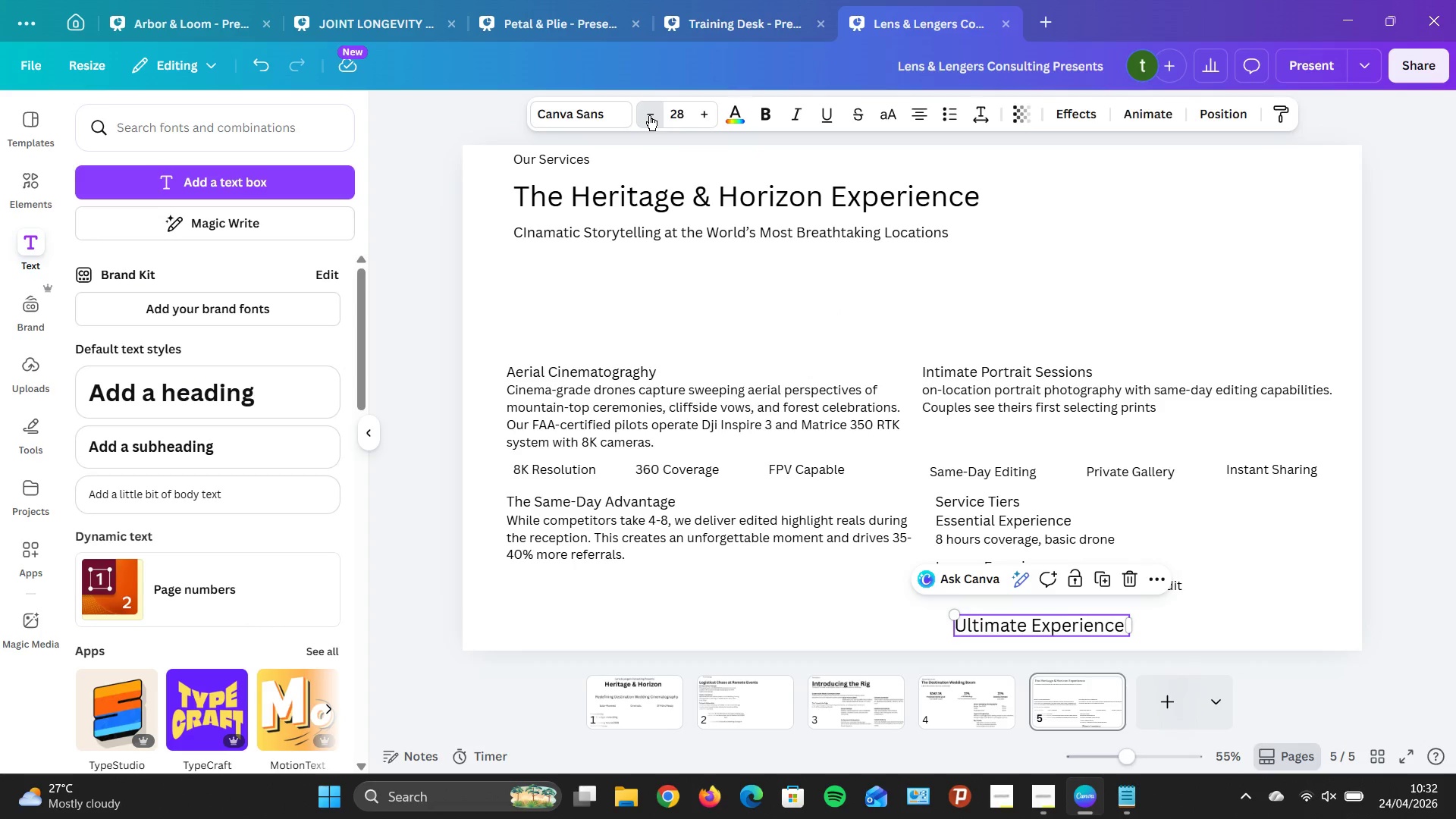 
triple_click([649, 115])
 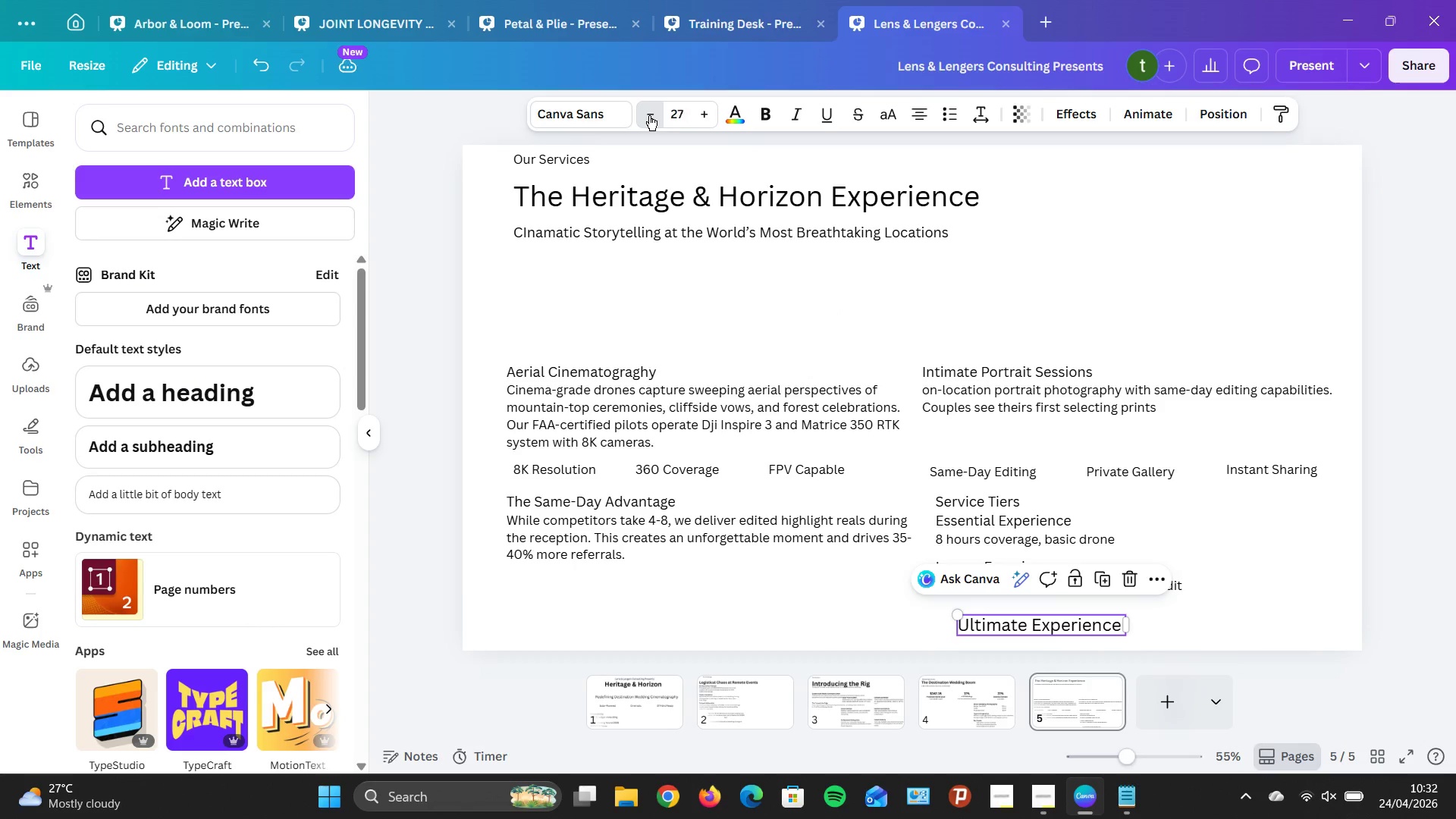 
triple_click([649, 115])
 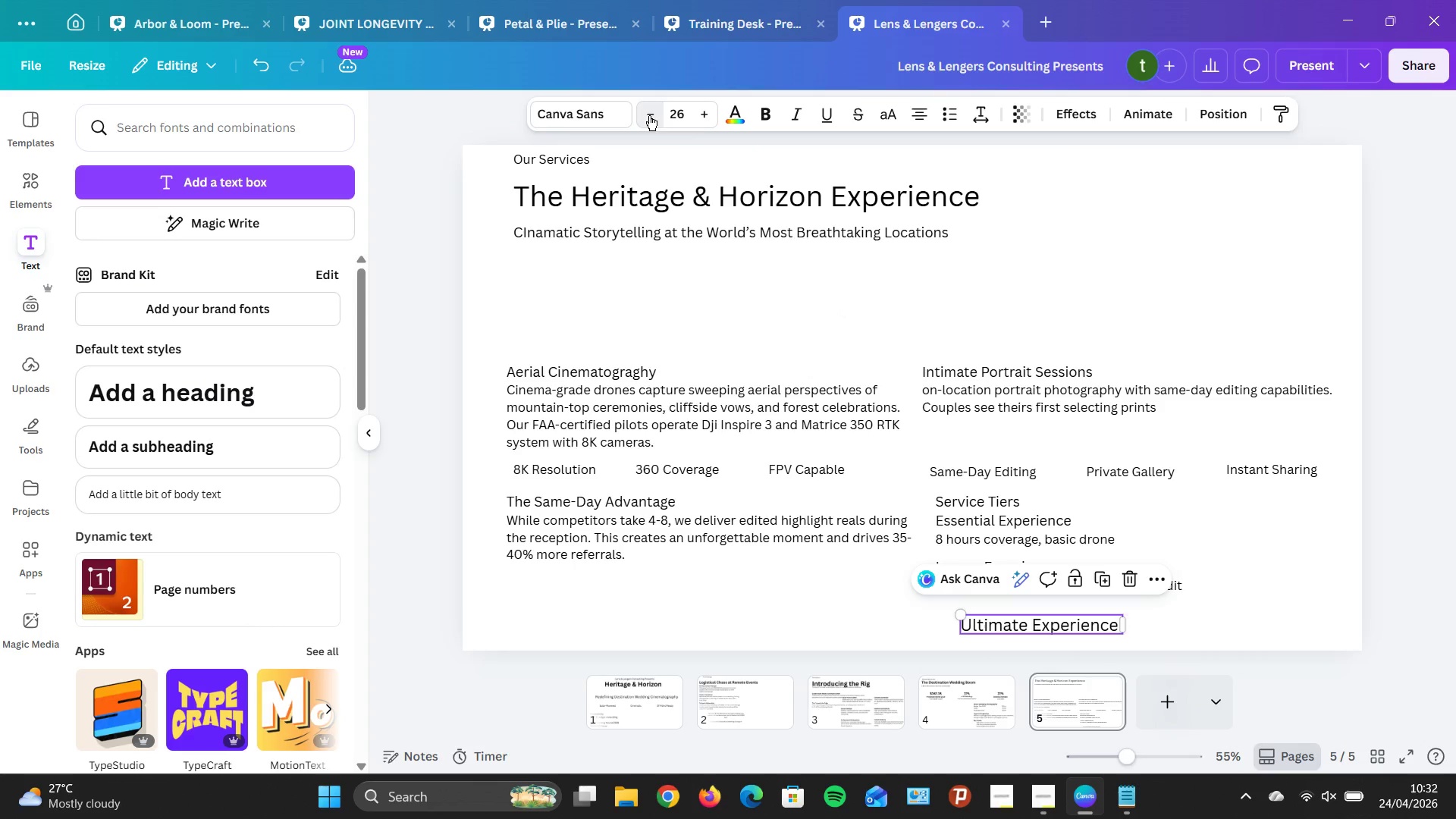 
triple_click([649, 115])
 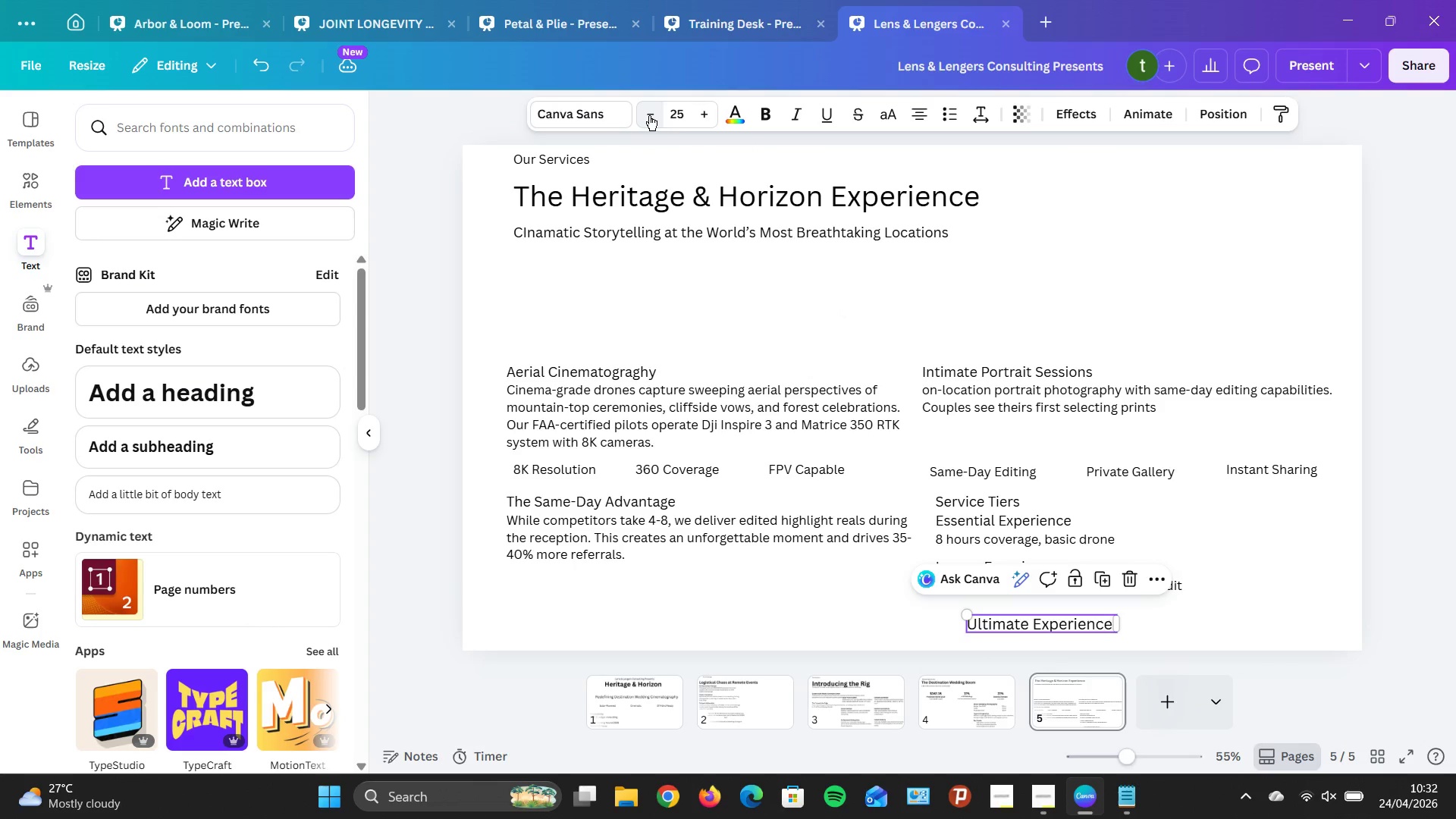 
triple_click([649, 115])
 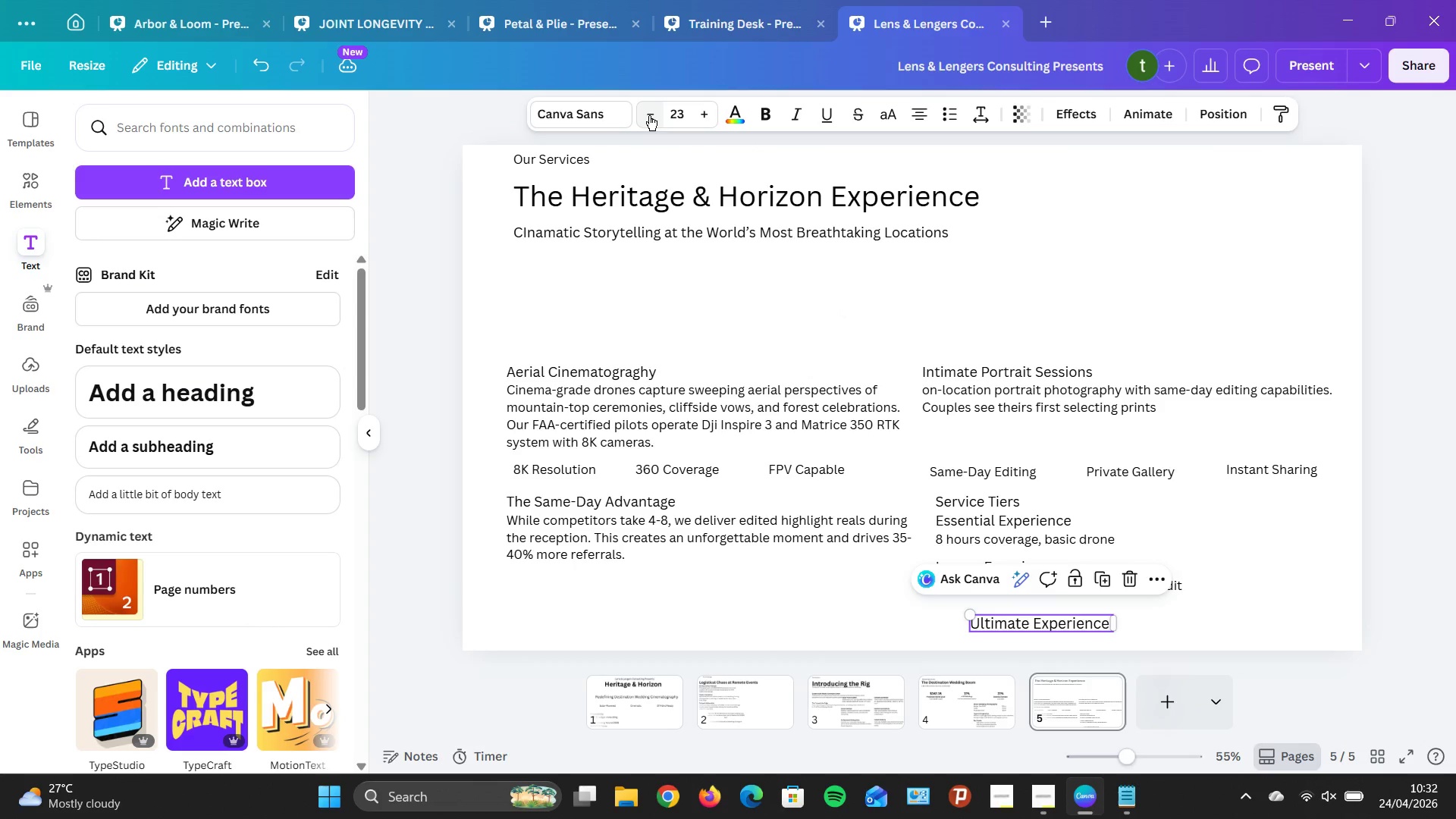 
triple_click([649, 115])
 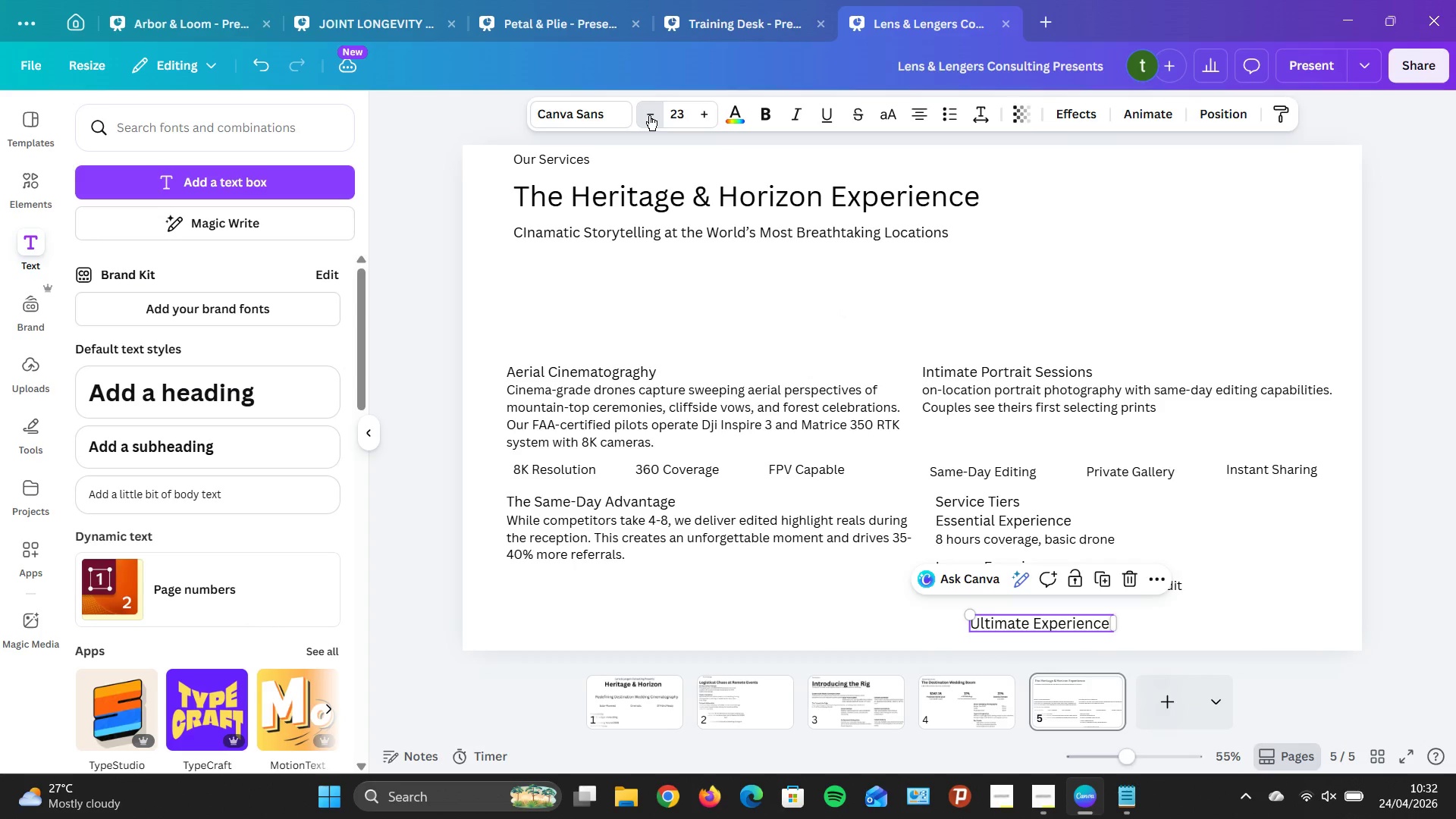 
triple_click([649, 115])
 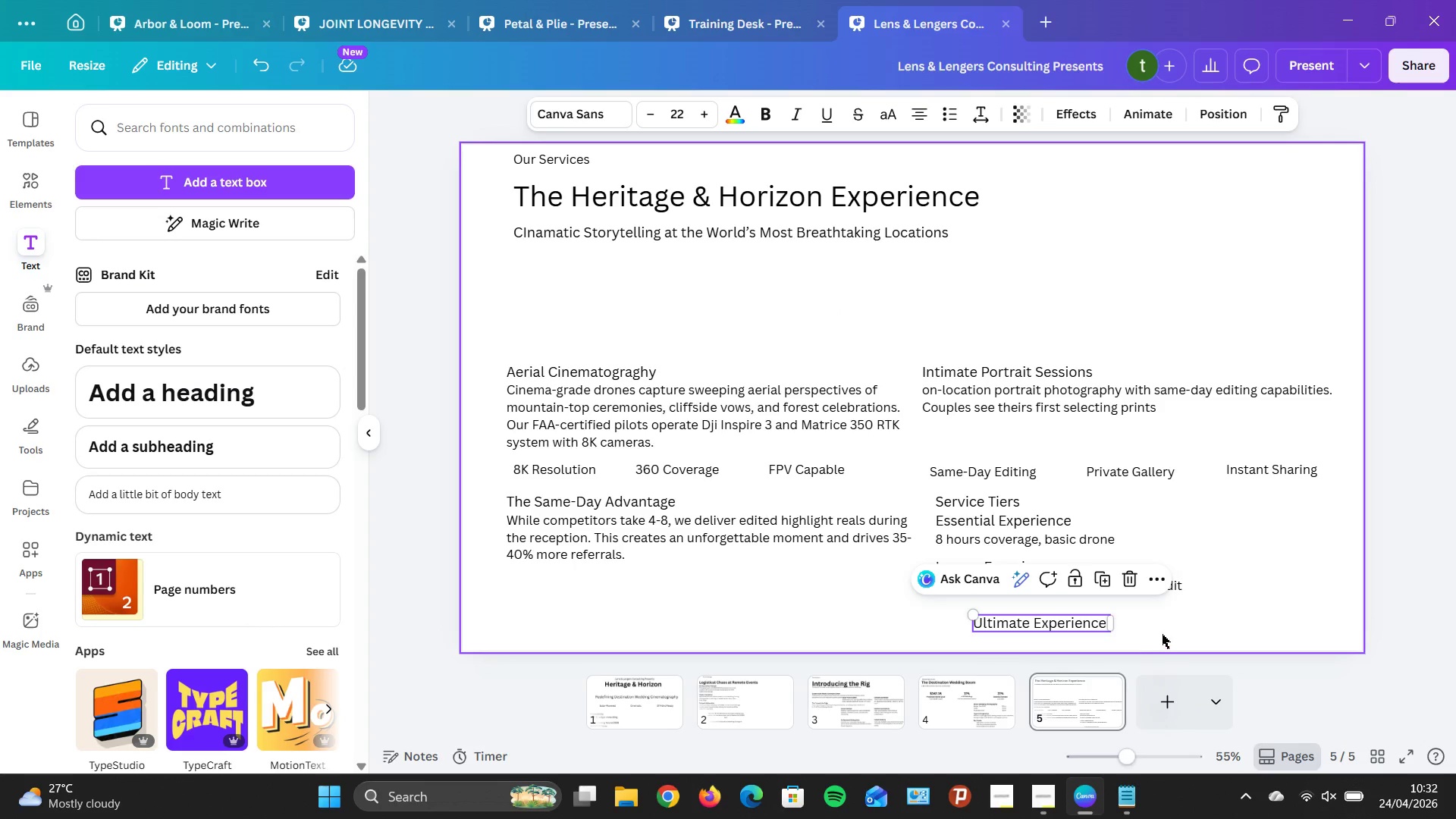 
left_click_drag(start_coordinate=[1056, 621], to_coordinate=[1019, 618])
 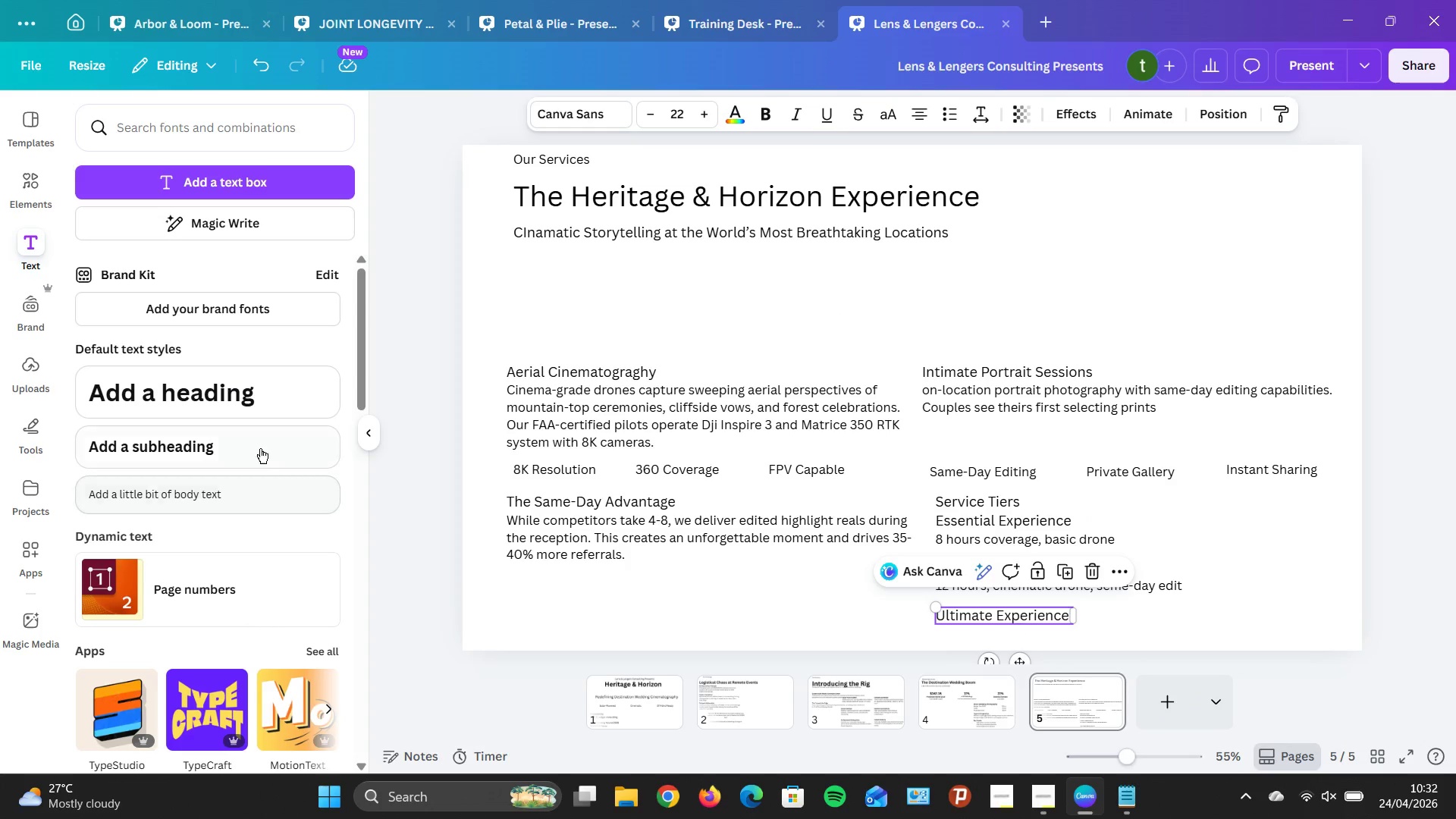 
left_click([262, 435])
 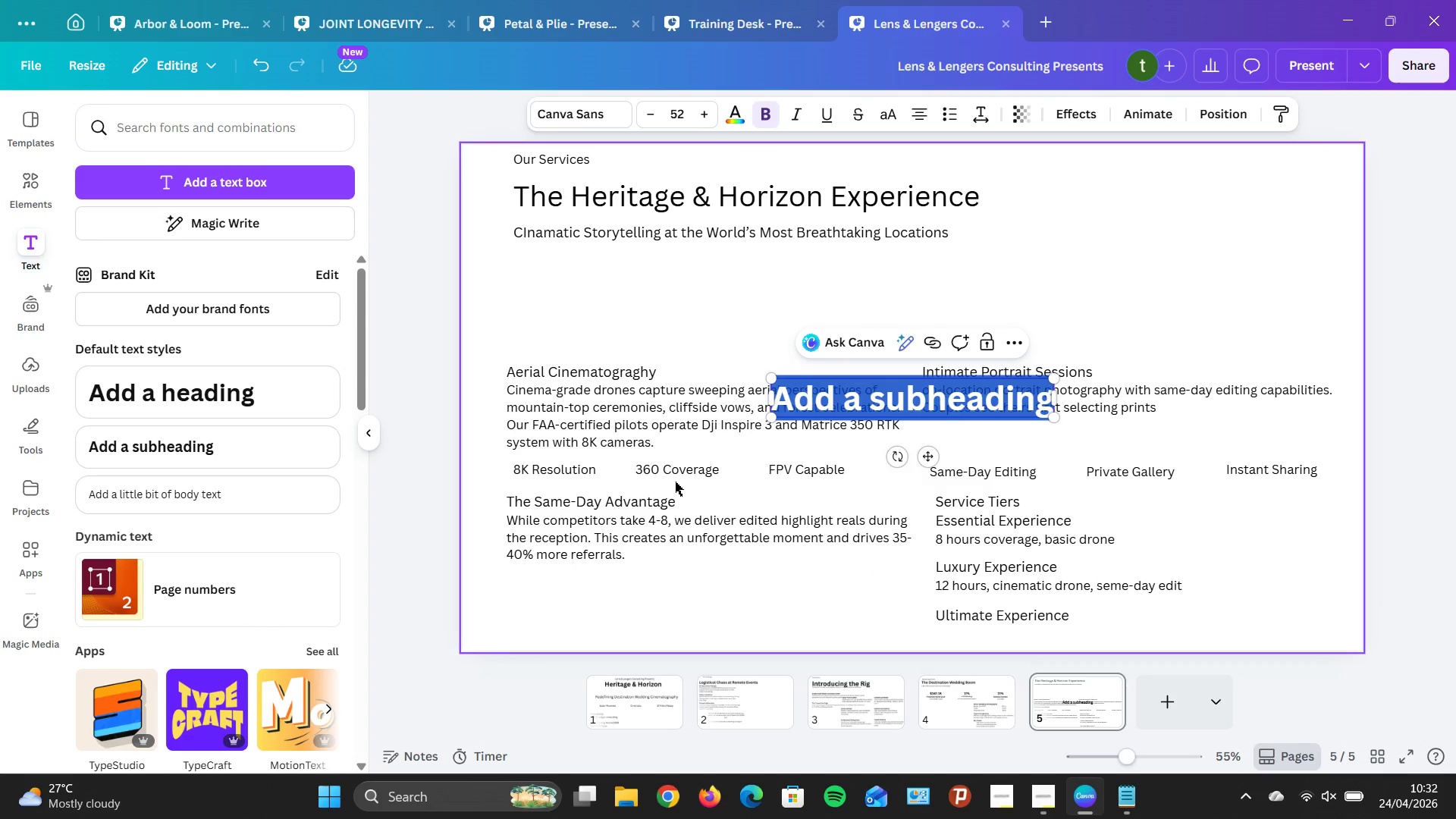 
wait(11.38)
 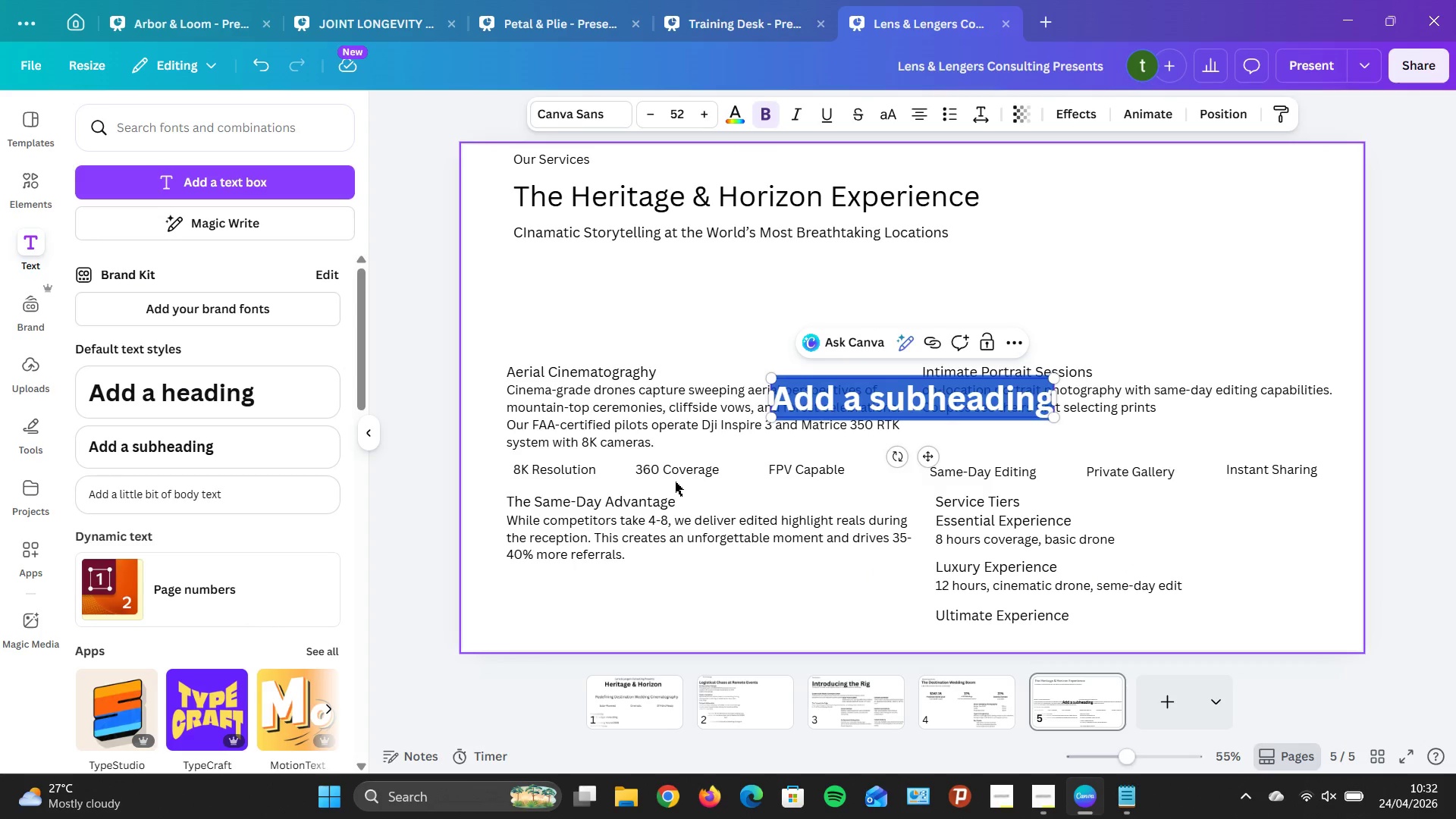 
key(Backspace)
 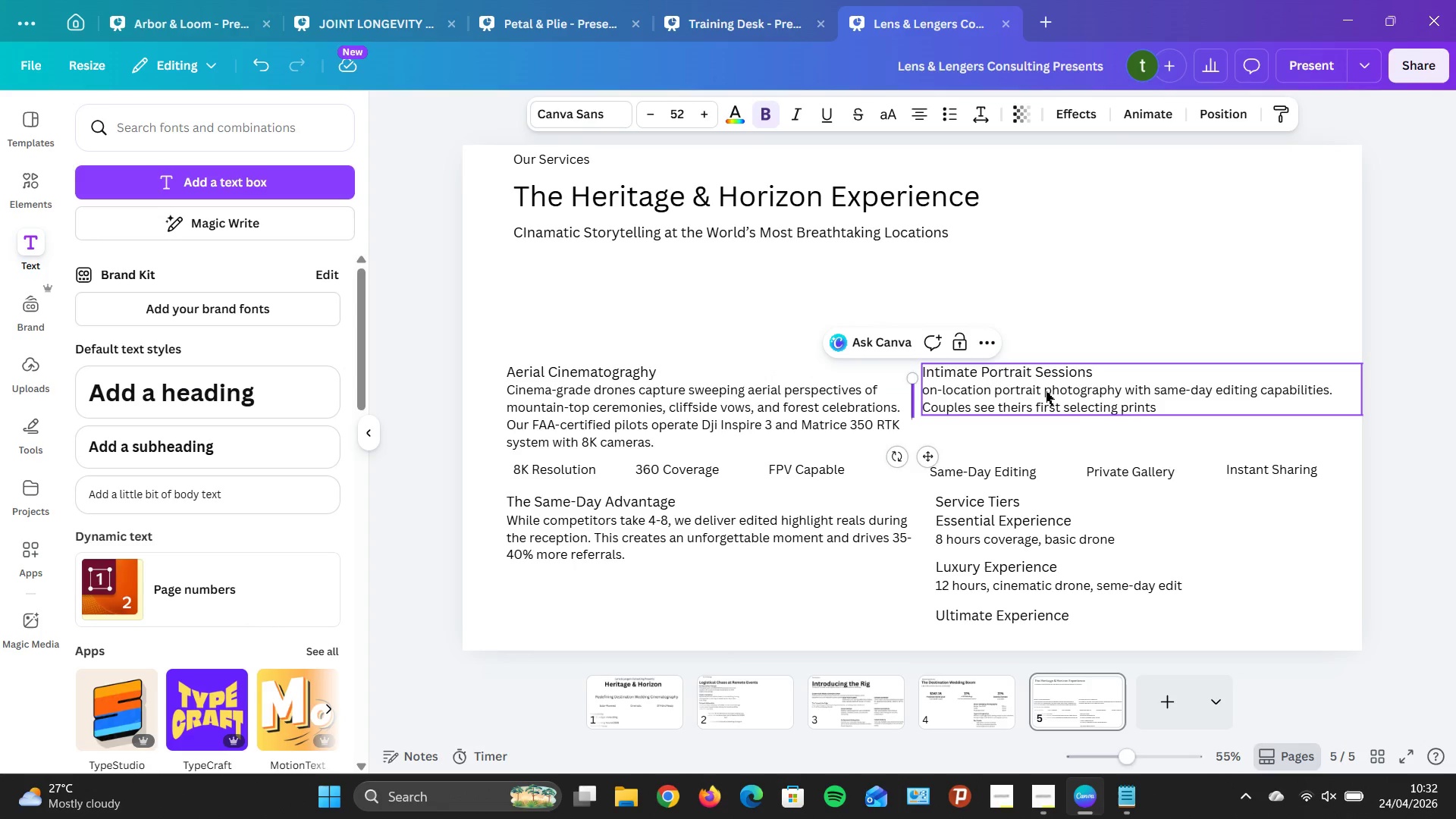 
key(Backspace)
 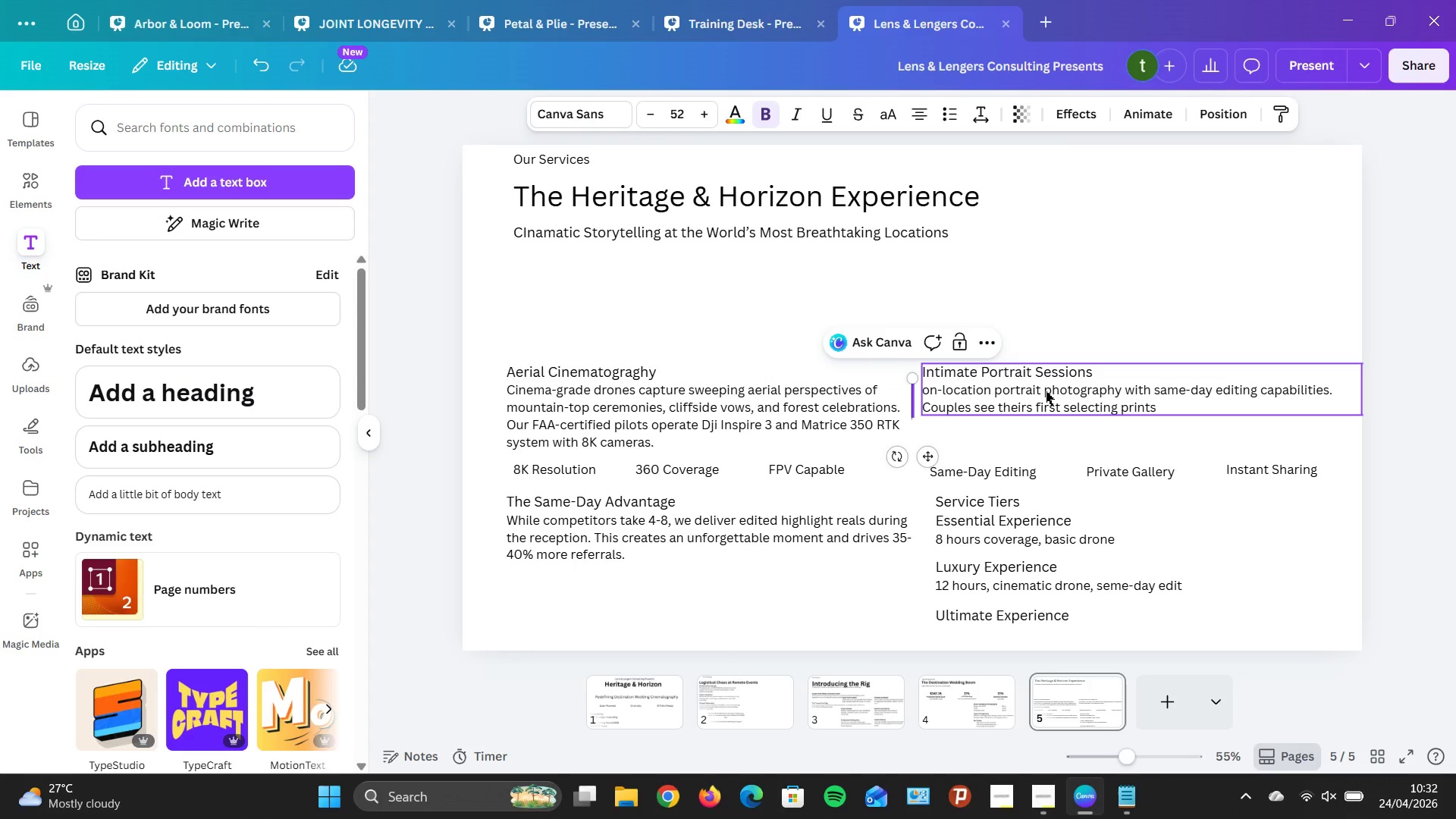 
key(Backspace)
 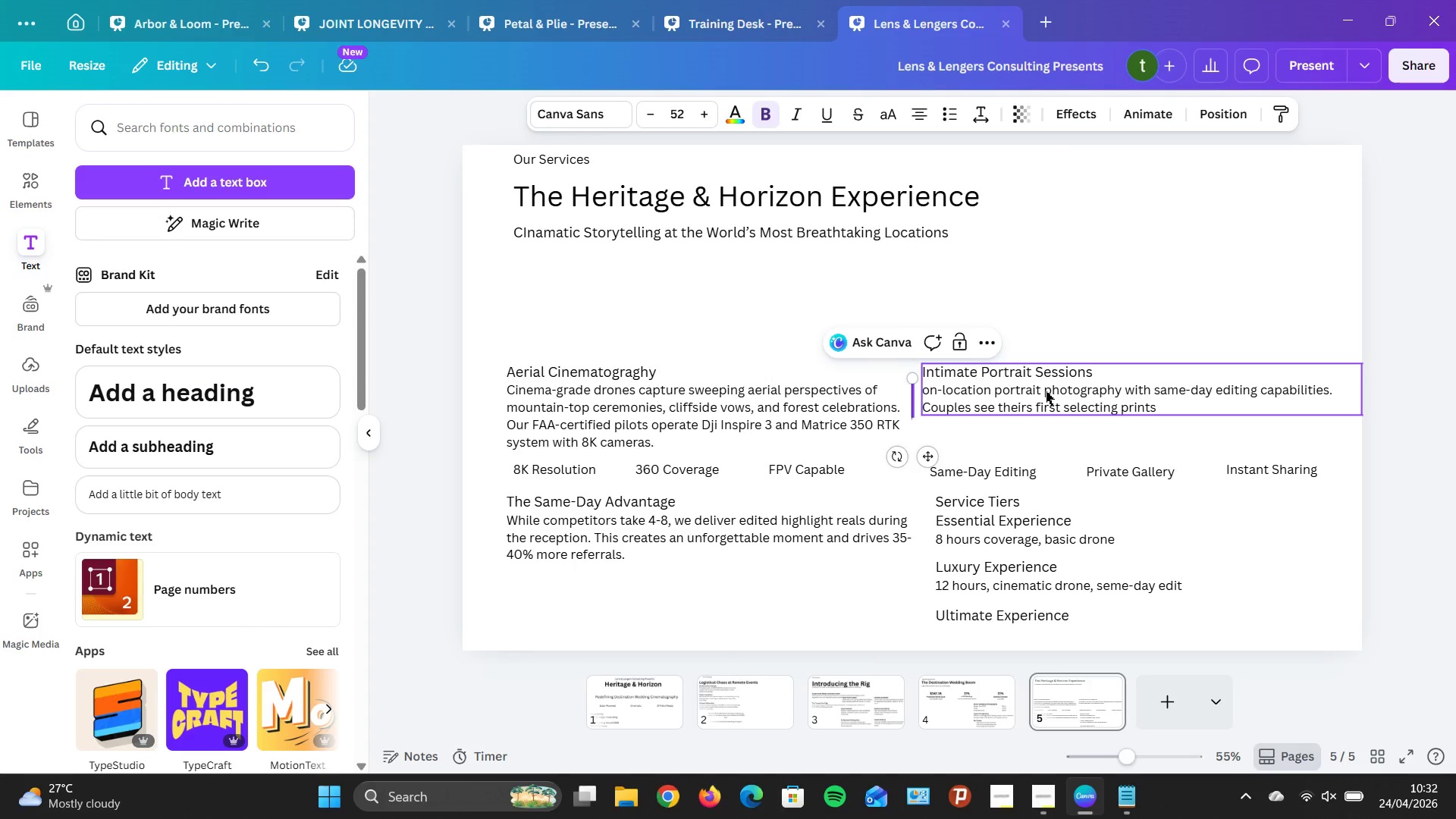 
hold_key(key=ControlLeft, duration=0.7)
 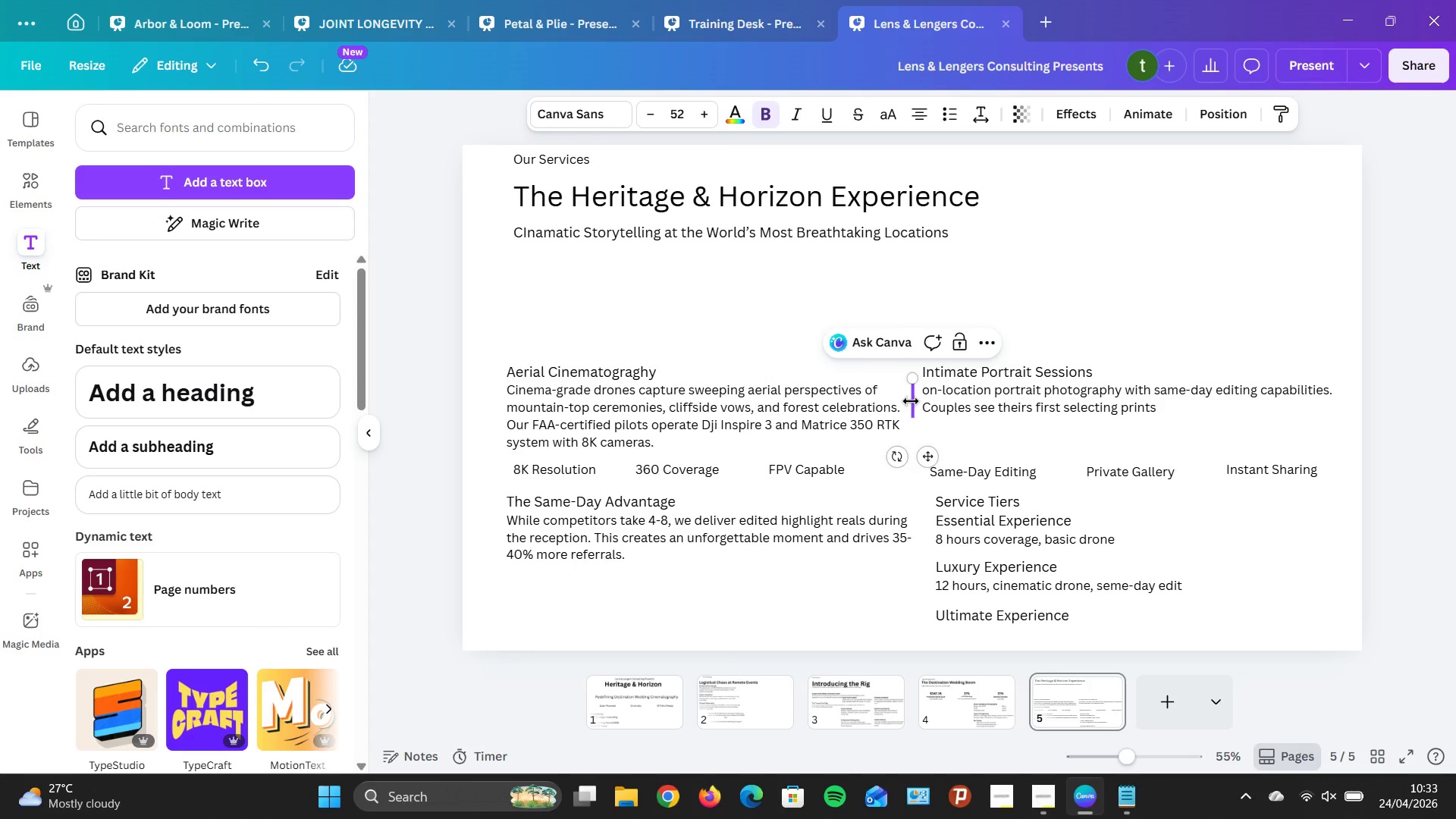 
type($8K)
 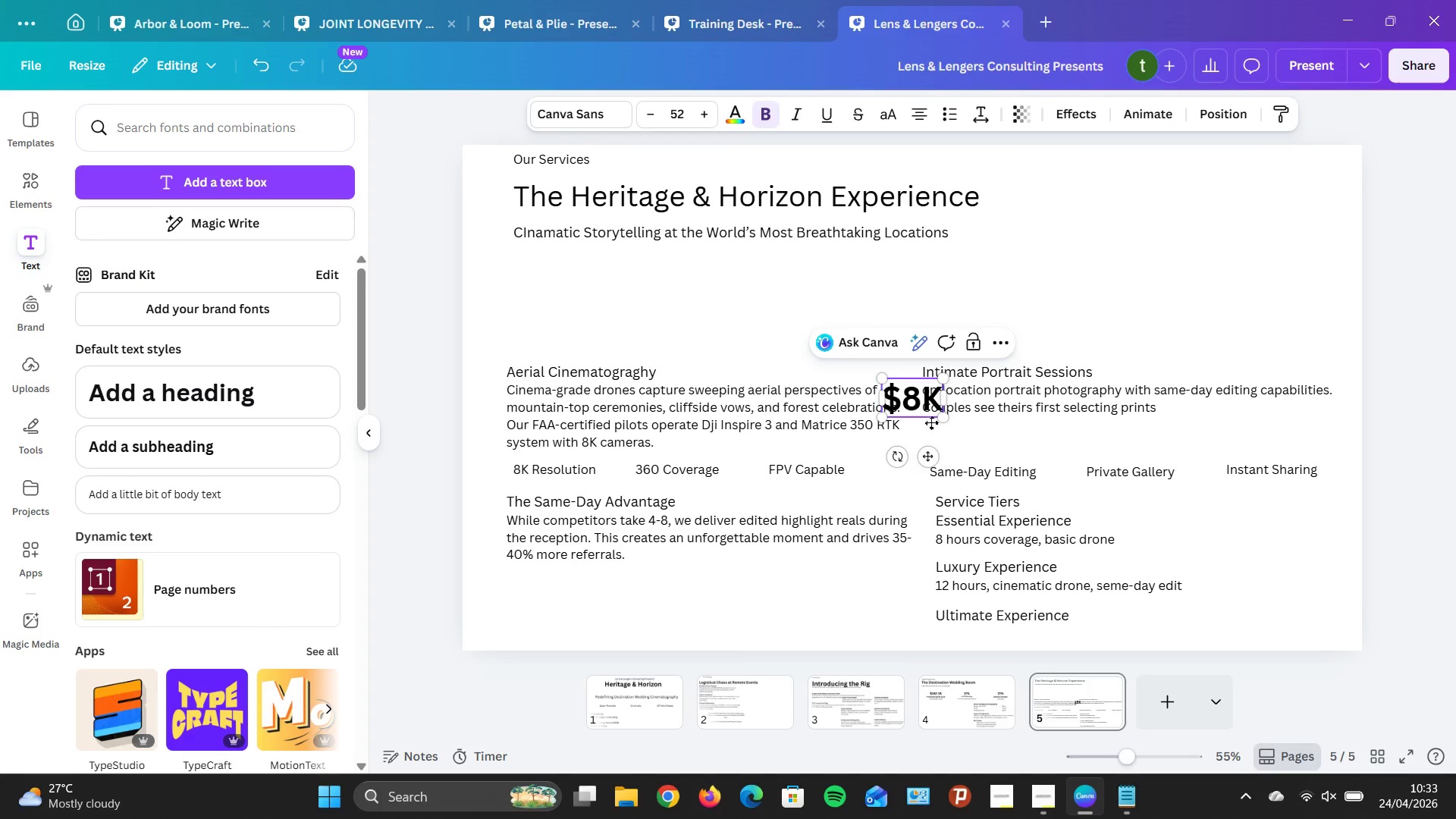 
left_click([1039, 431])
 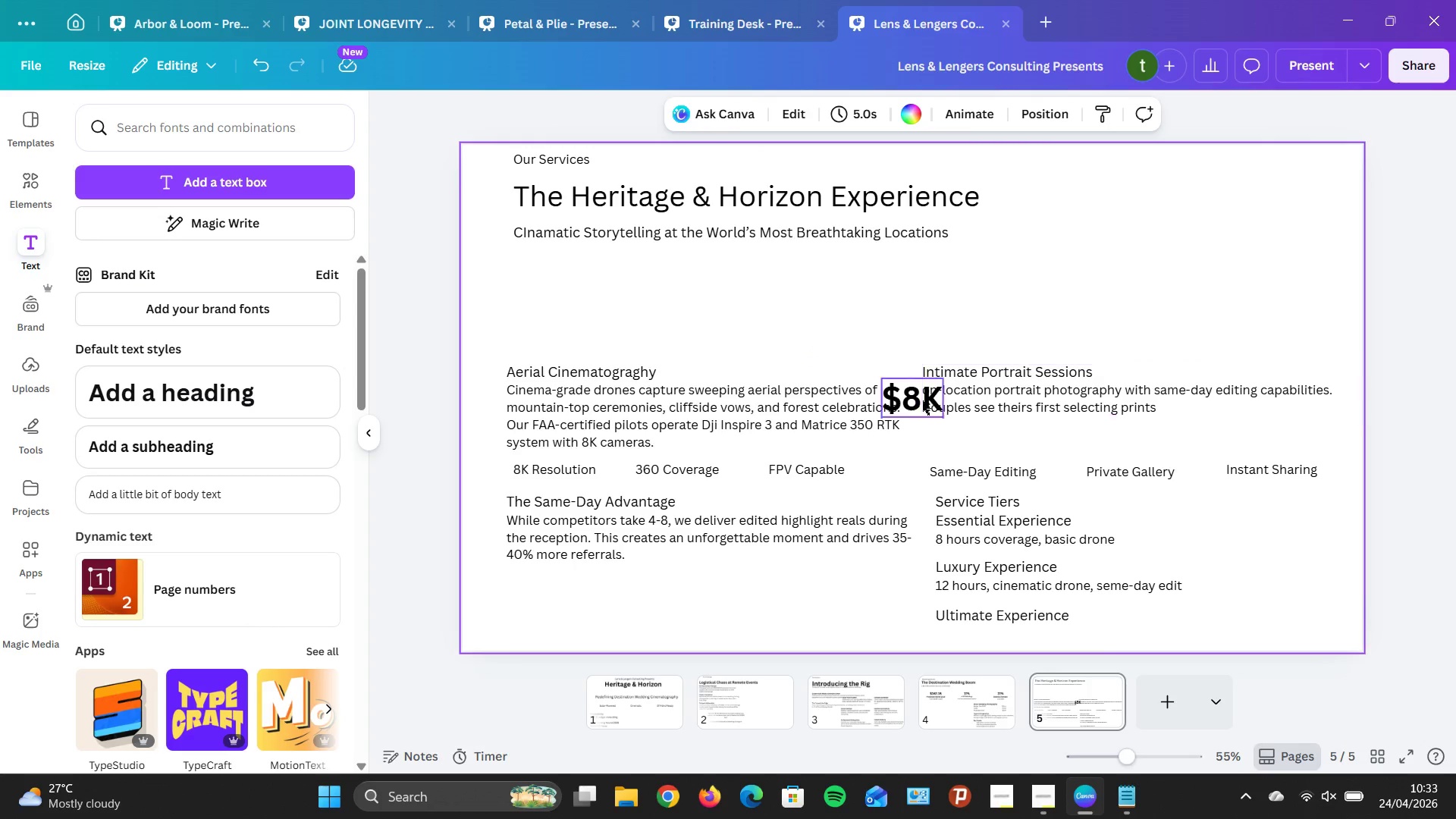 
left_click_drag(start_coordinate=[922, 400], to_coordinate=[1311, 532])
 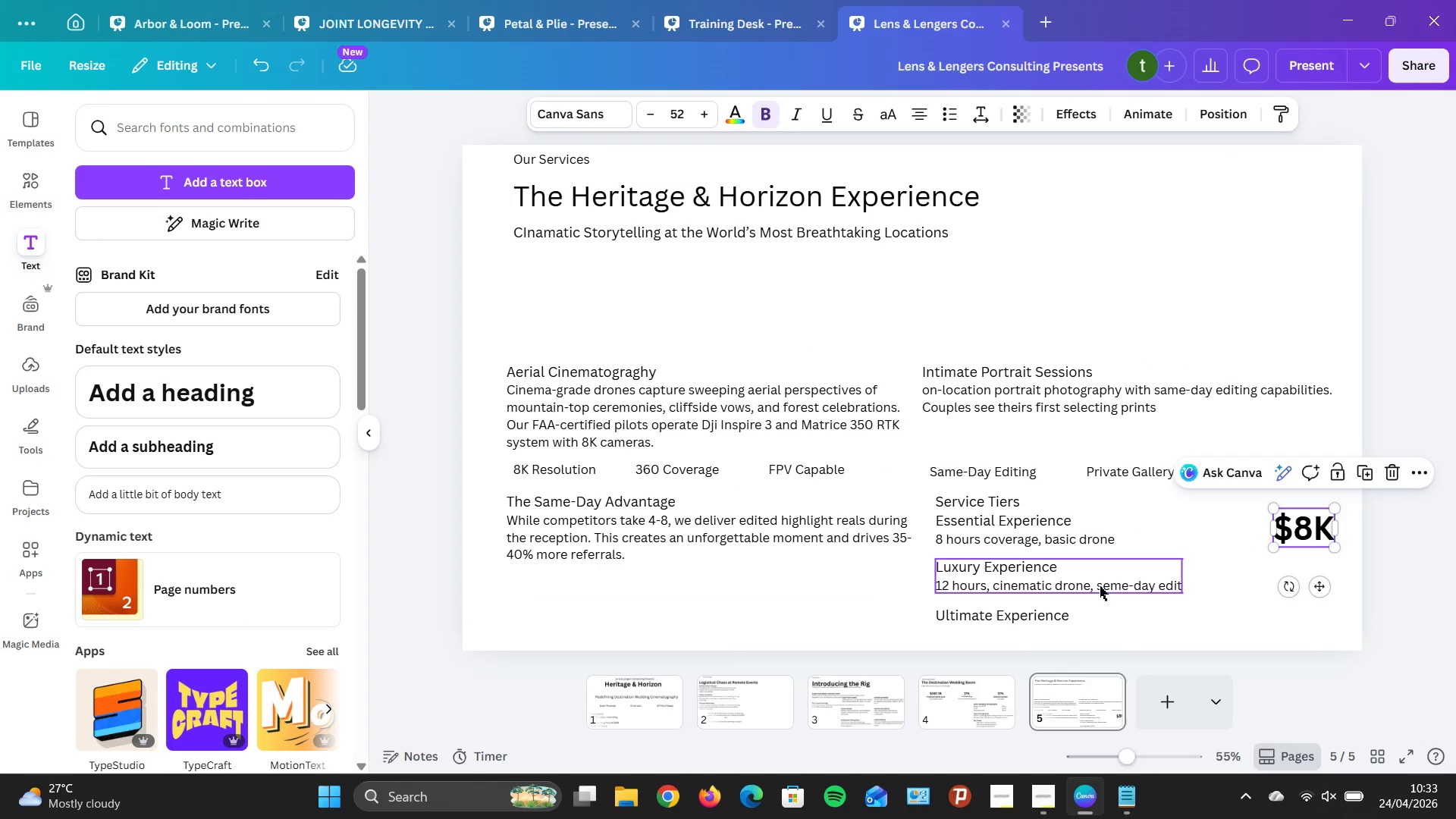 
left_click([1095, 588])
 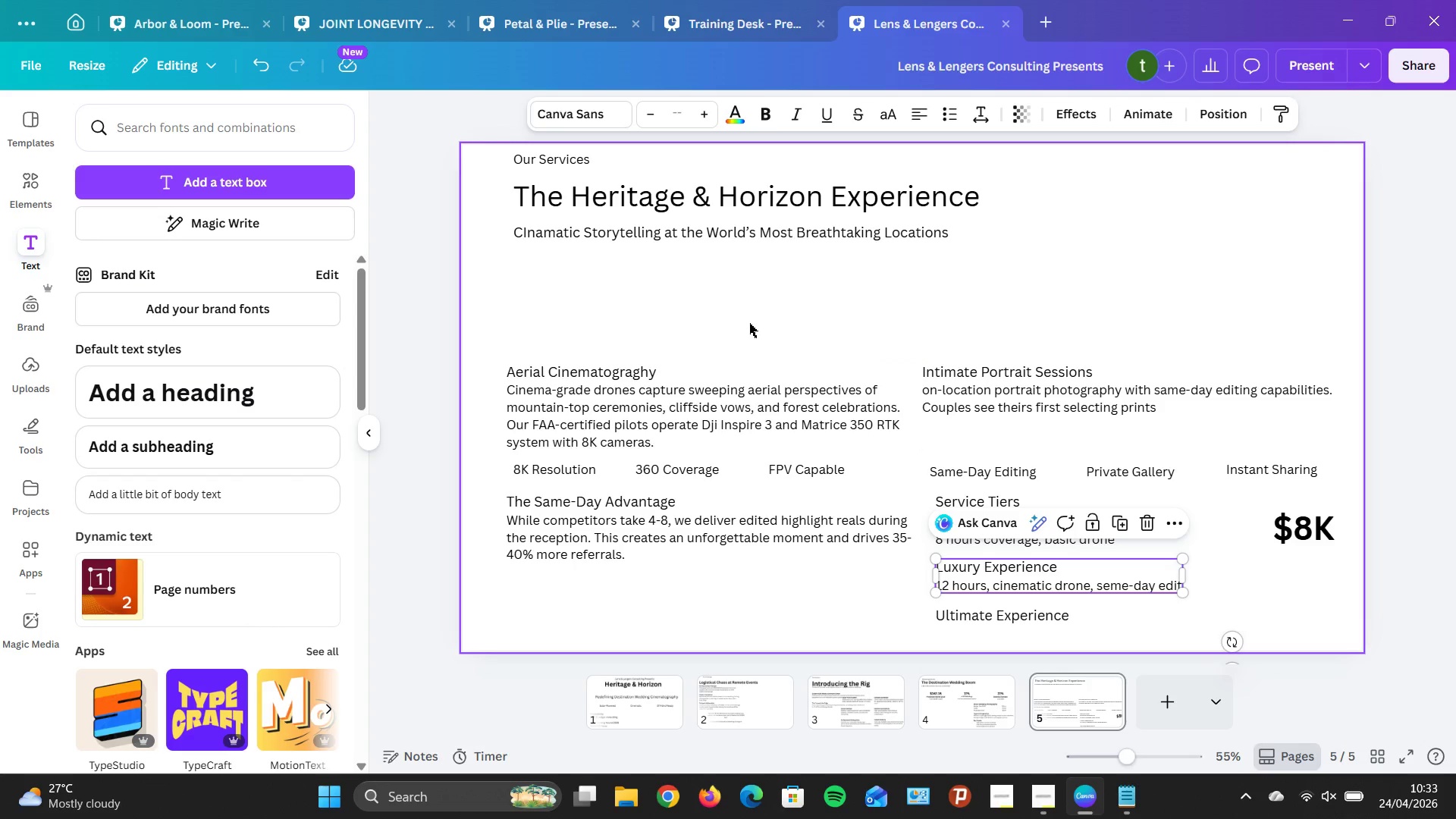 
left_click([1323, 532])
 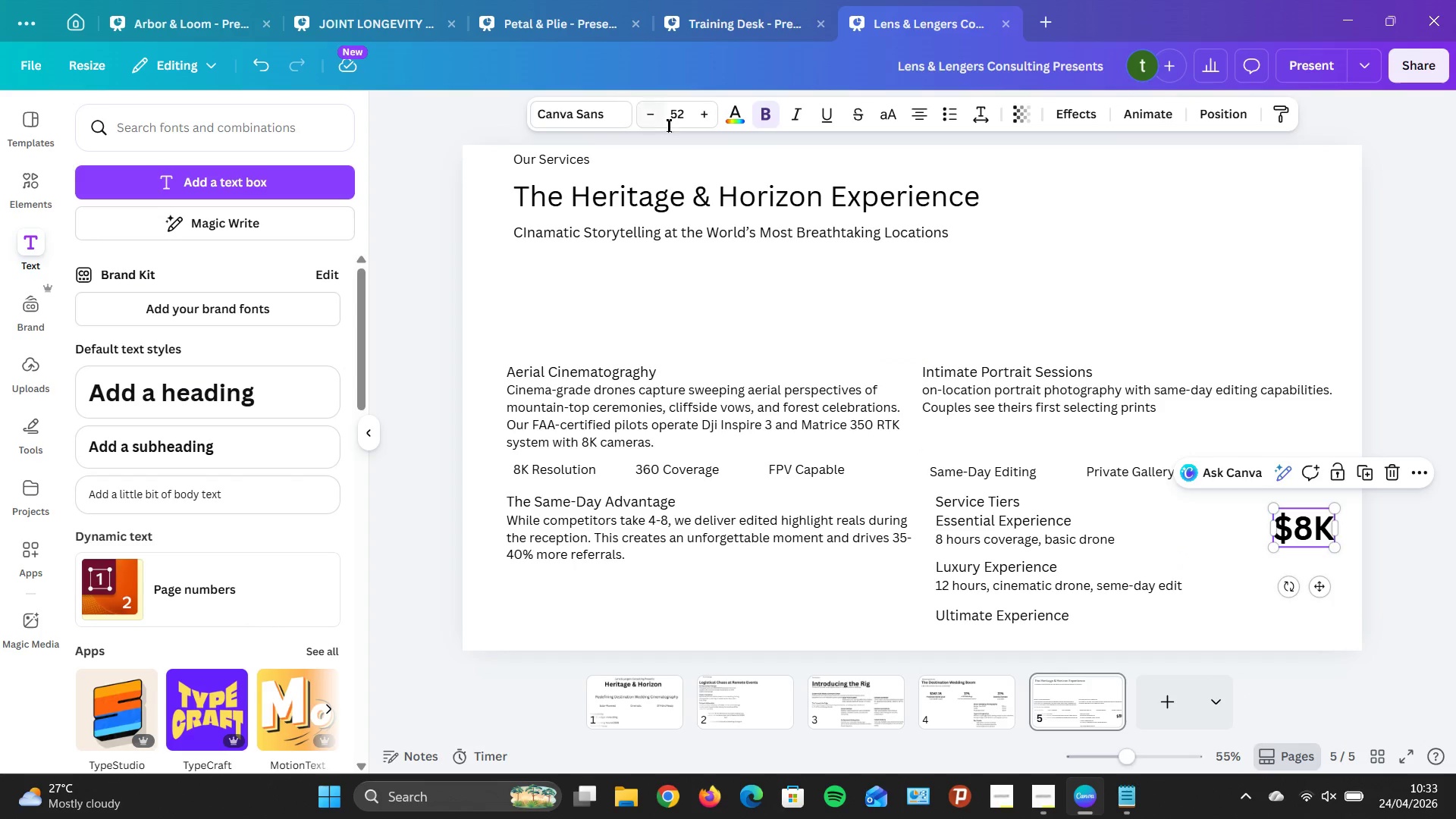 
double_click([657, 122])
 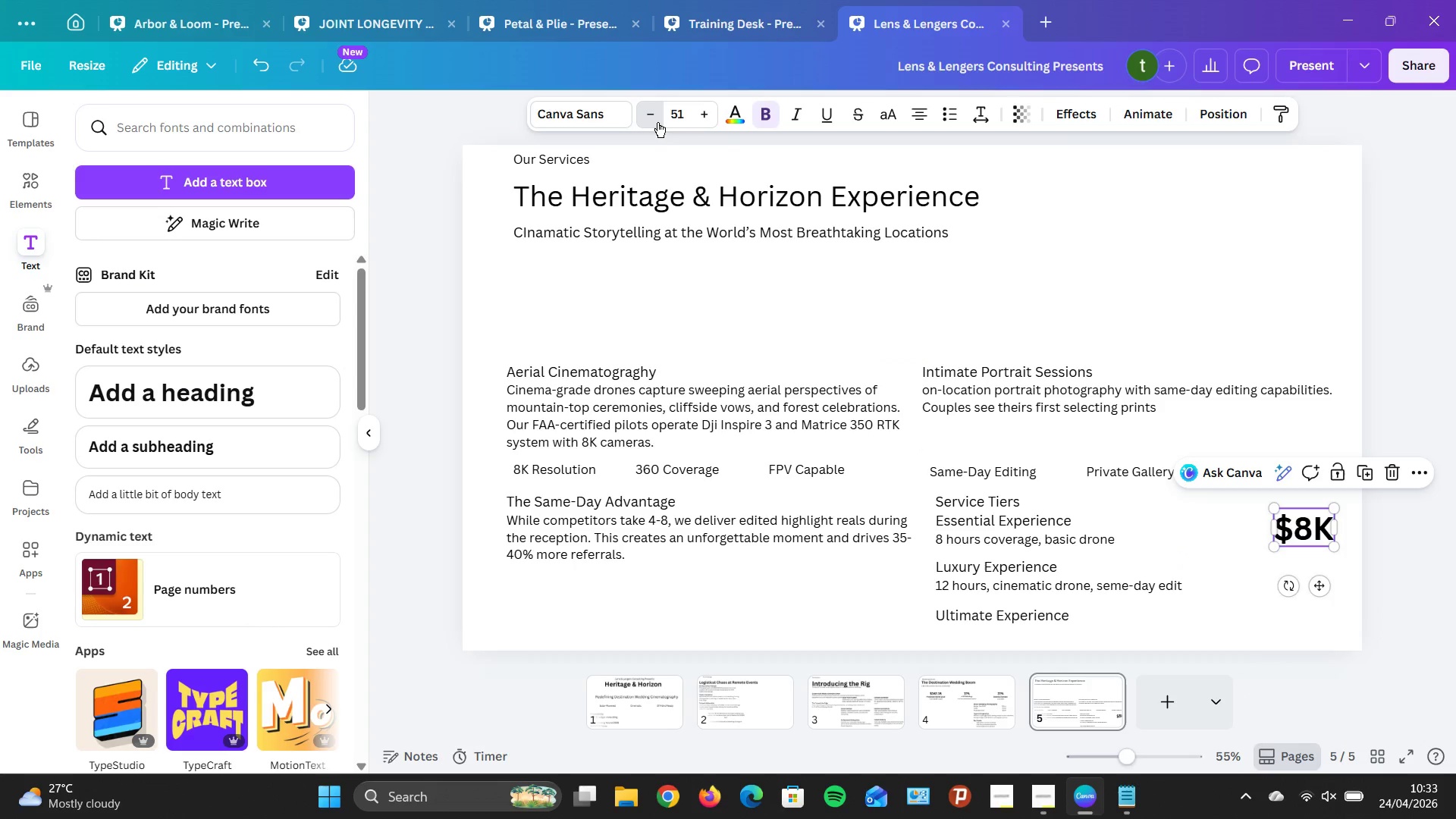 
triple_click([657, 122])
 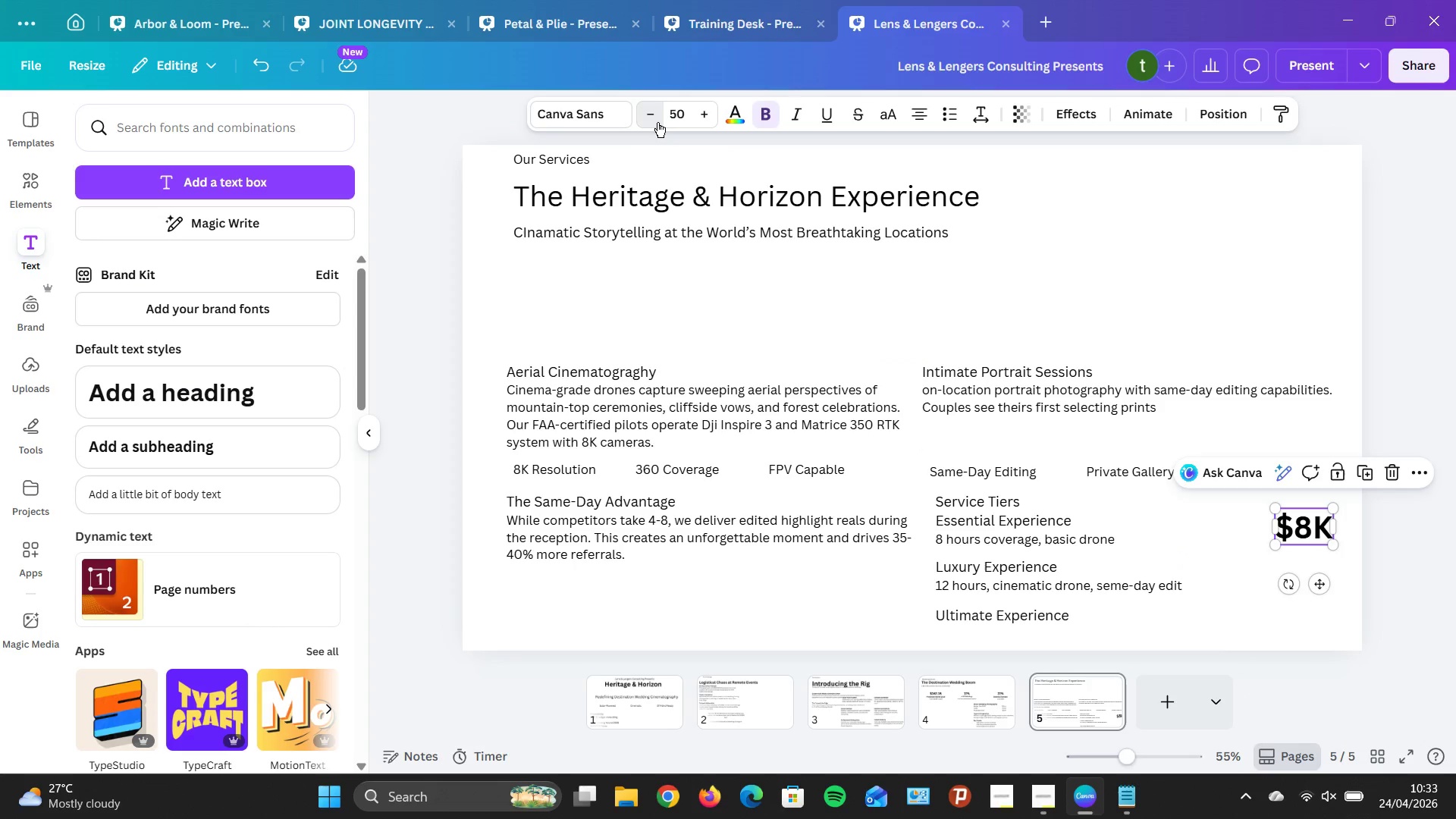 
triple_click([657, 122])
 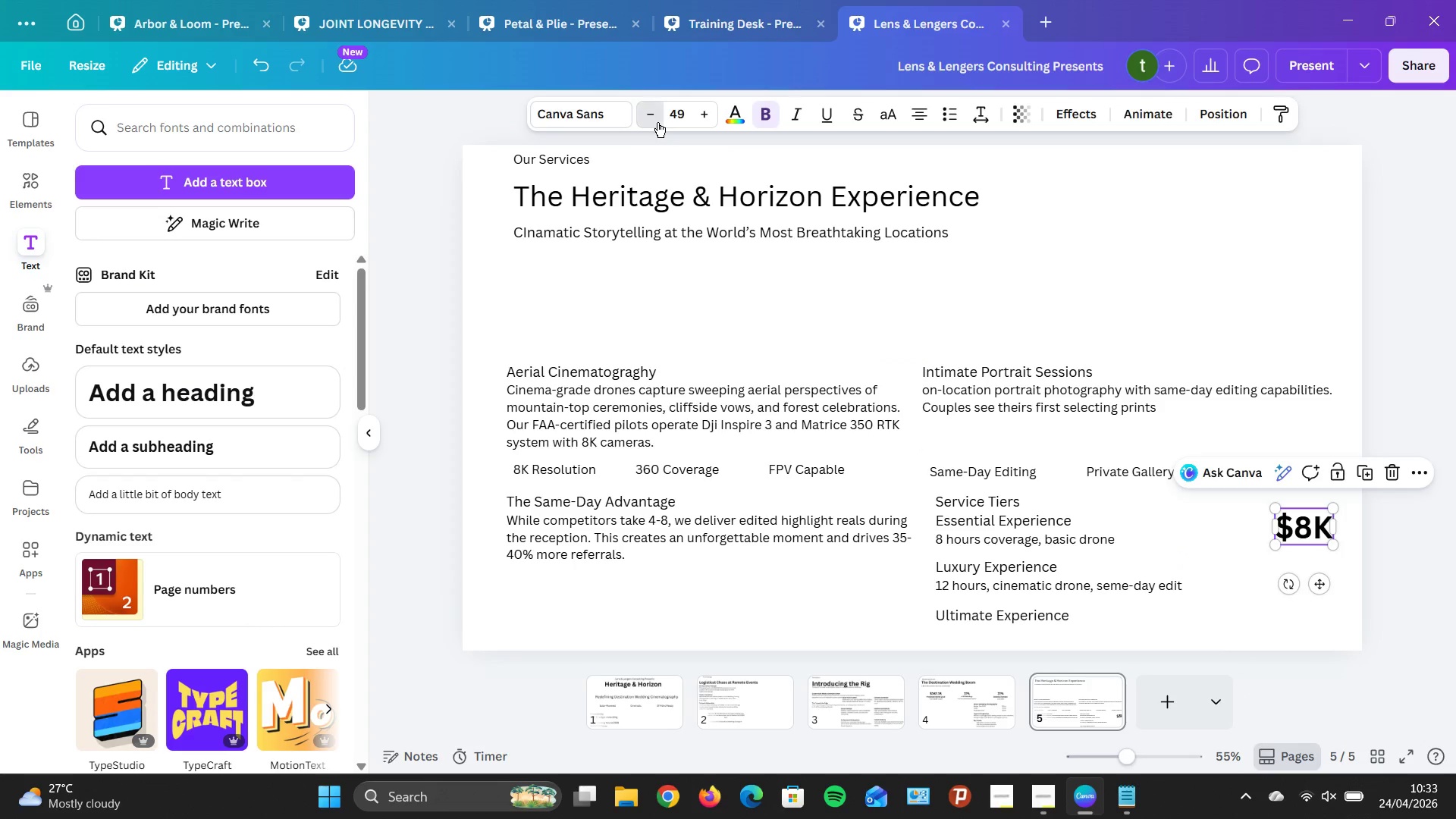 
triple_click([657, 122])
 